 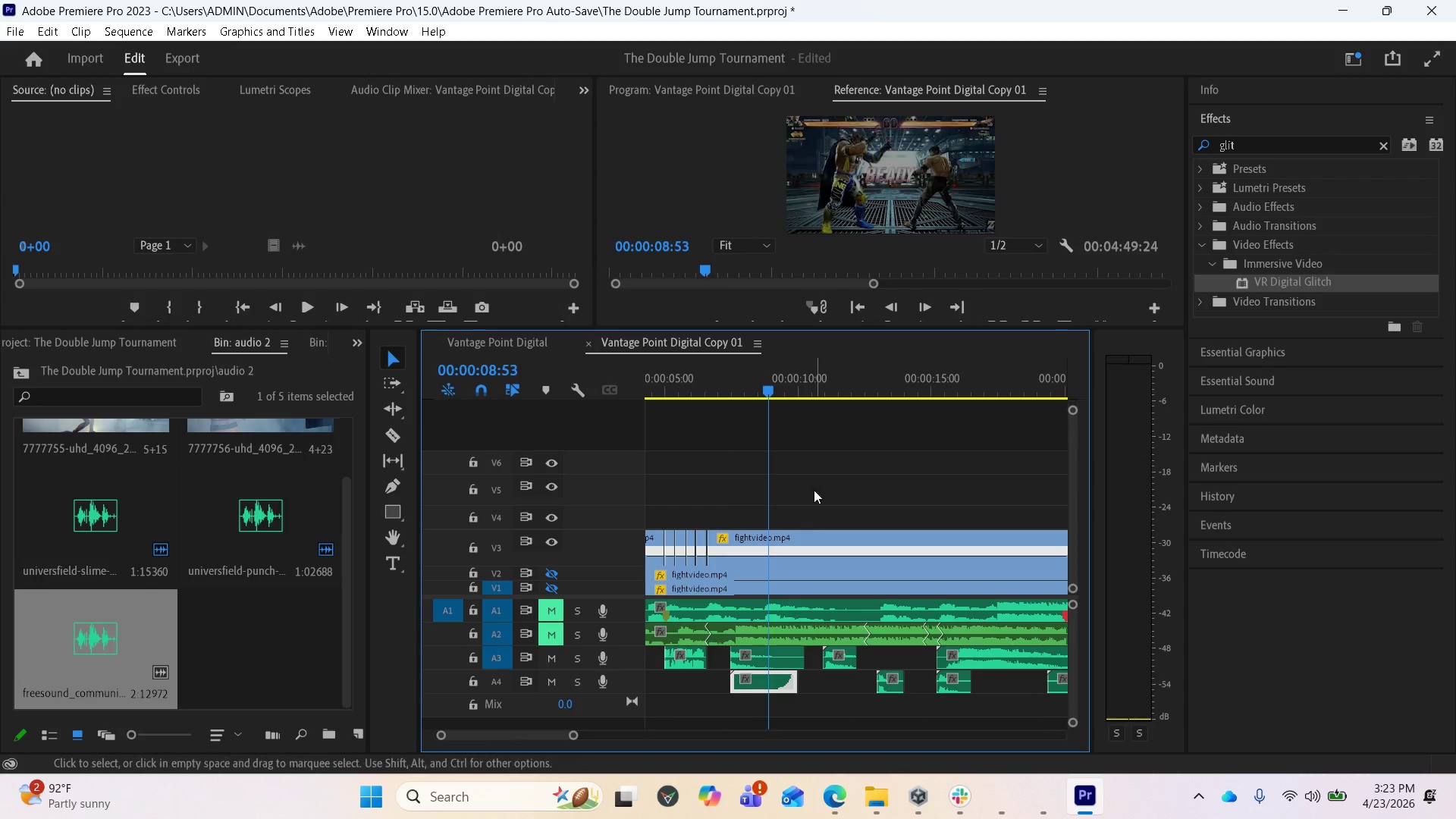 
left_click_drag(start_coordinate=[763, 388], to_coordinate=[708, 394])
 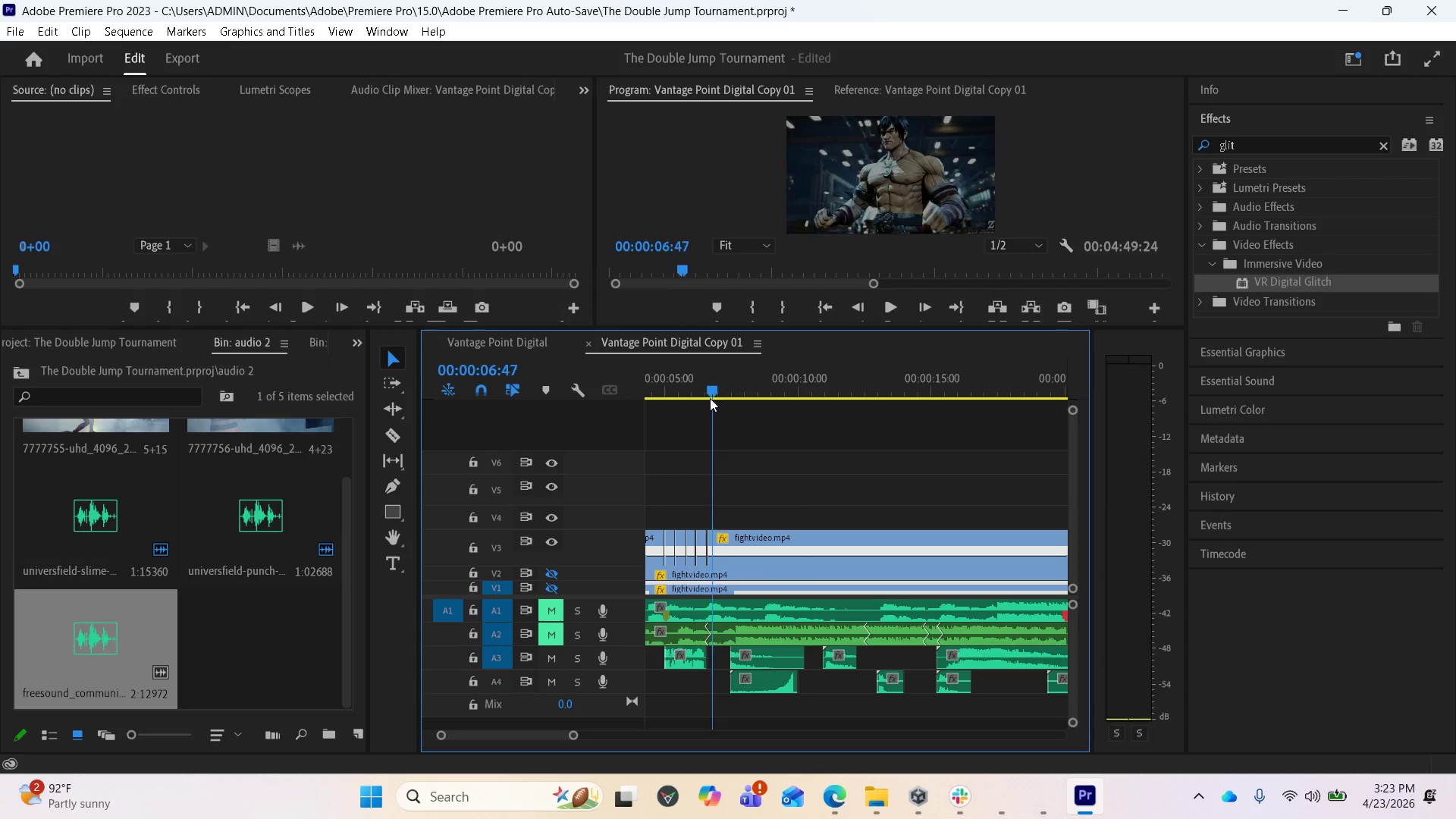 
key(Space)
 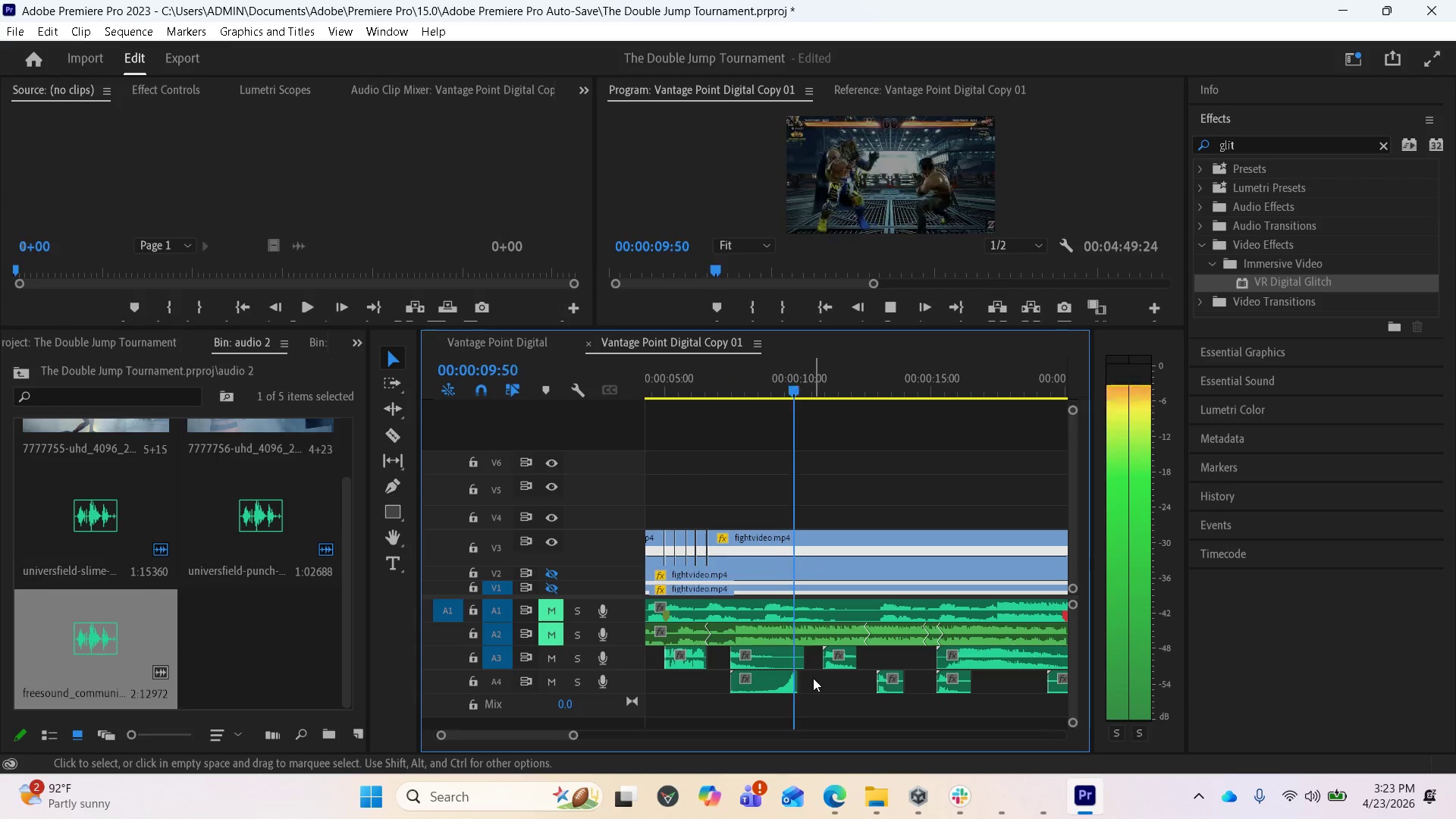 
key(Space)
 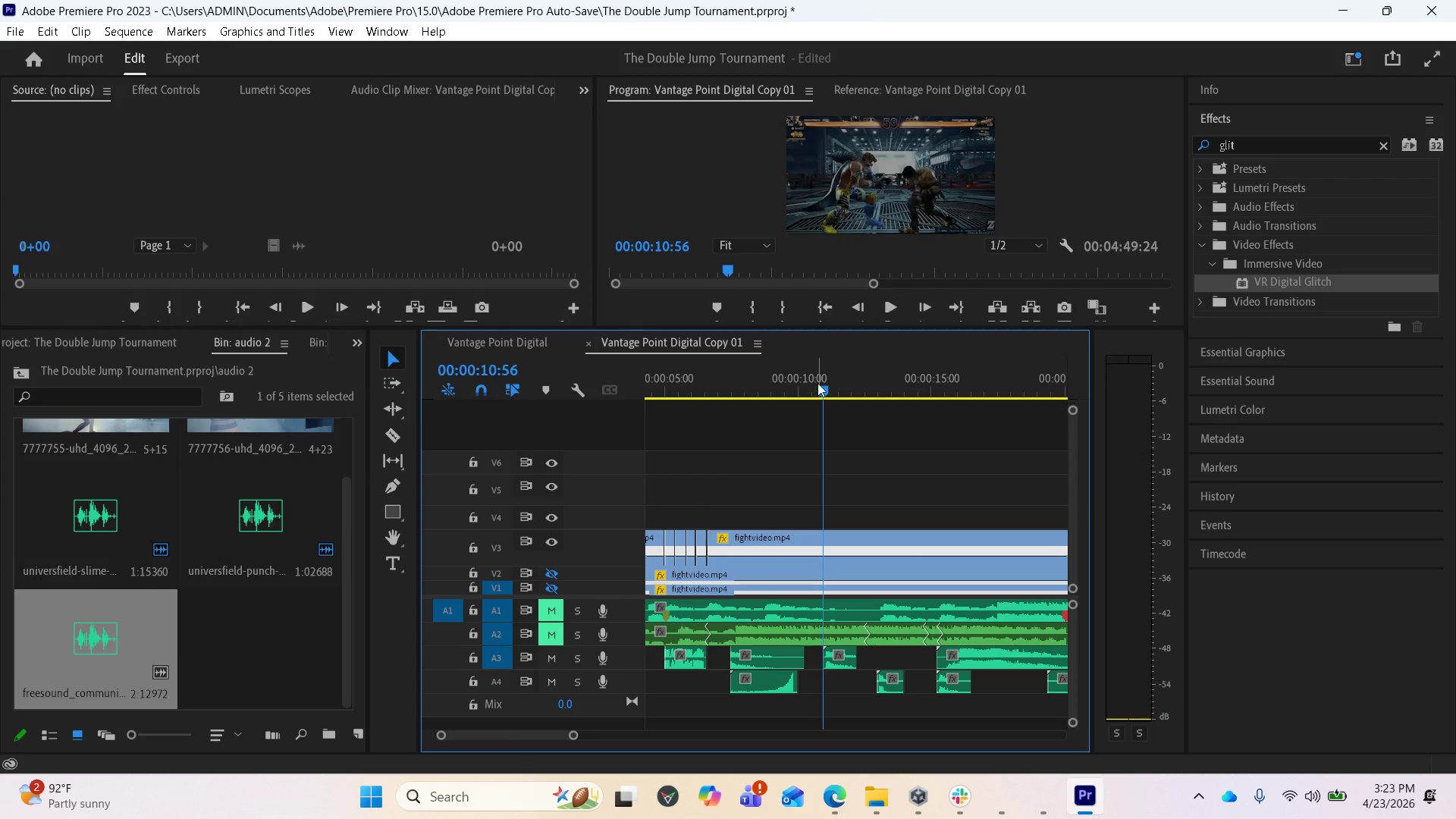 
left_click_drag(start_coordinate=[819, 388], to_coordinate=[800, 390])
 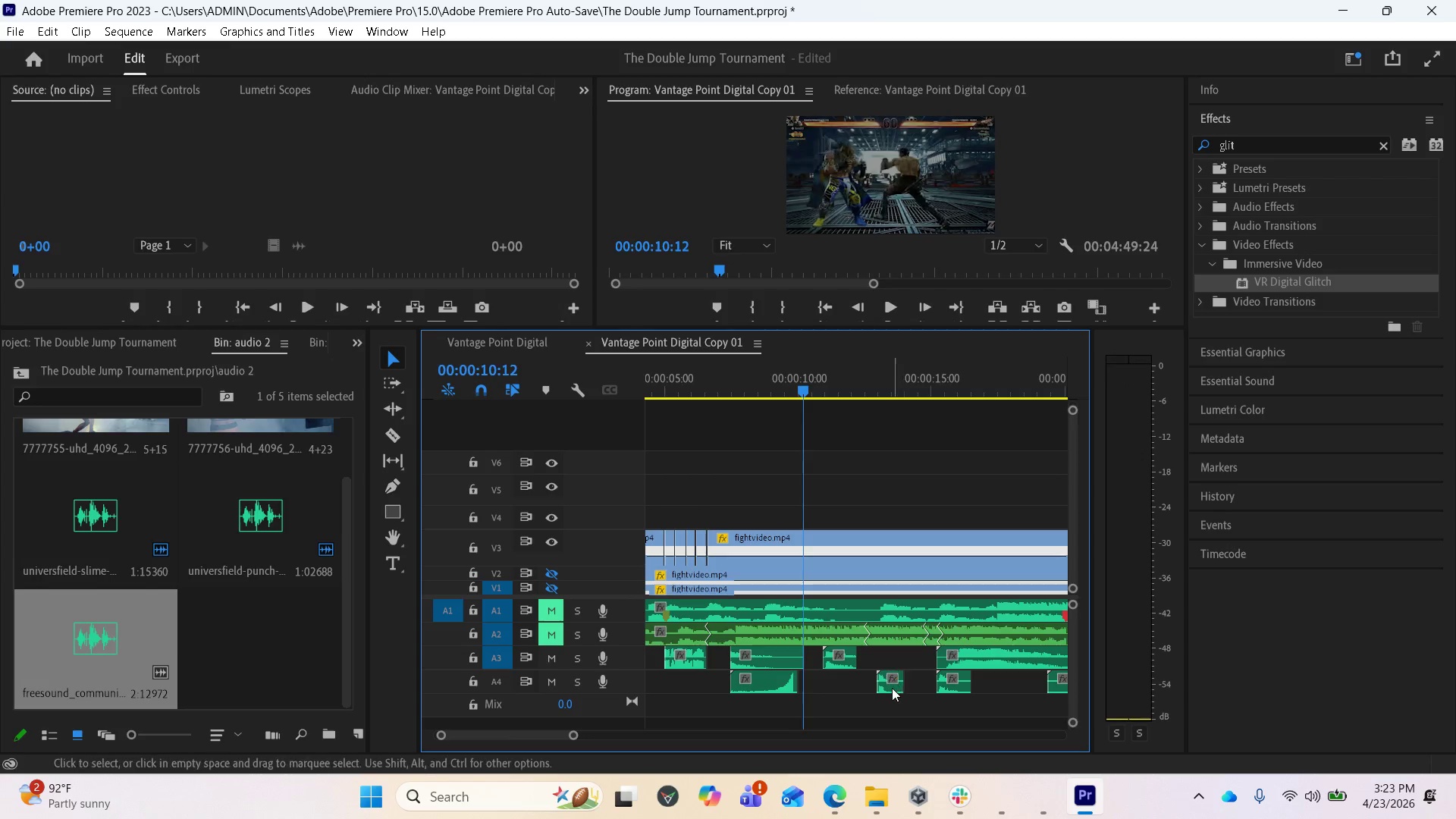 
left_click_drag(start_coordinate=[890, 688], to_coordinate=[819, 690])
 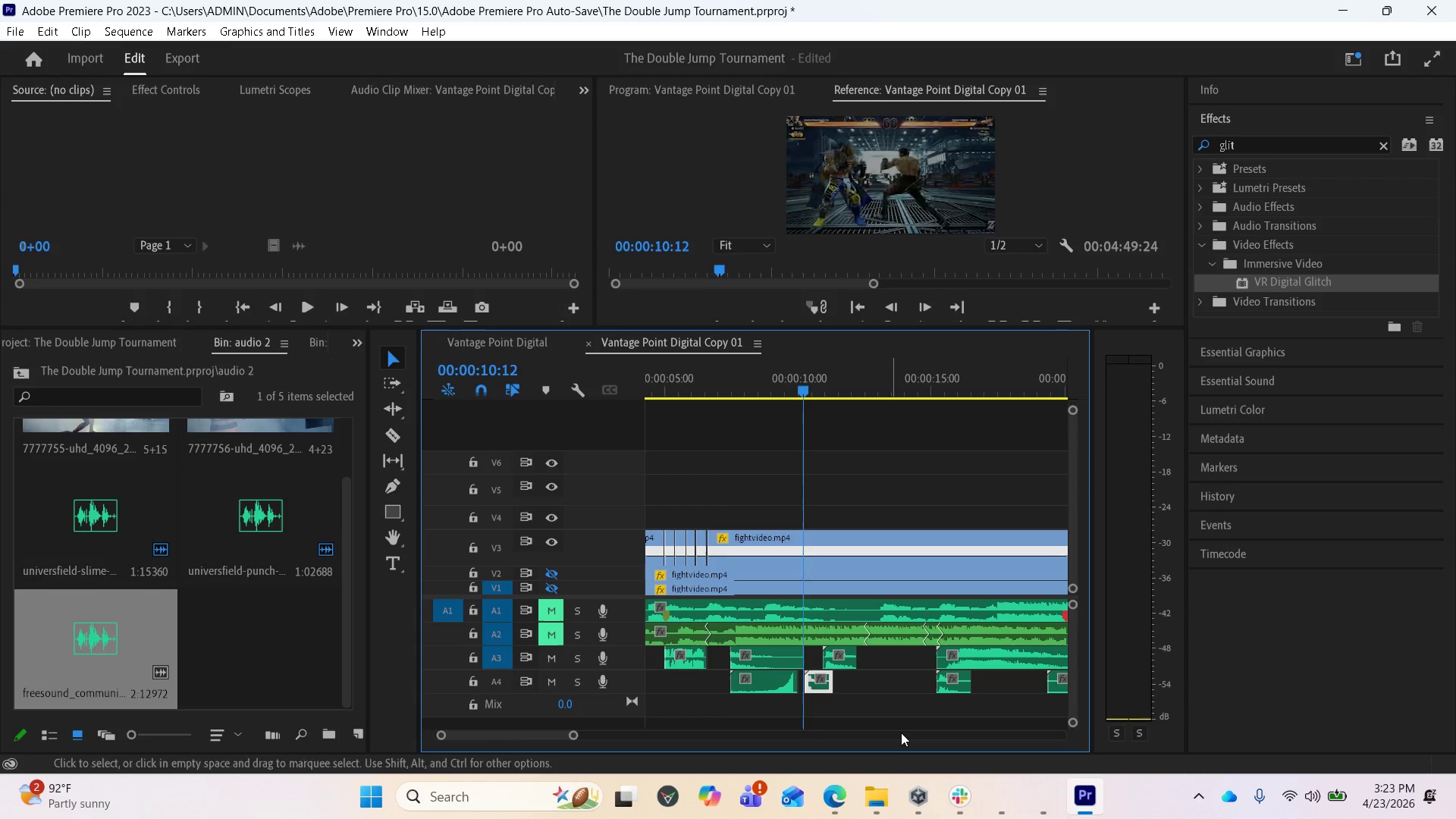 
key(Space)
 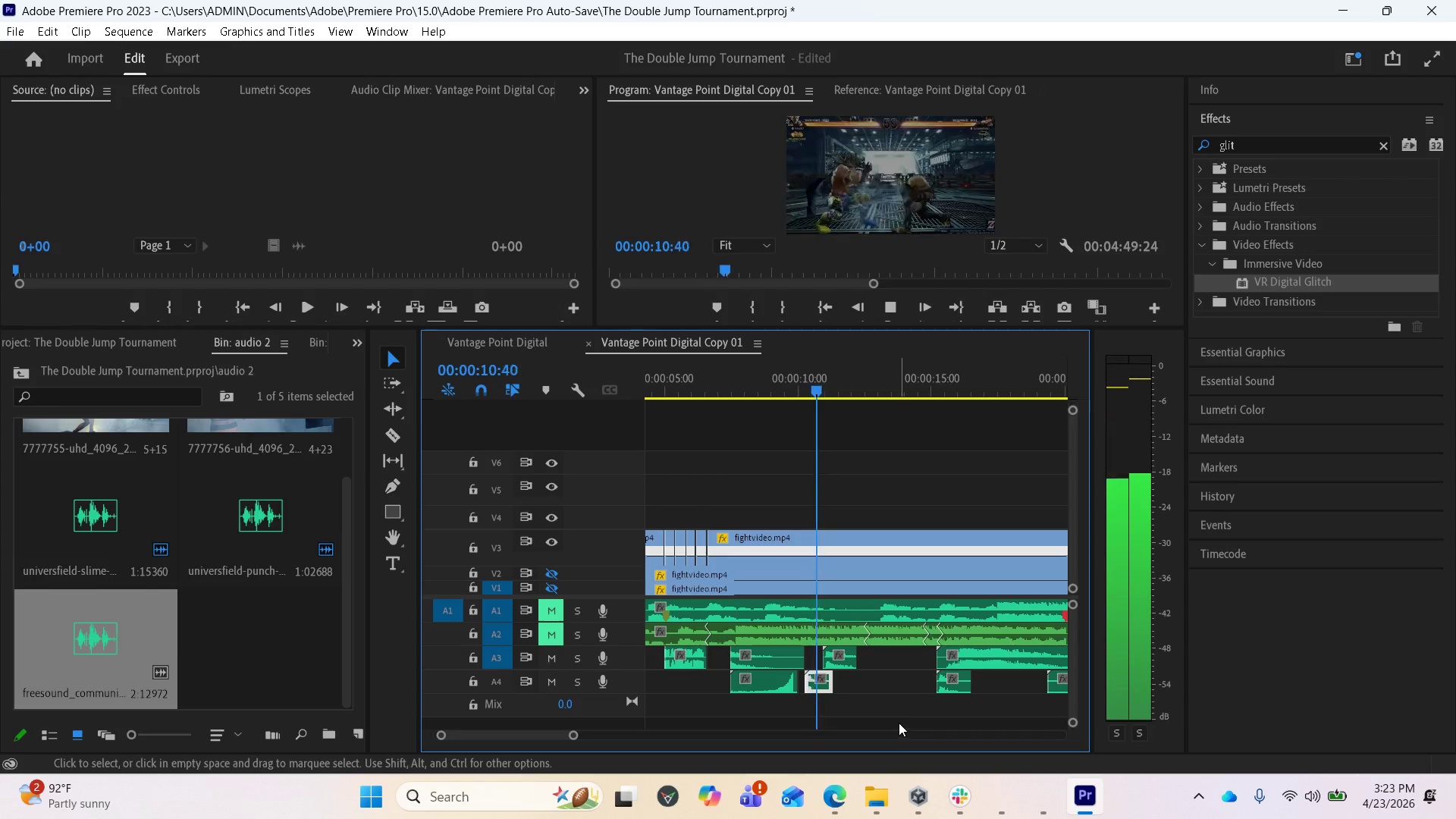 
key(Space)
 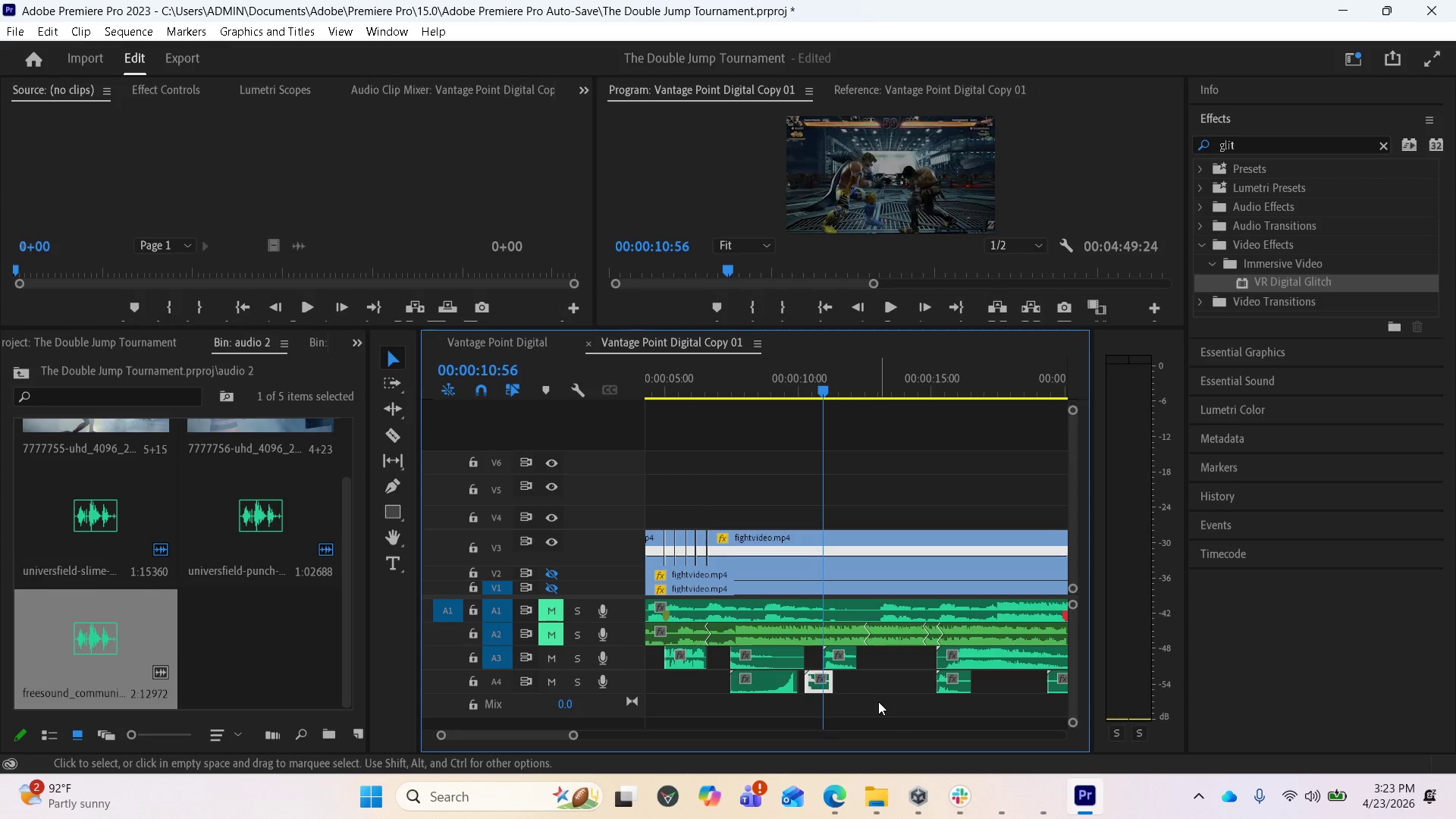 
key(Space)
 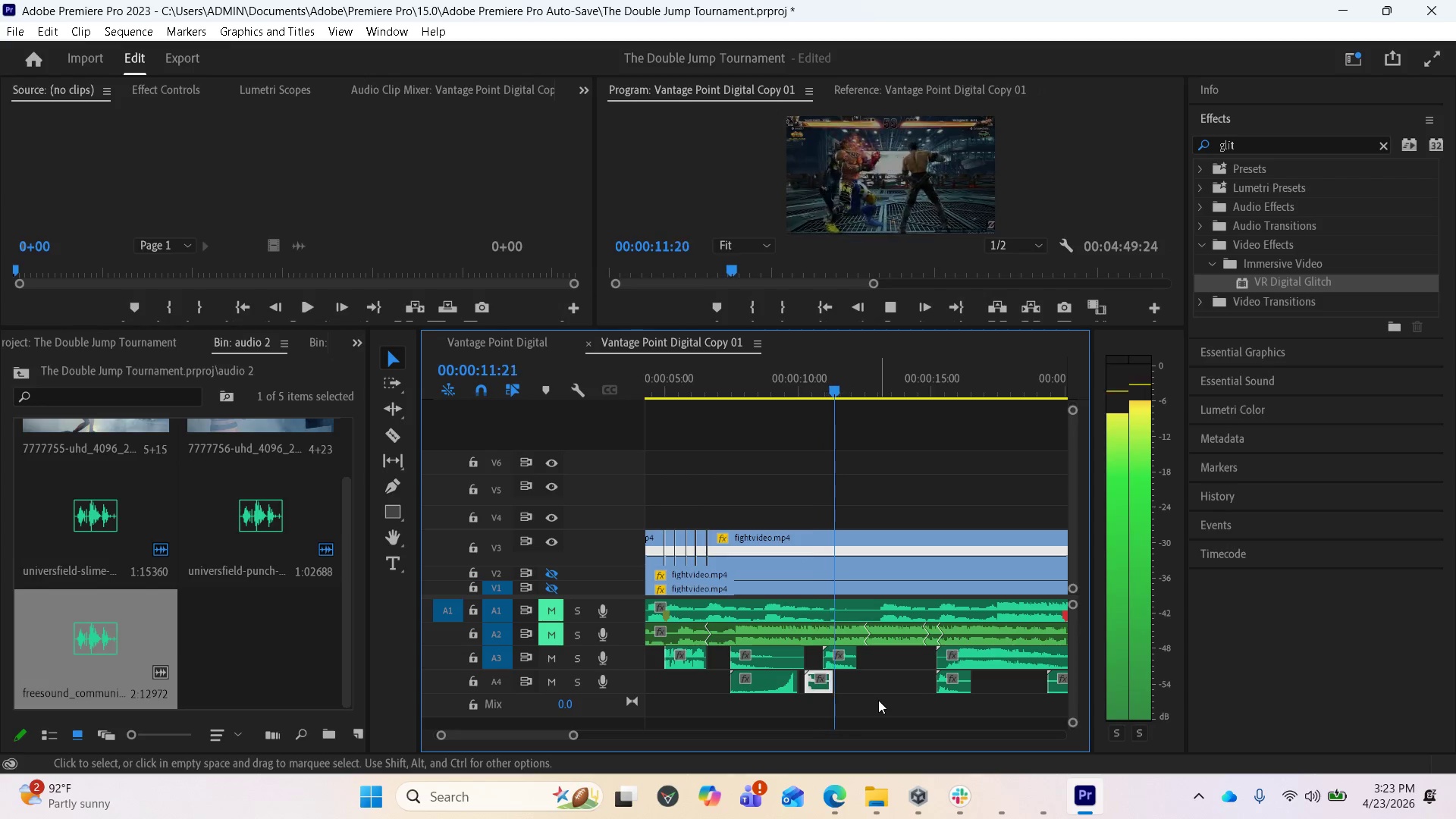 
key(Space)
 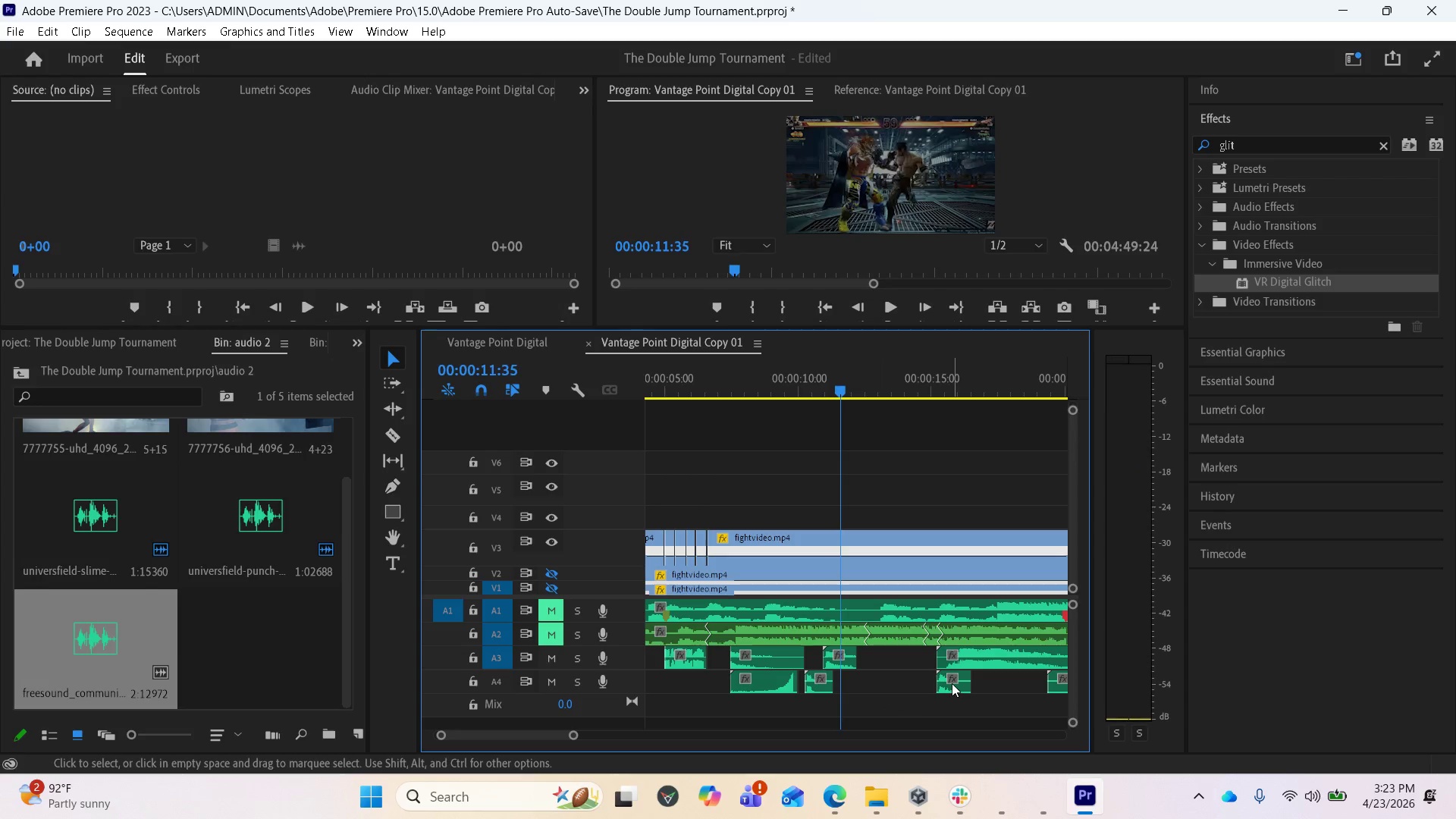 
left_click_drag(start_coordinate=[951, 683], to_coordinate=[946, 681])
 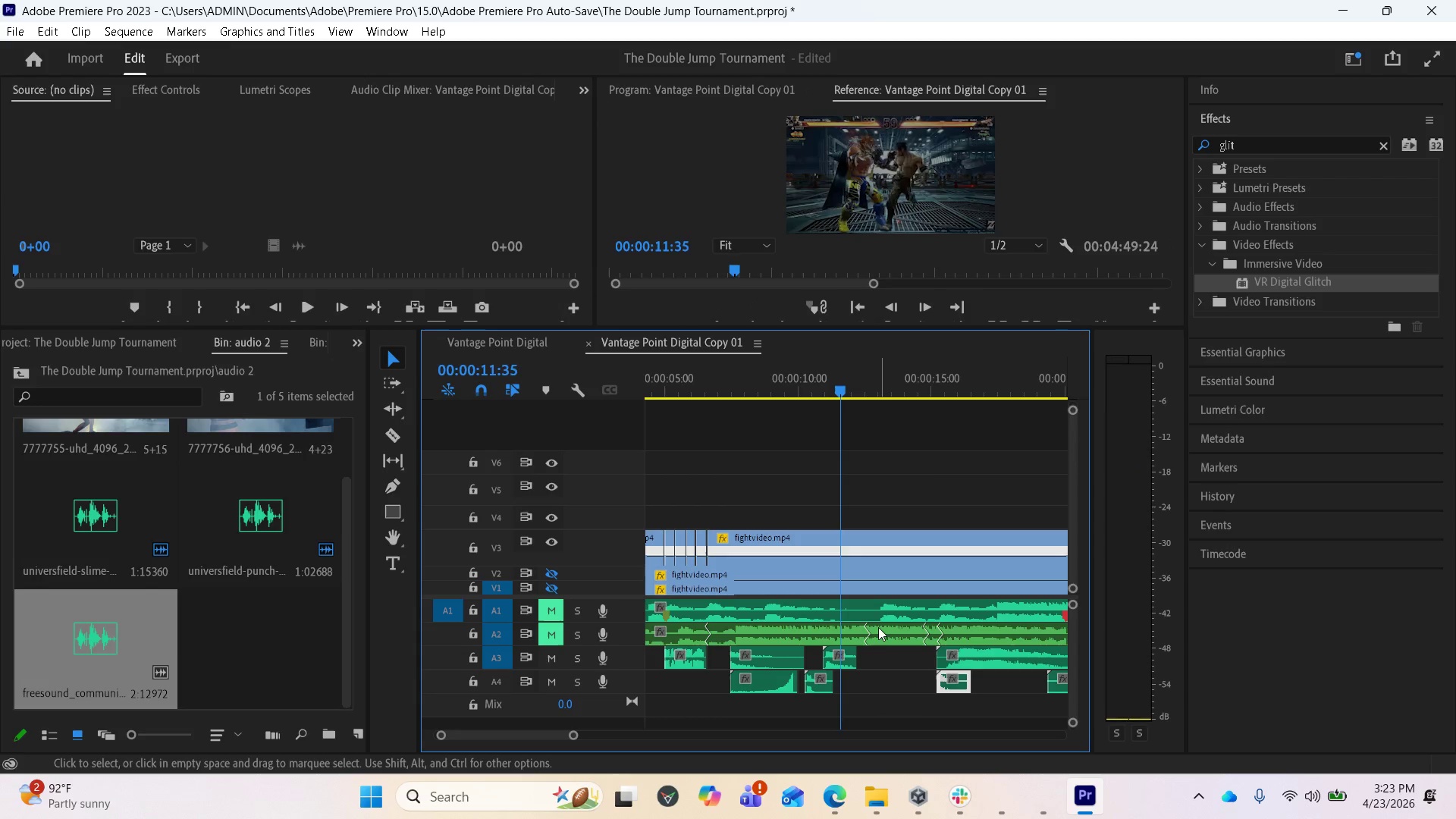 
key(Space)
 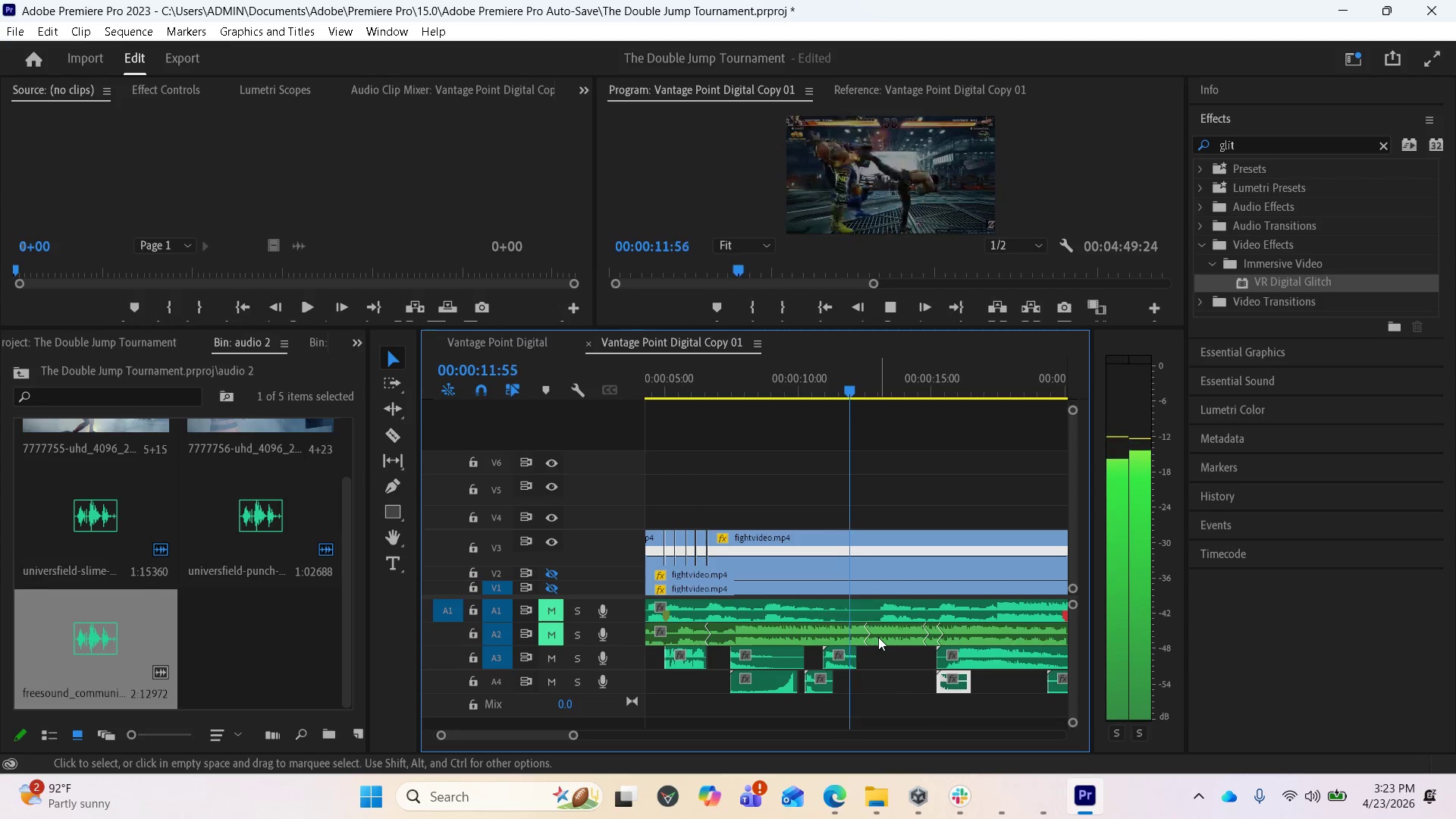 
key(Space)
 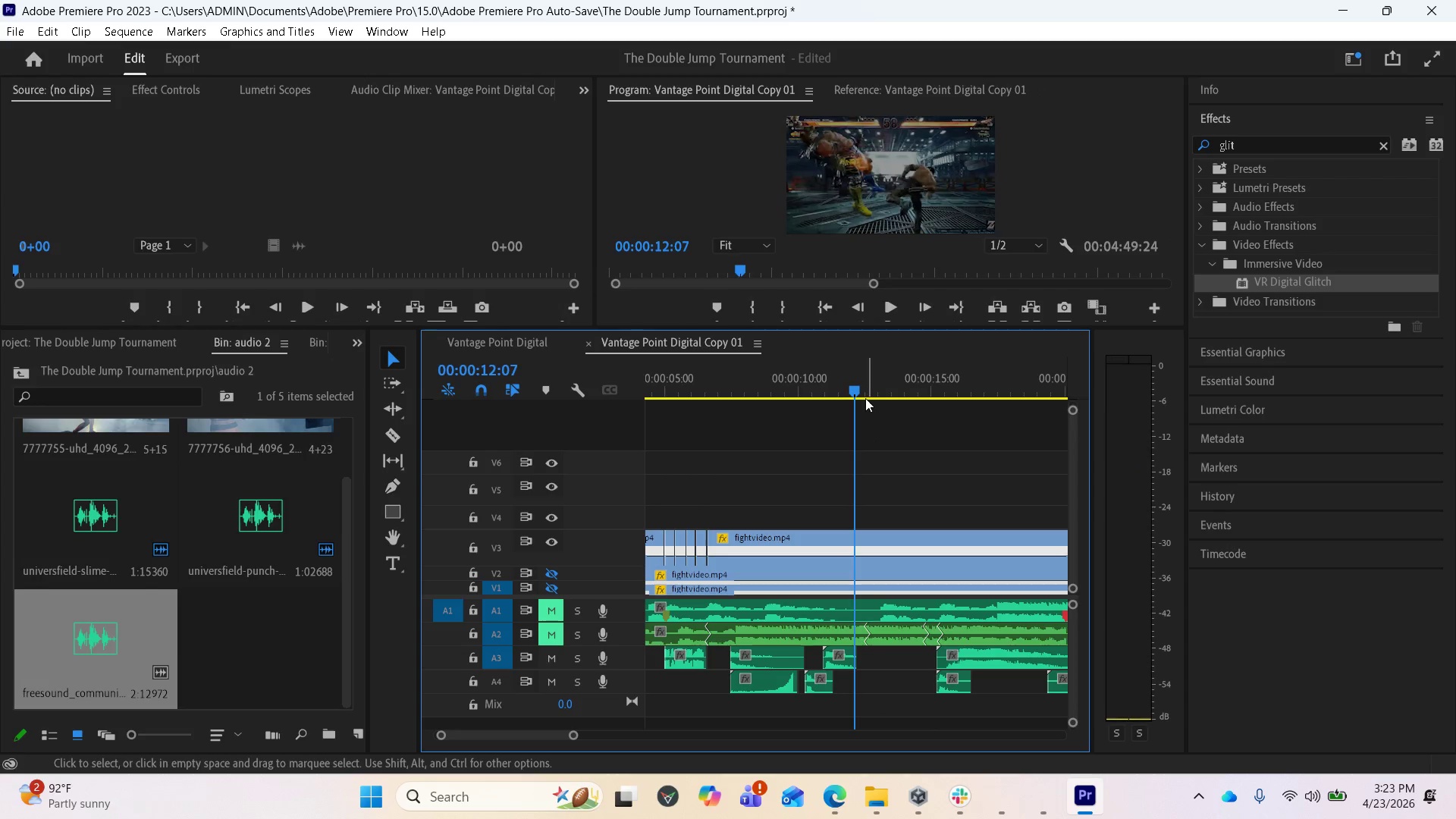 
left_click_drag(start_coordinate=[858, 387], to_coordinate=[678, 397])
 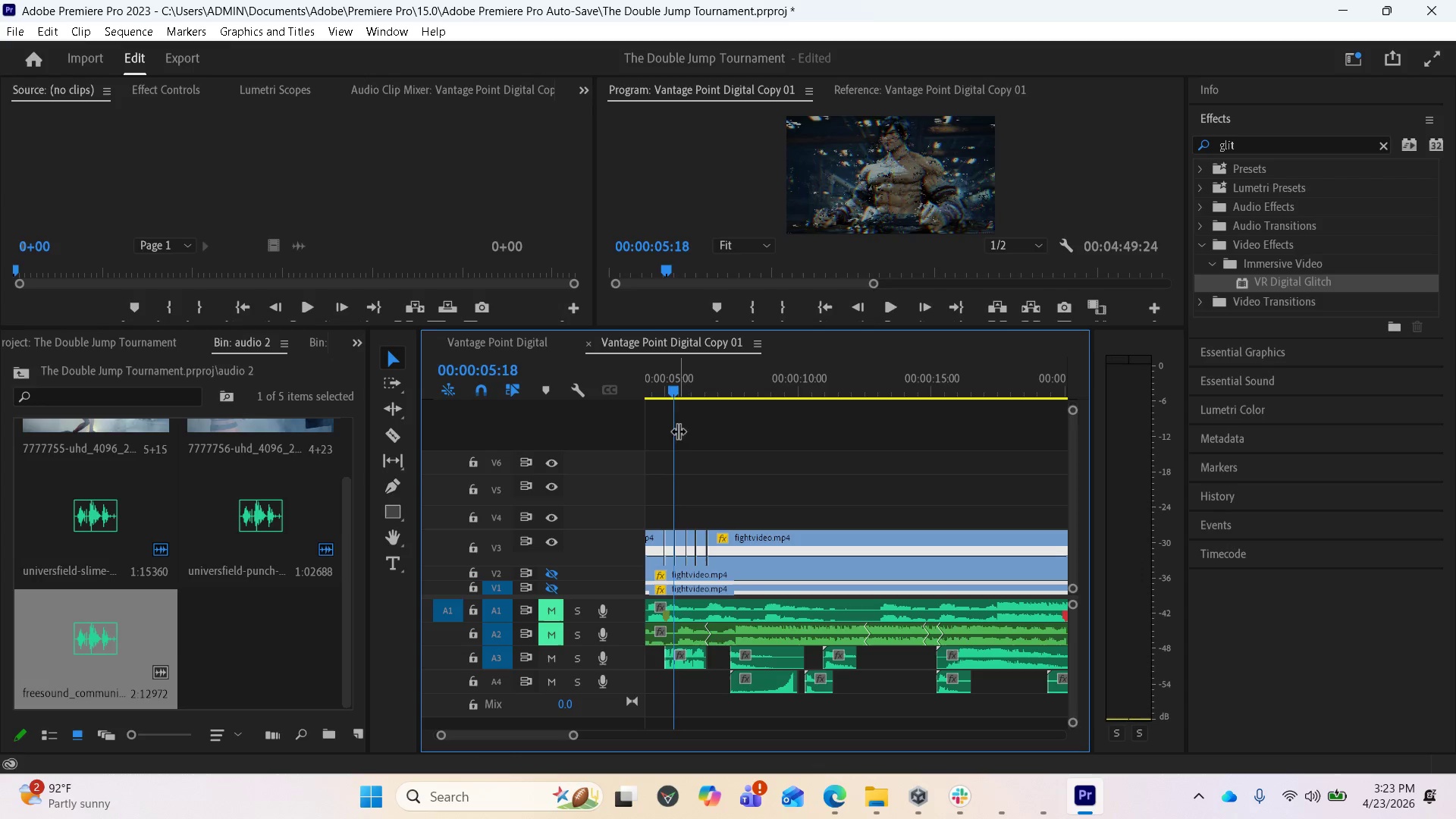 
key(Space)
 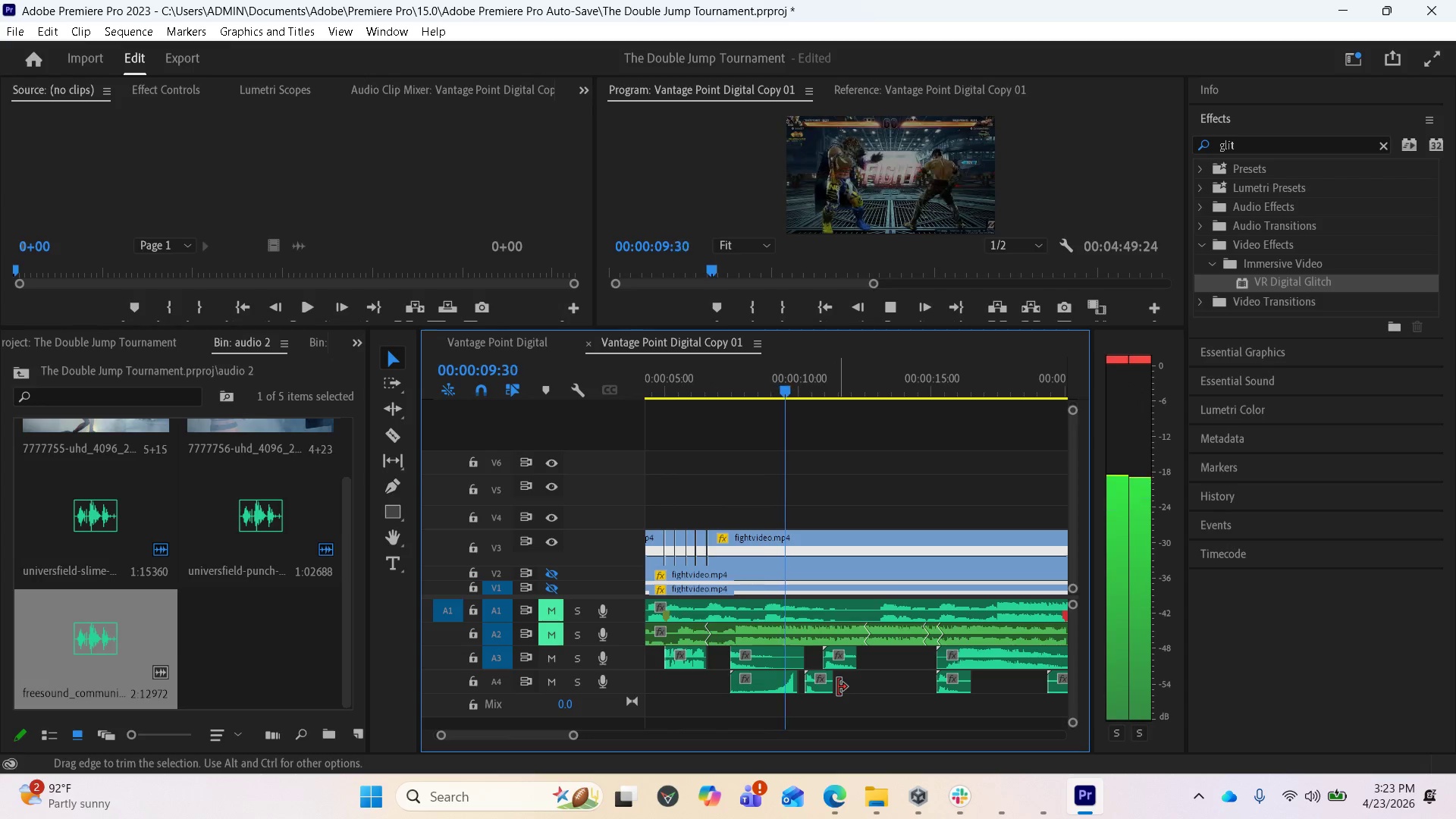 
wait(5.78)
 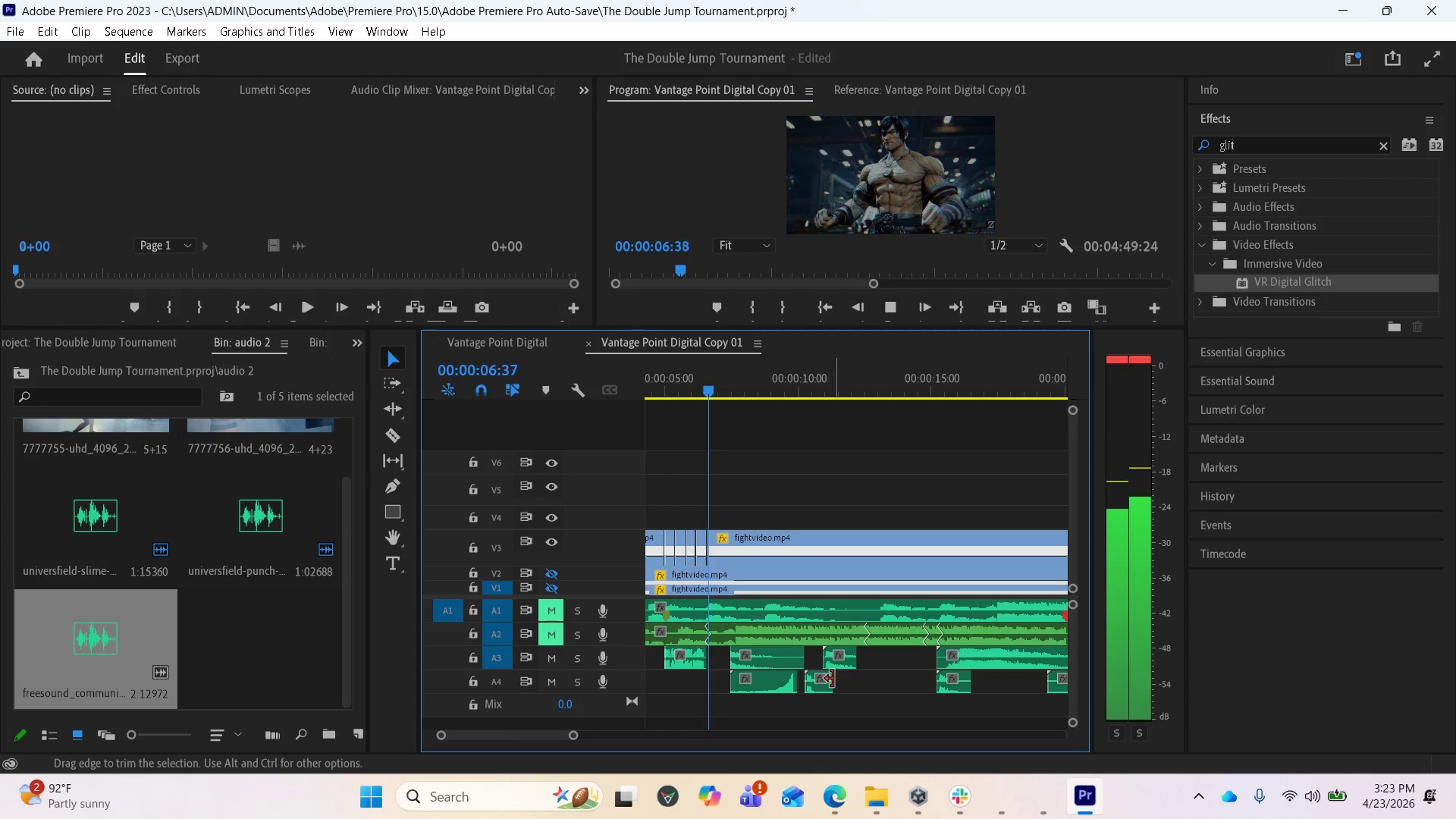 
key(Space)
 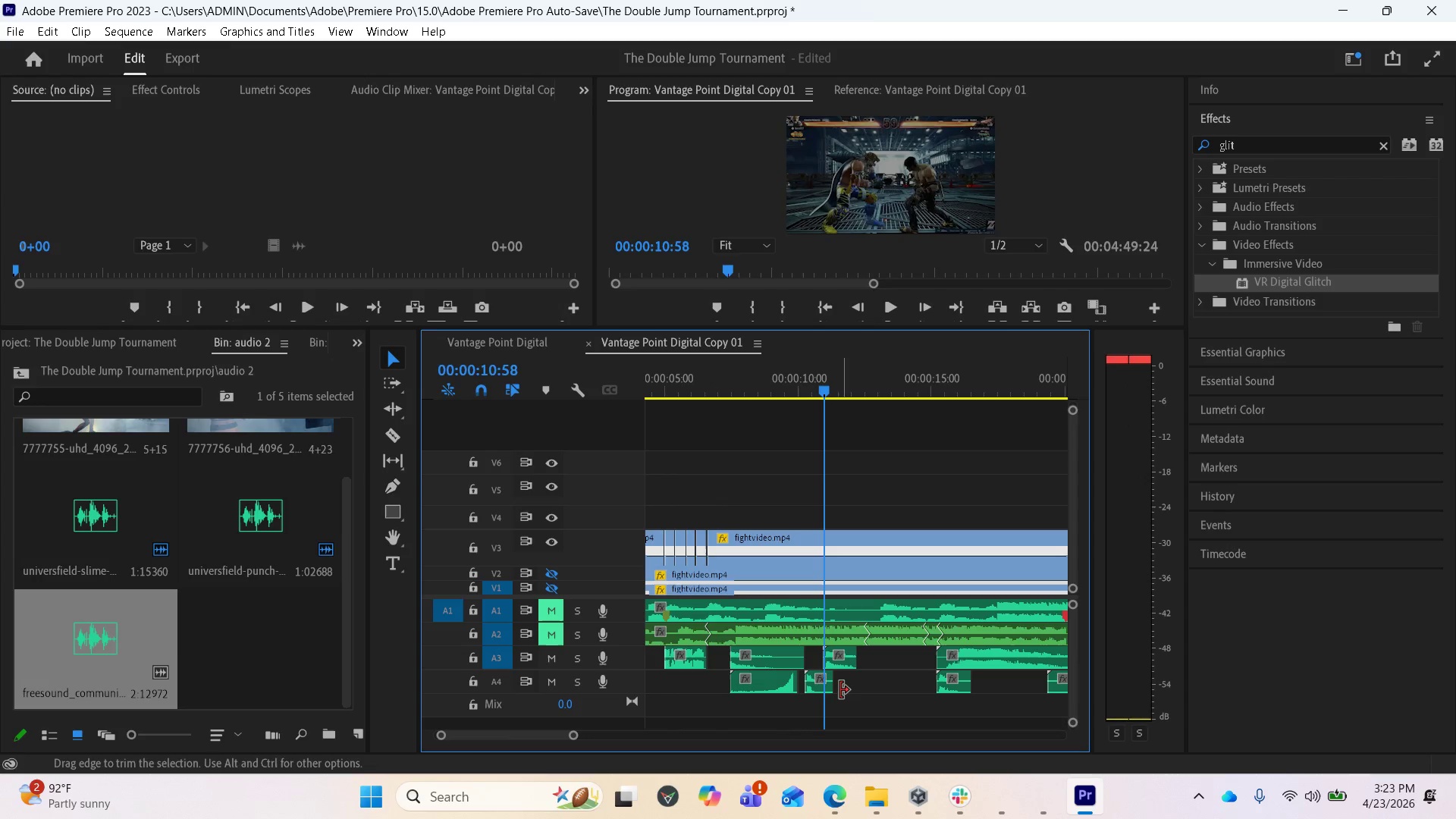 
key(Space)
 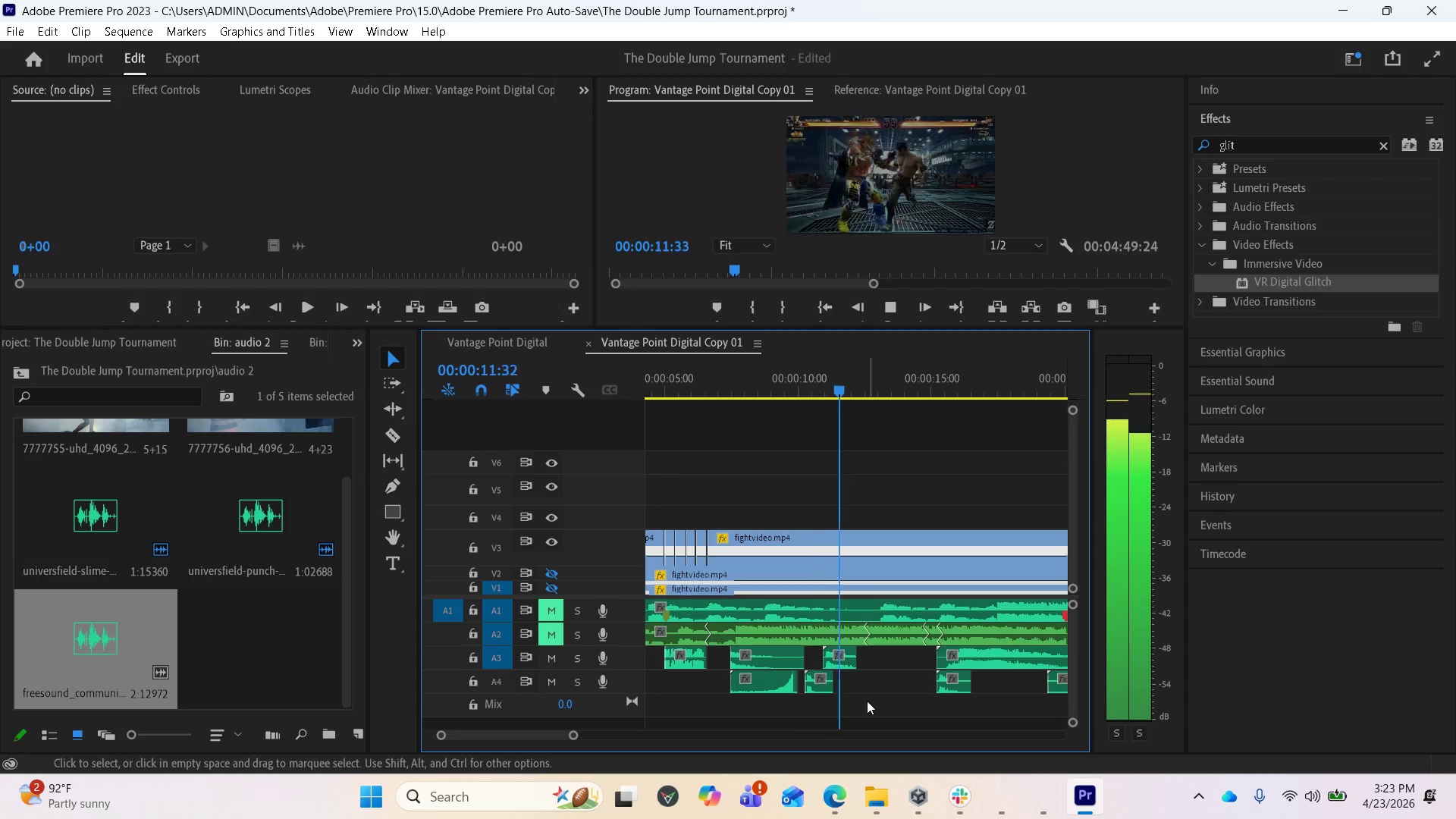 
key(Space)
 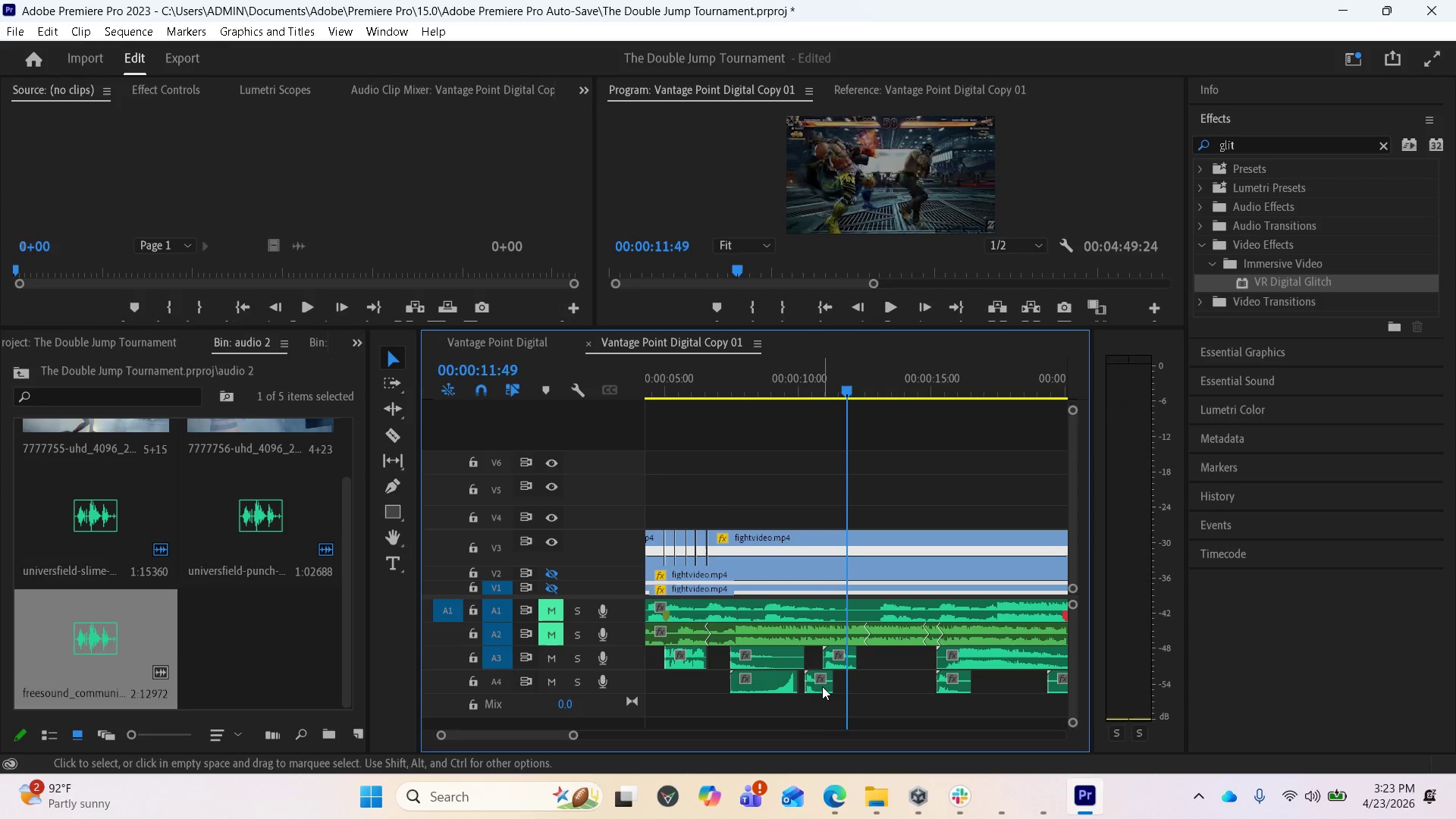 
left_click_drag(start_coordinate=[822, 686], to_coordinate=[858, 687])
 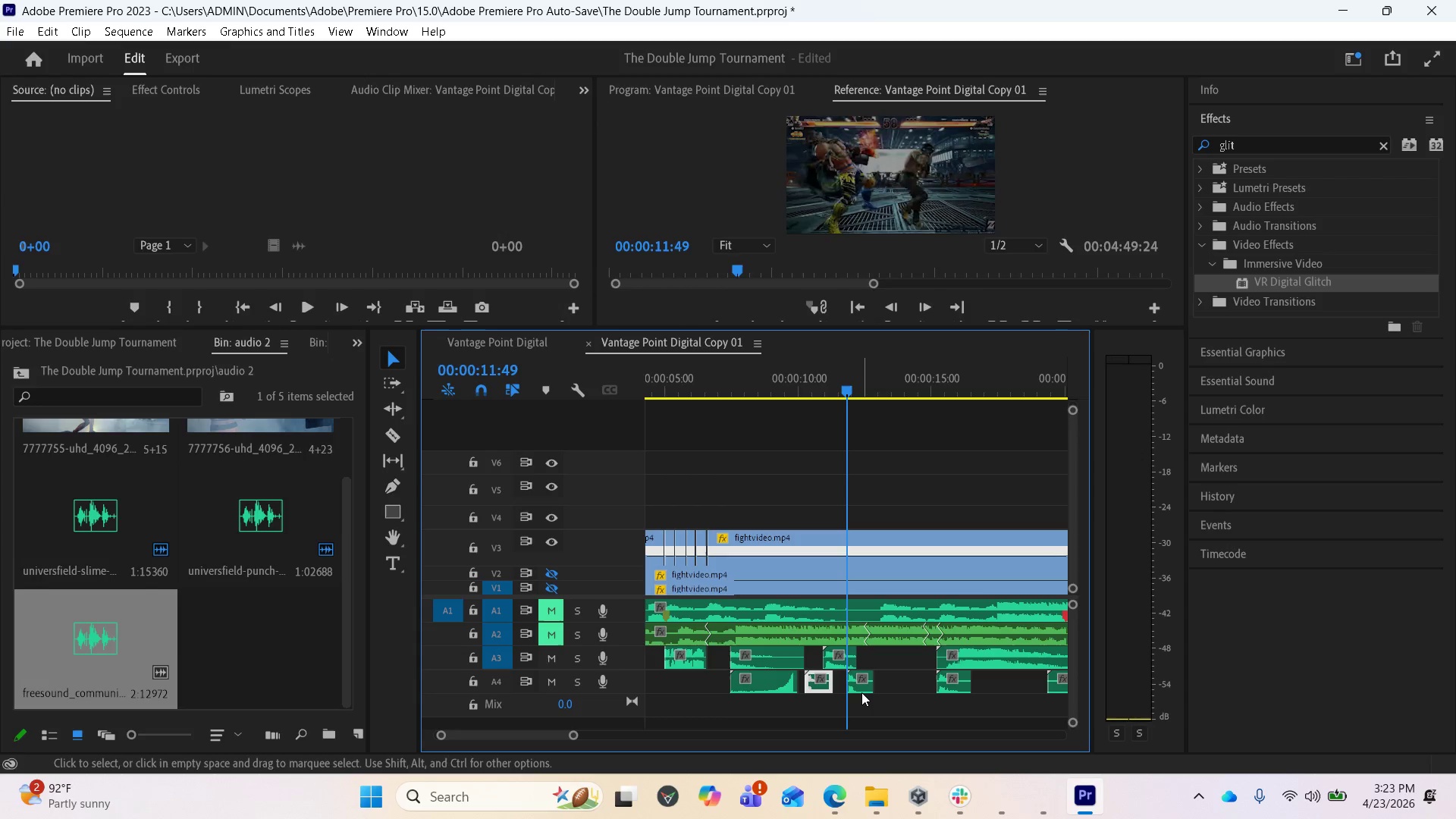 
hold_key(key=AltLeft, duration=1.49)
 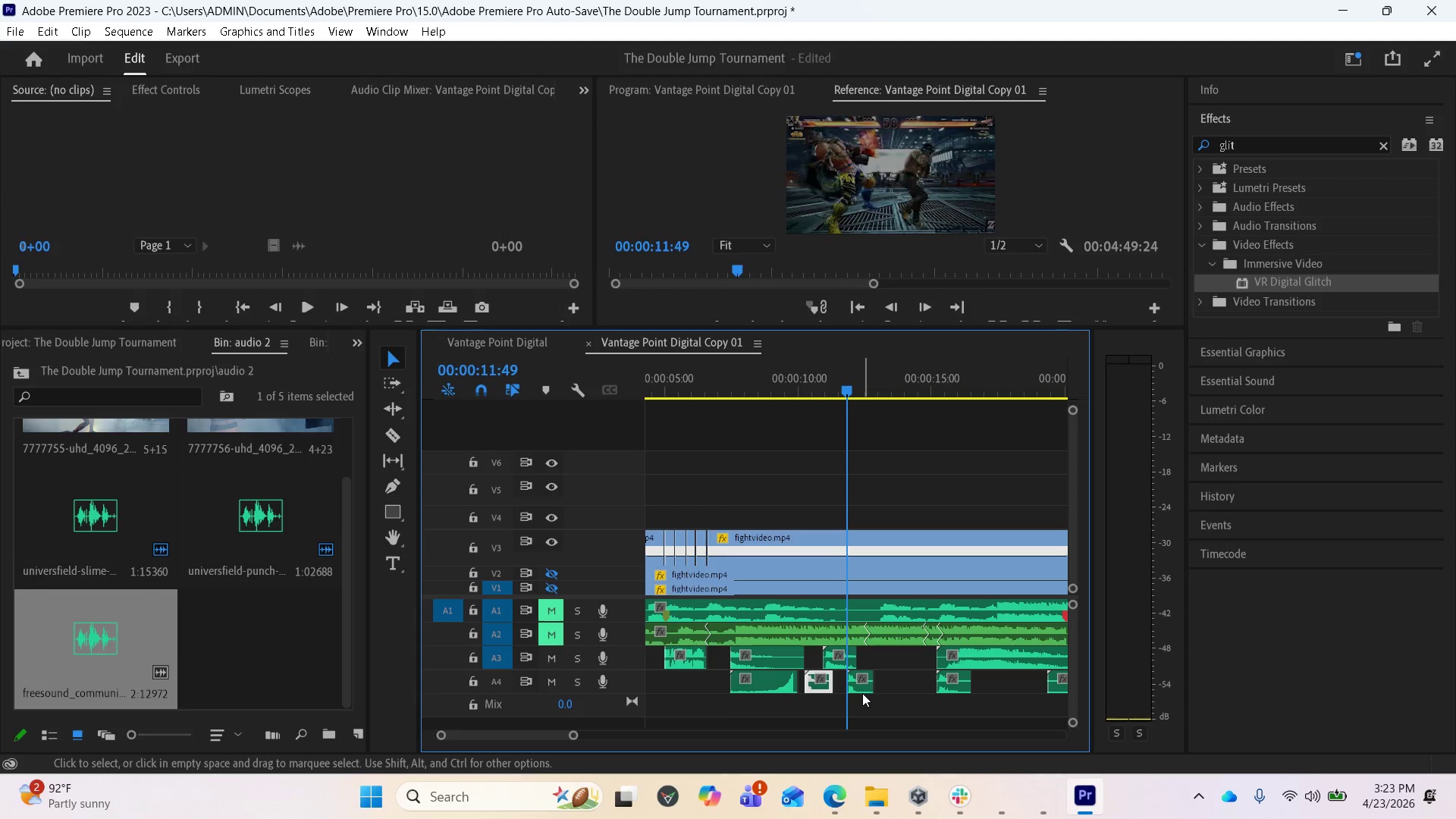 
key(Space)
 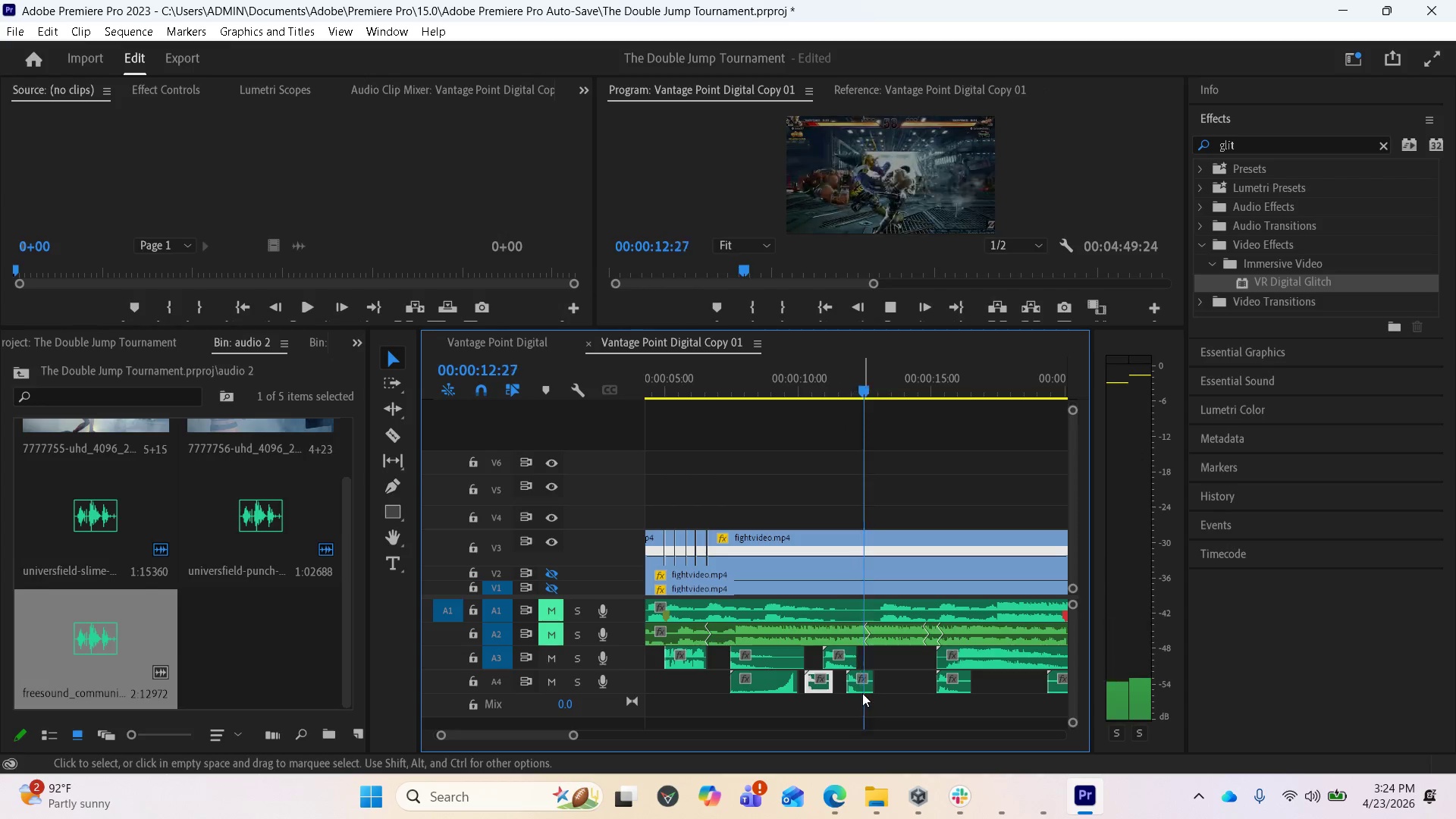 
key(Space)
 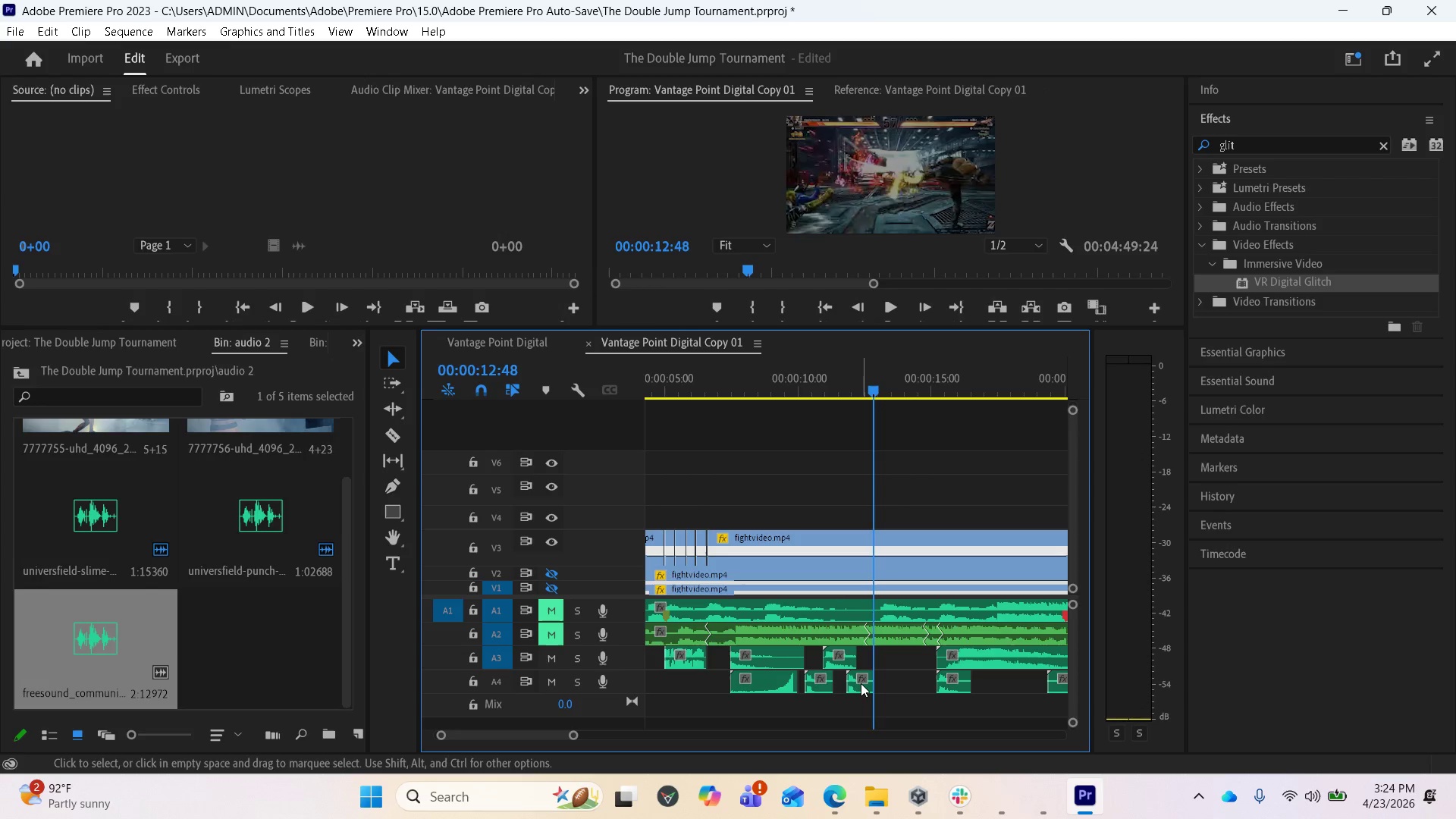 
left_click_drag(start_coordinate=[861, 683], to_coordinate=[881, 683])
 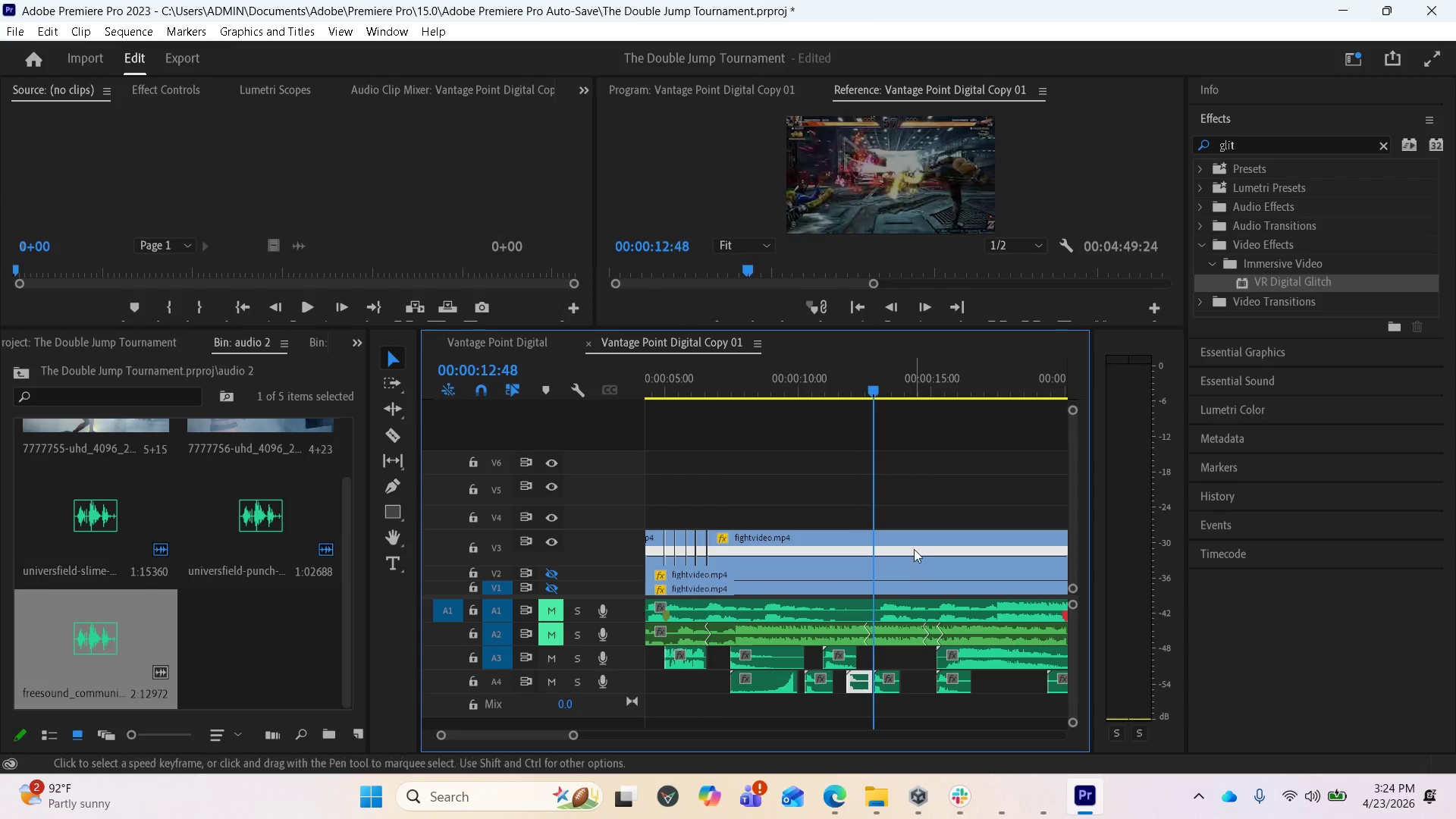 
hold_key(key=AltLeft, duration=2.92)
 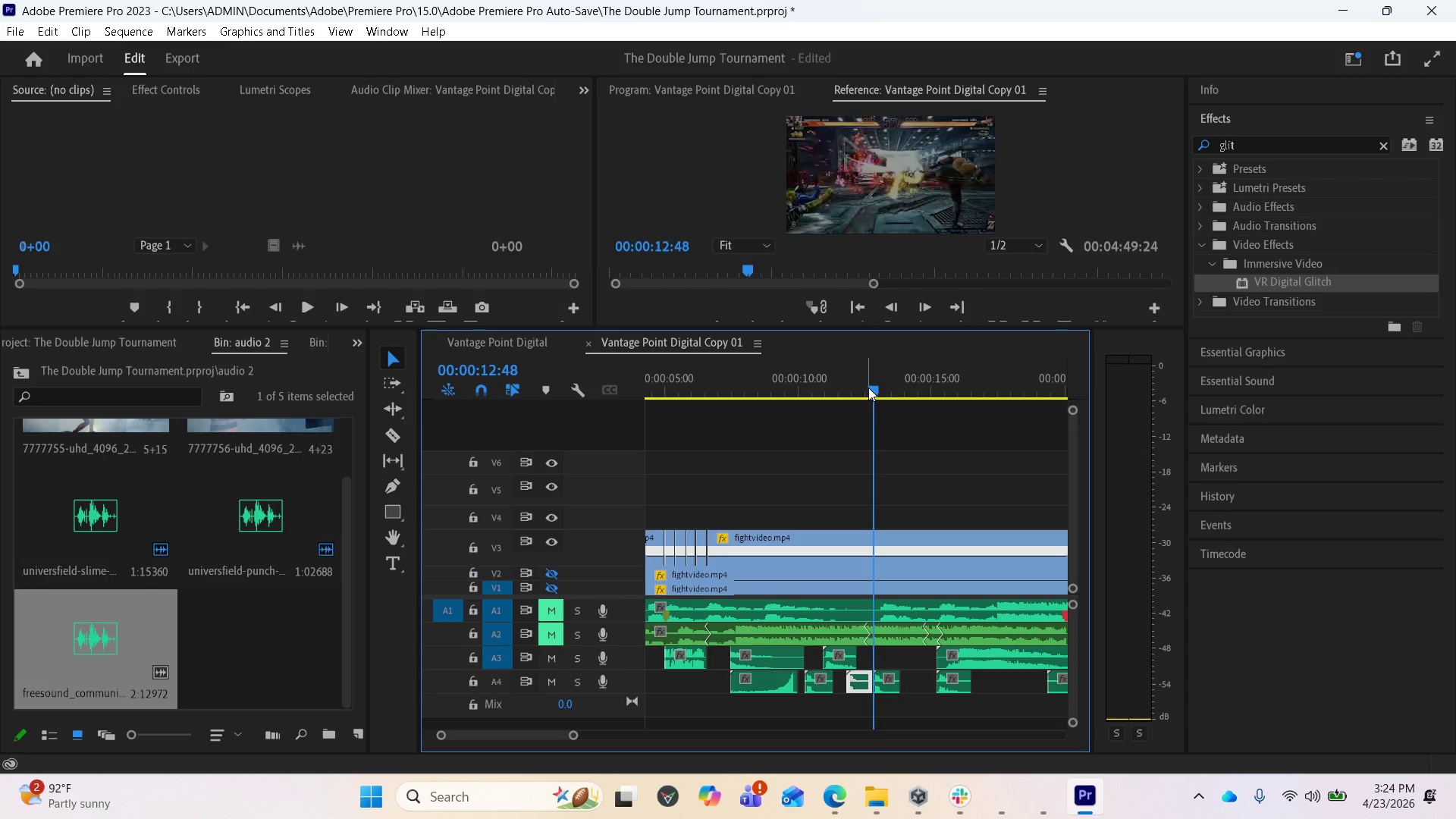 
left_click_drag(start_coordinate=[869, 386], to_coordinate=[782, 400])
 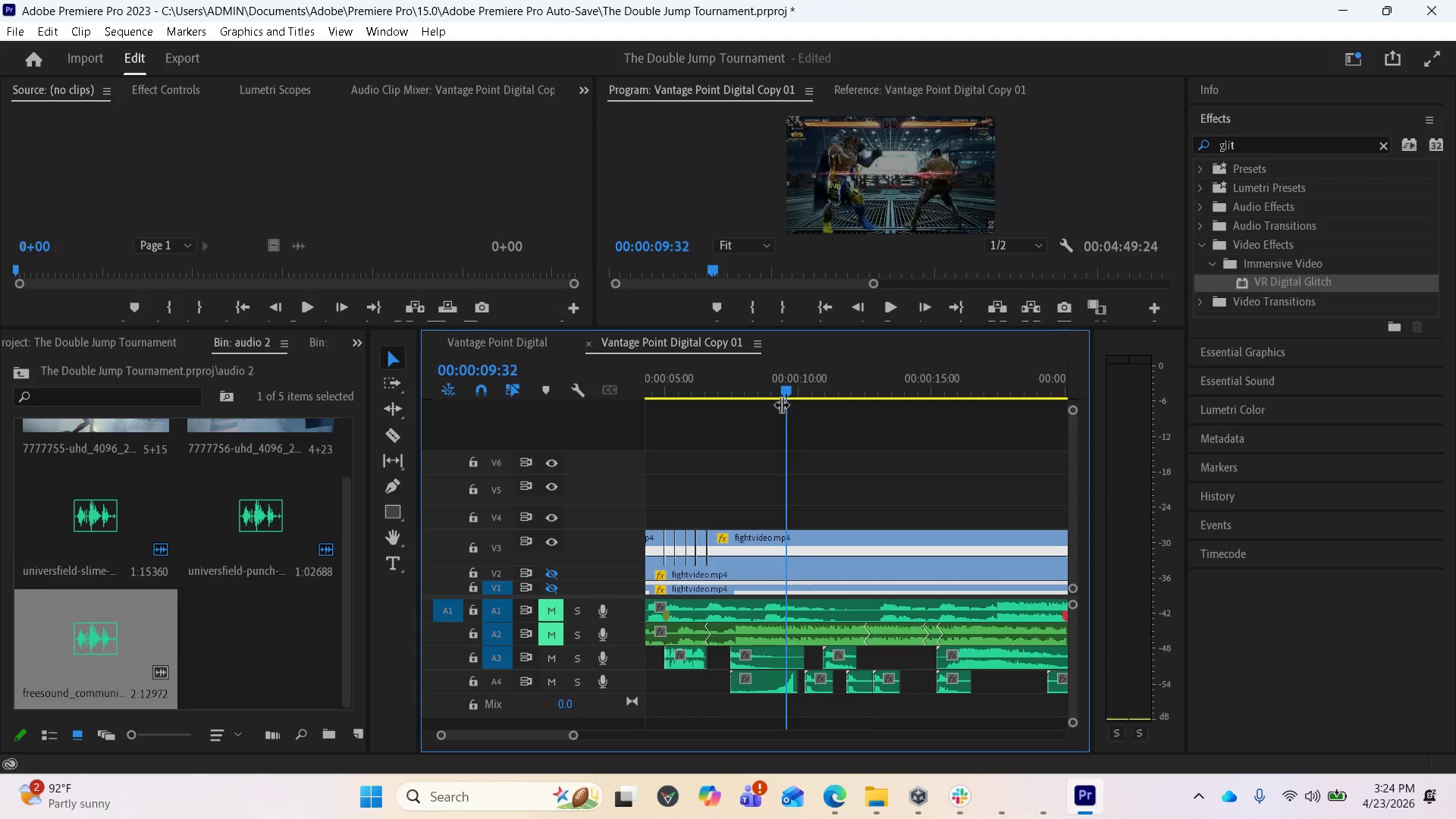 
key(Space)
 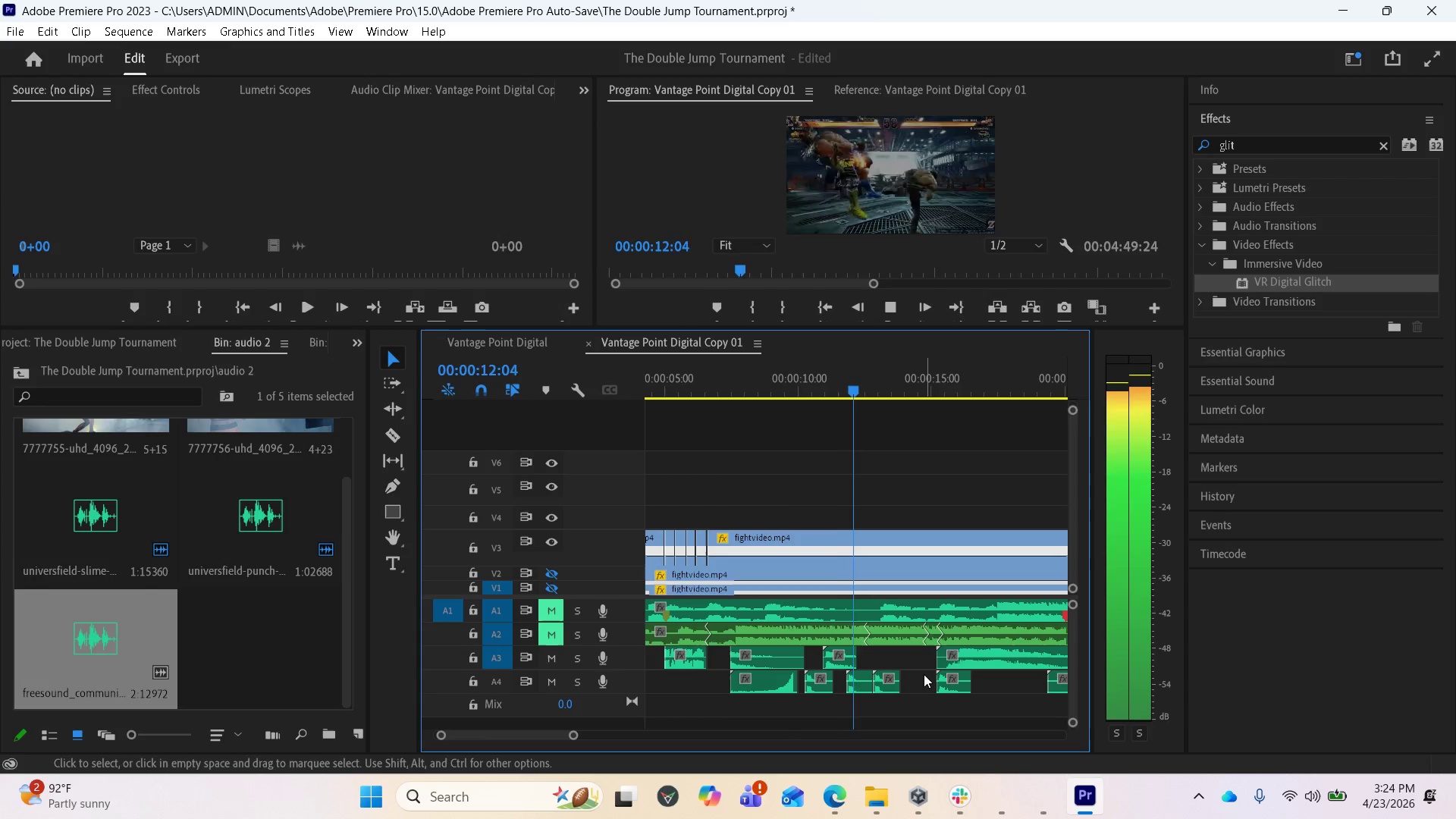 
key(Space)
 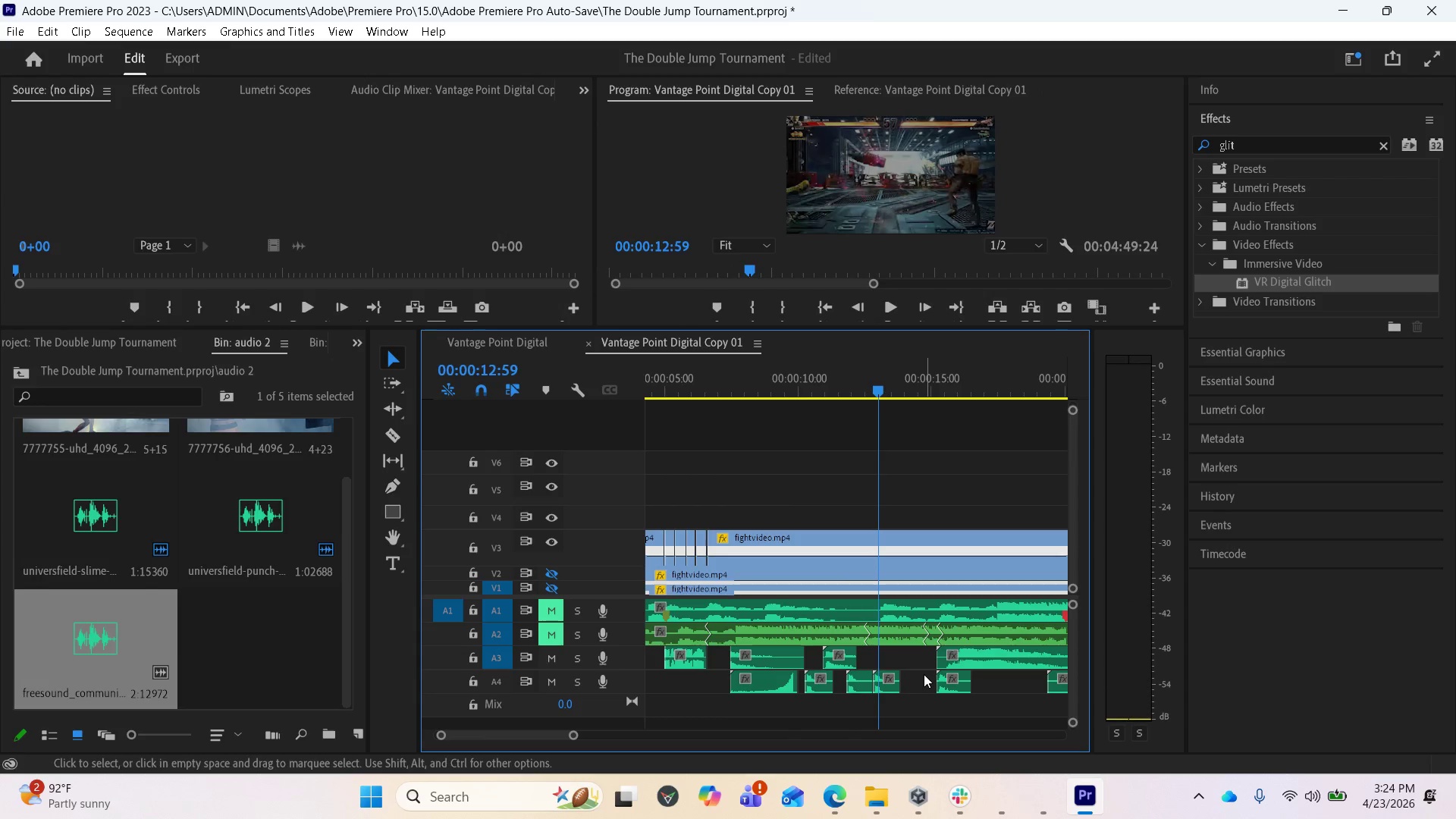 
key(Space)
 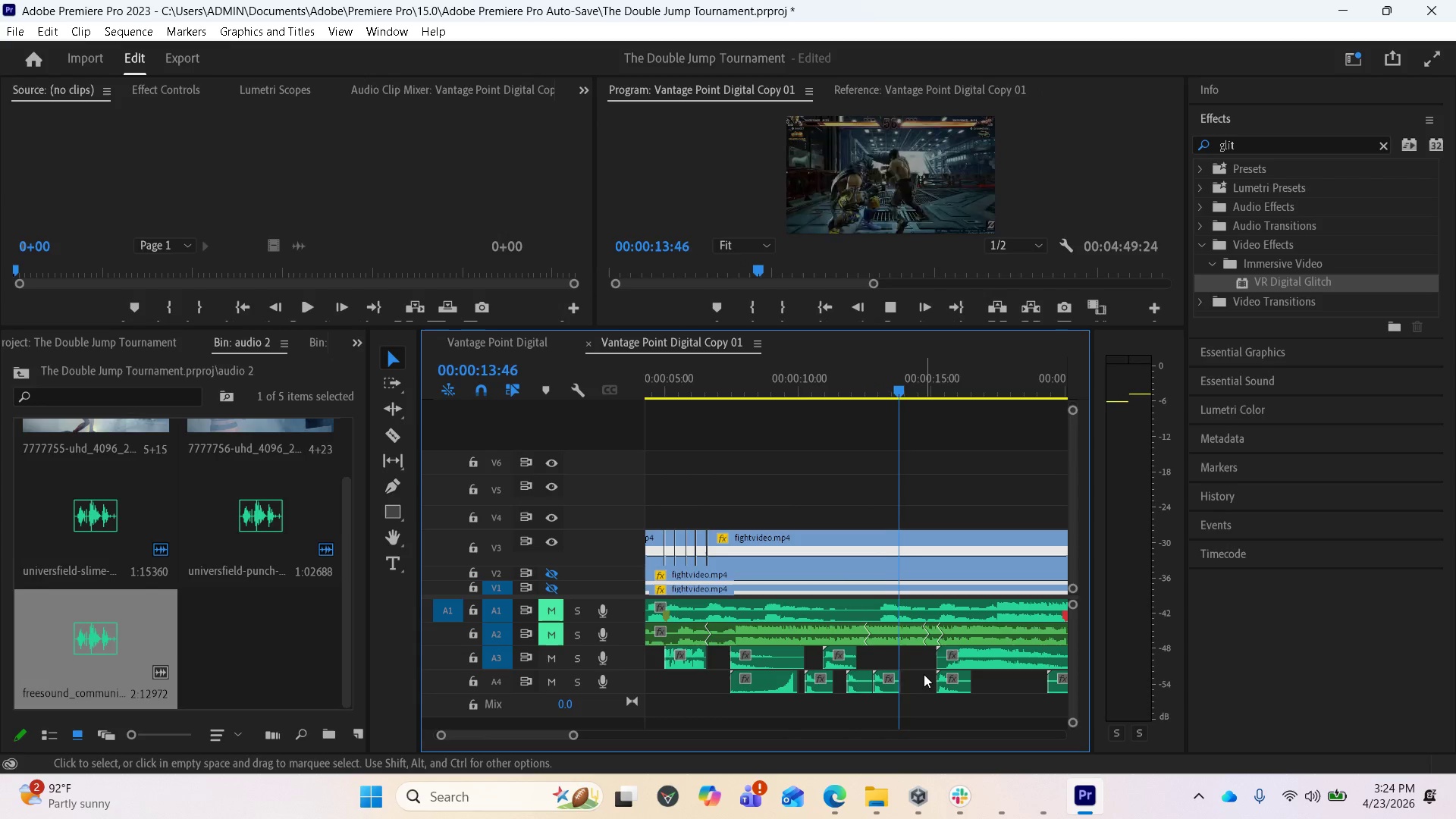 
key(Space)
 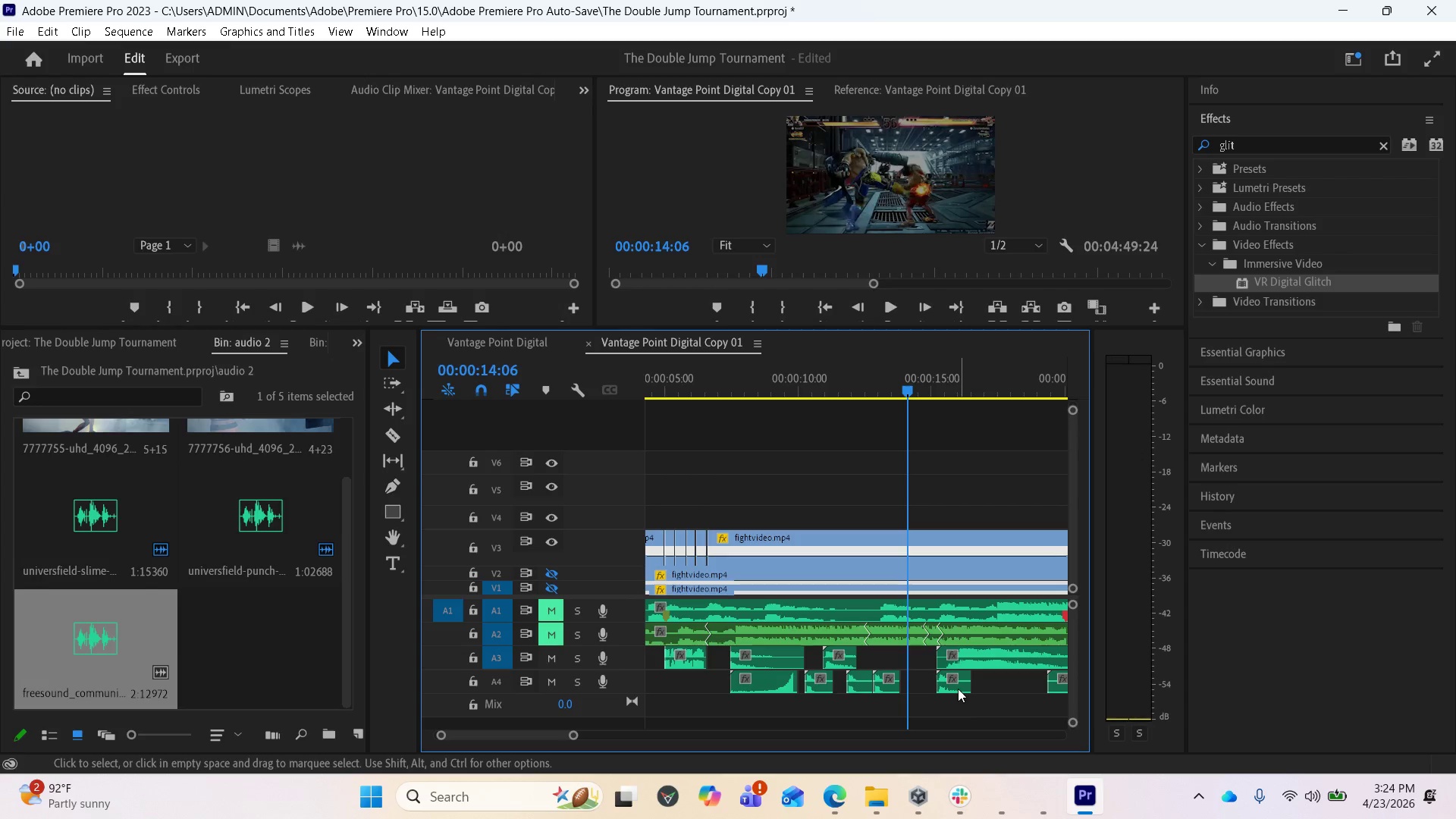 
left_click_drag(start_coordinate=[954, 686], to_coordinate=[918, 685])
 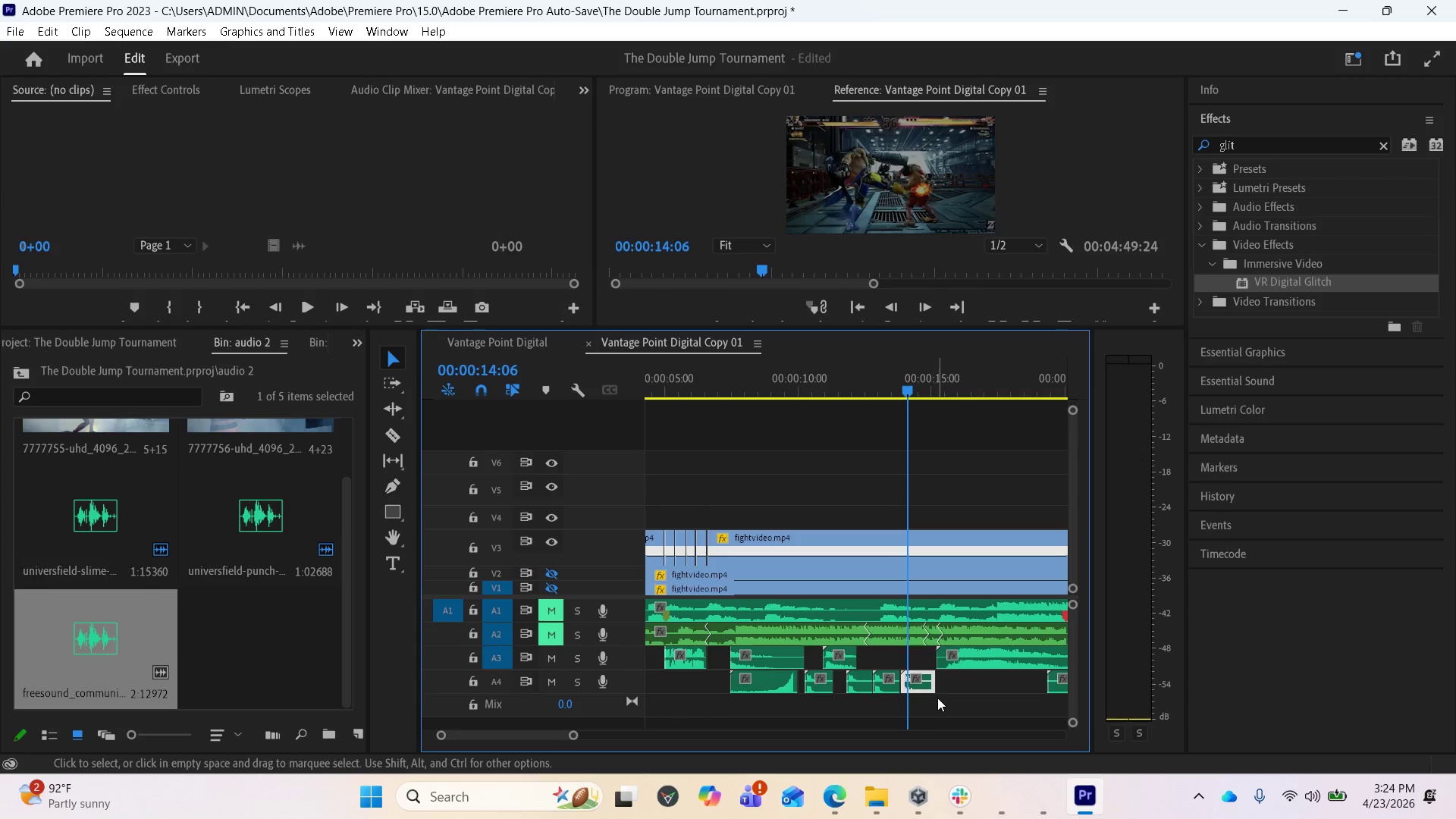 
key(Space)
 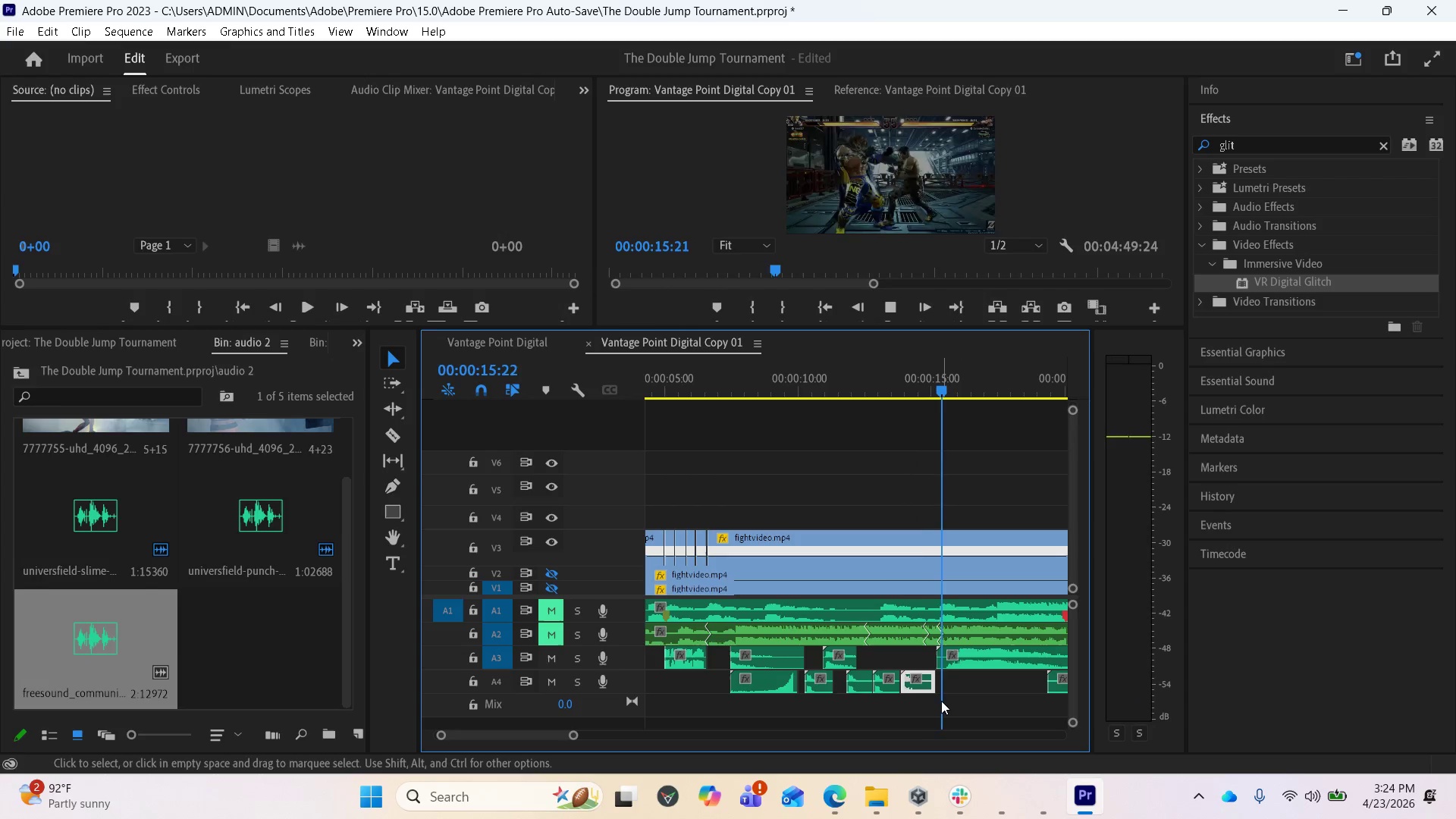 
key(Space)
 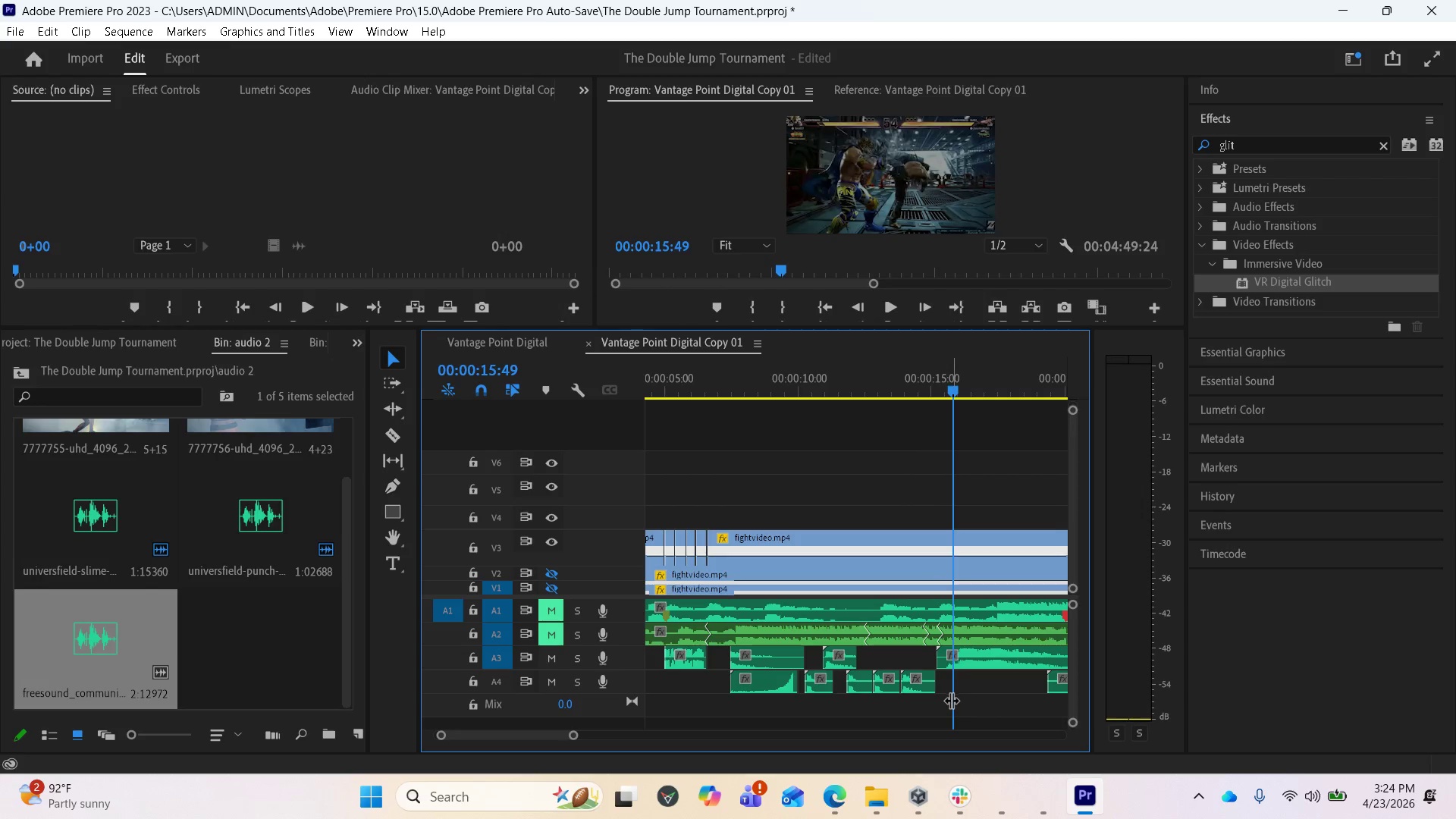 
key(Space)
 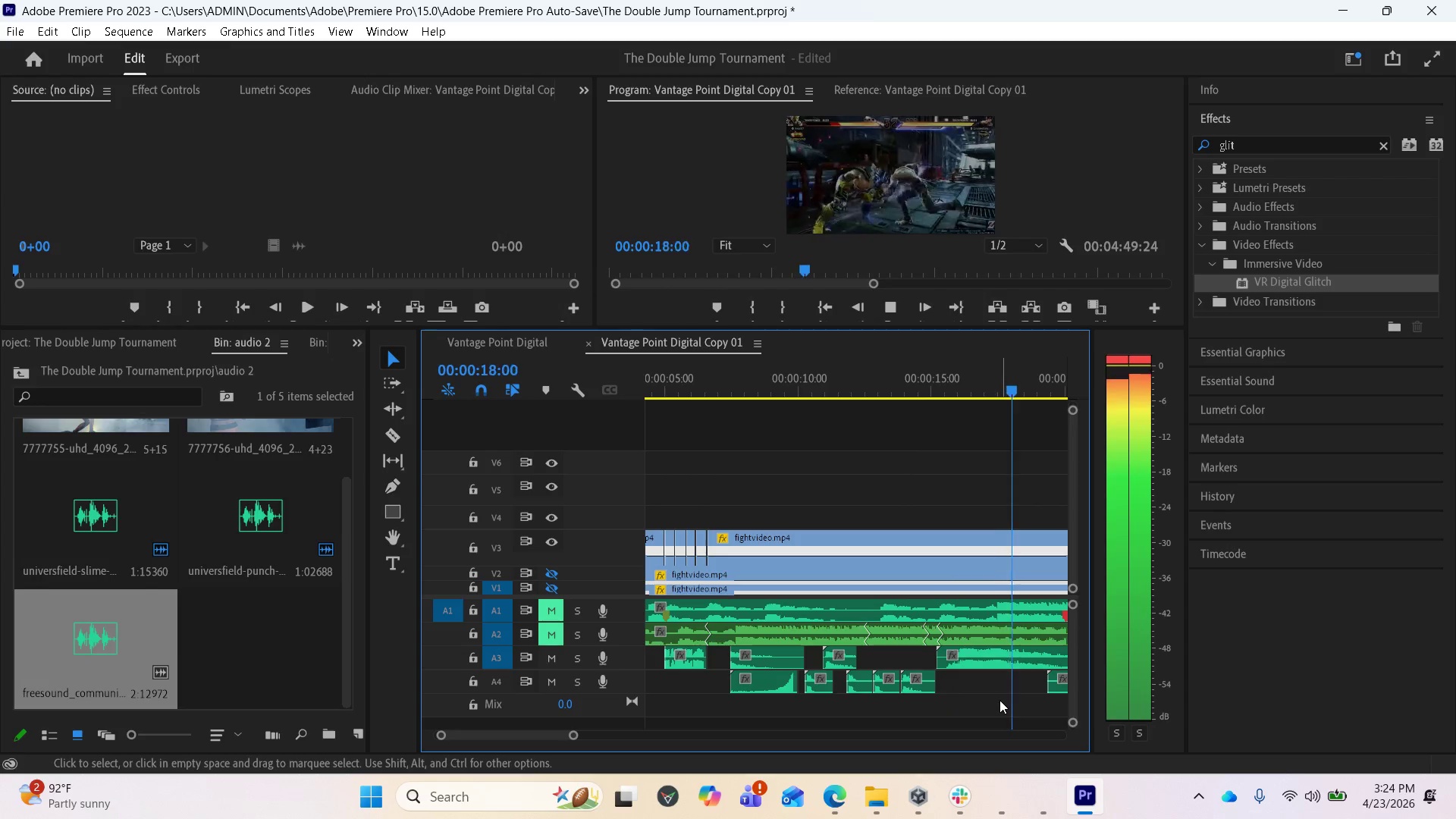 
key(Space)
 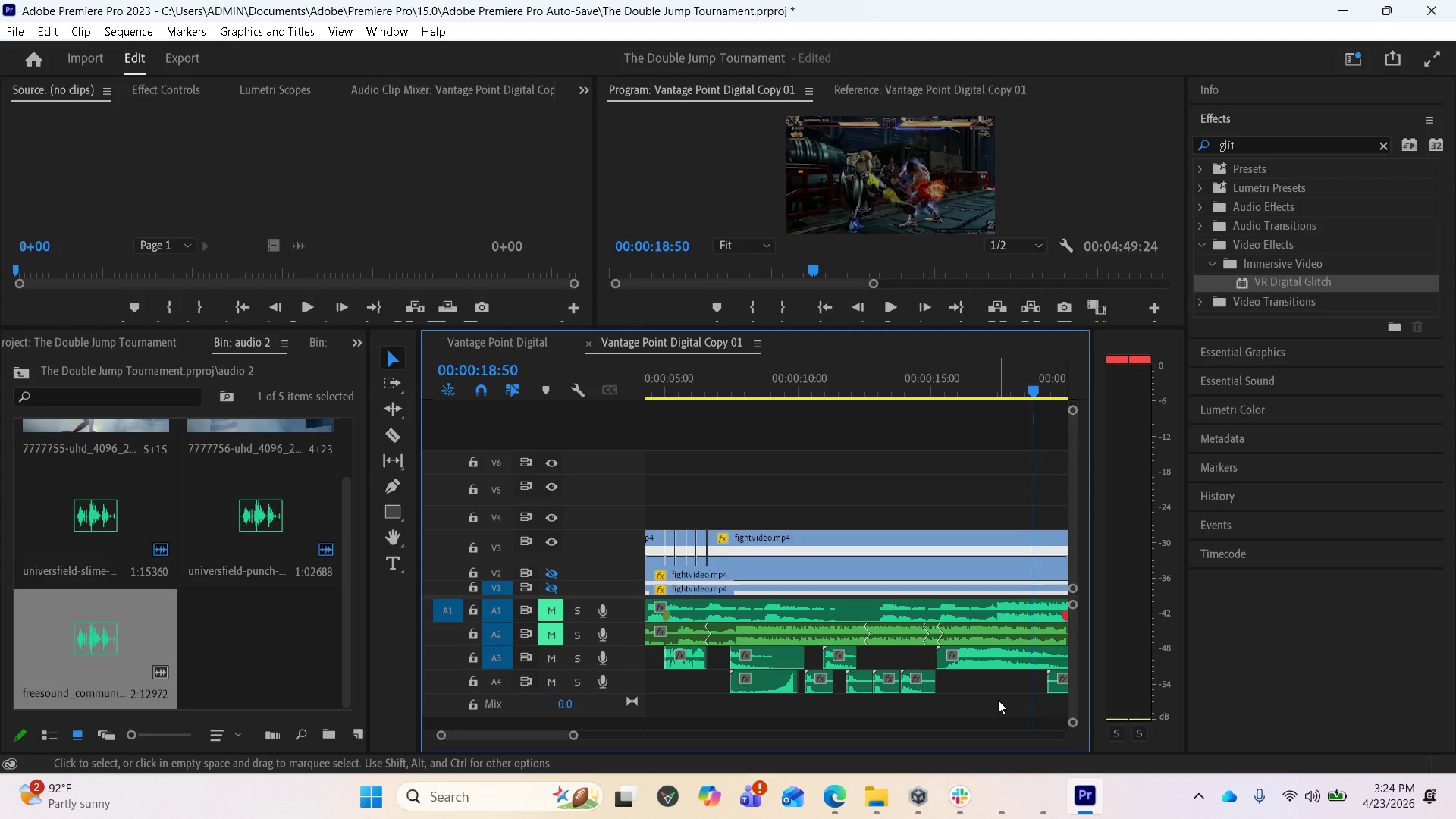 
scroll: coordinate [971, 719], scroll_direction: down, amount: 7.0
 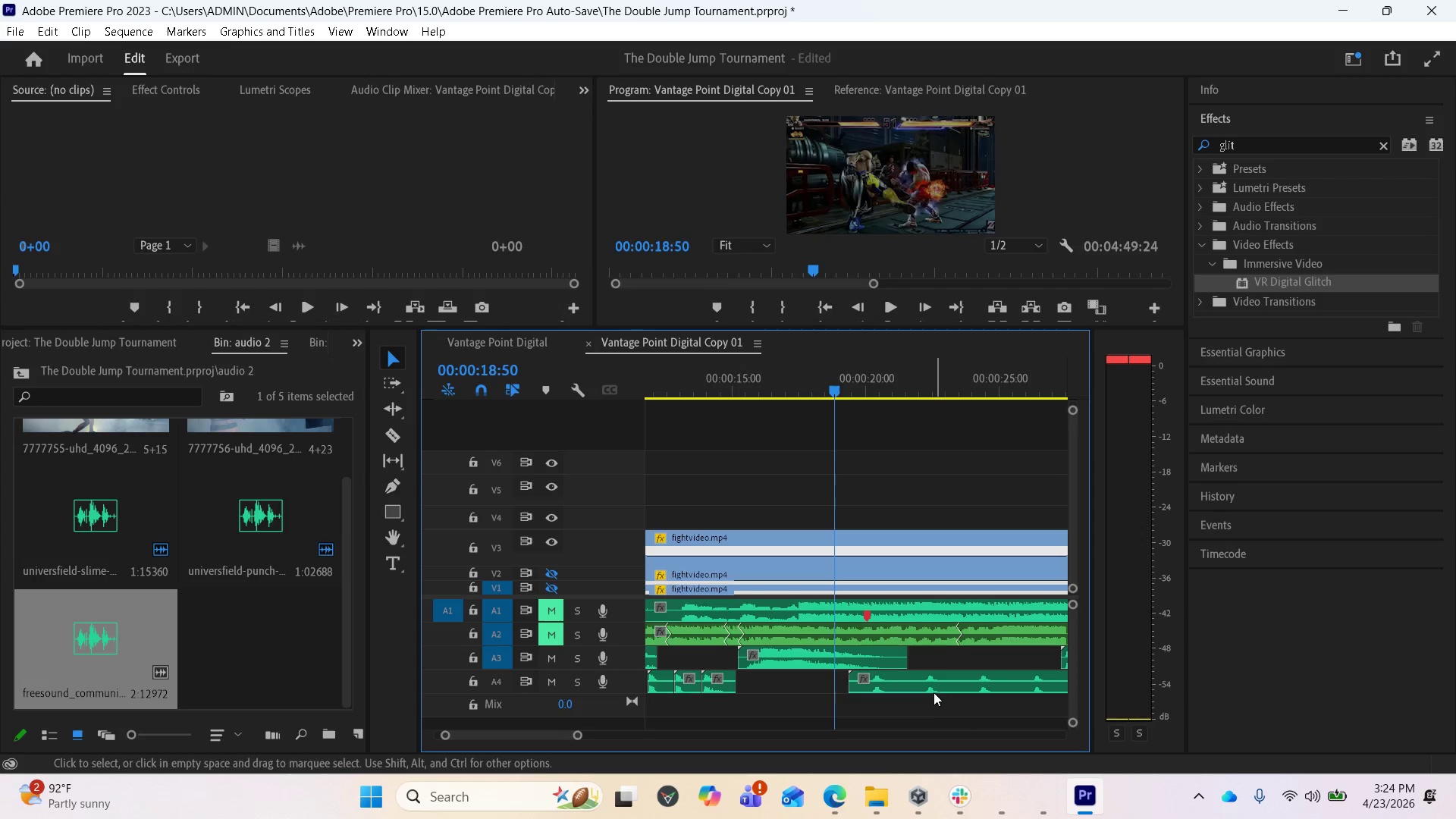 
left_click_drag(start_coordinate=[922, 682], to_coordinate=[1038, 684])
 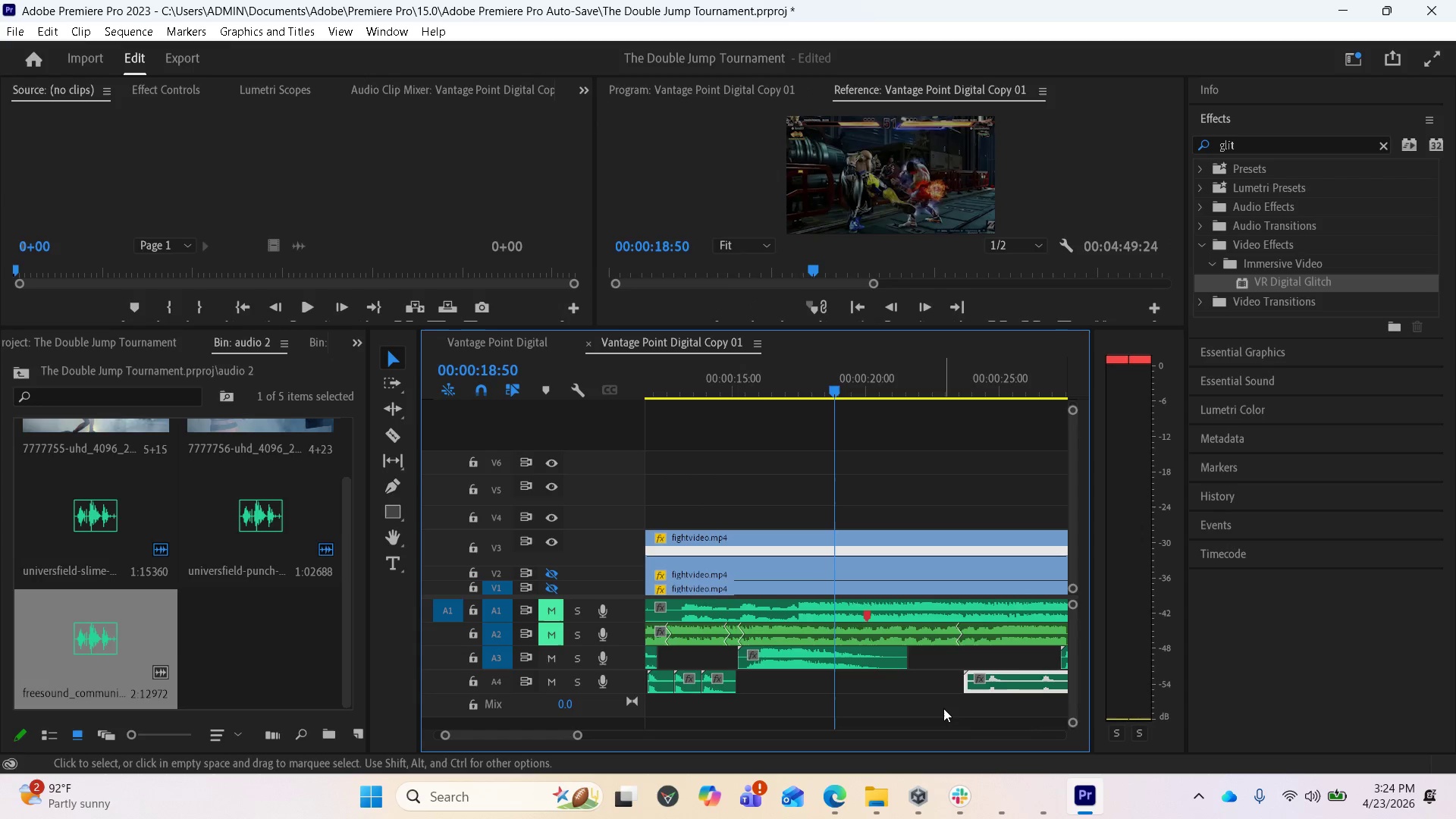 
scroll: coordinate [943, 708], scroll_direction: down, amount: 2.0
 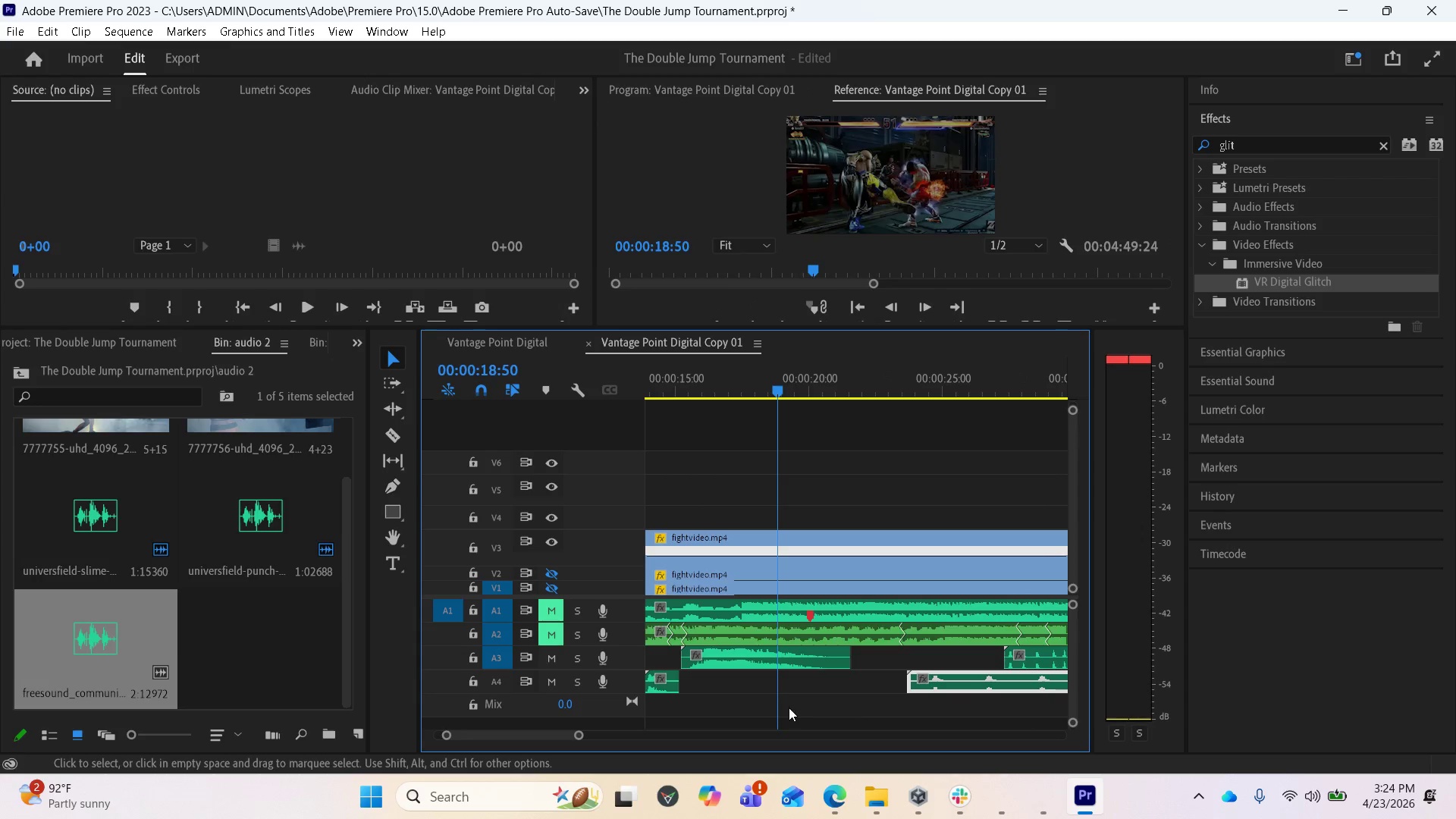 
scroll: coordinate [788, 725], scroll_direction: up, amount: 7.0
 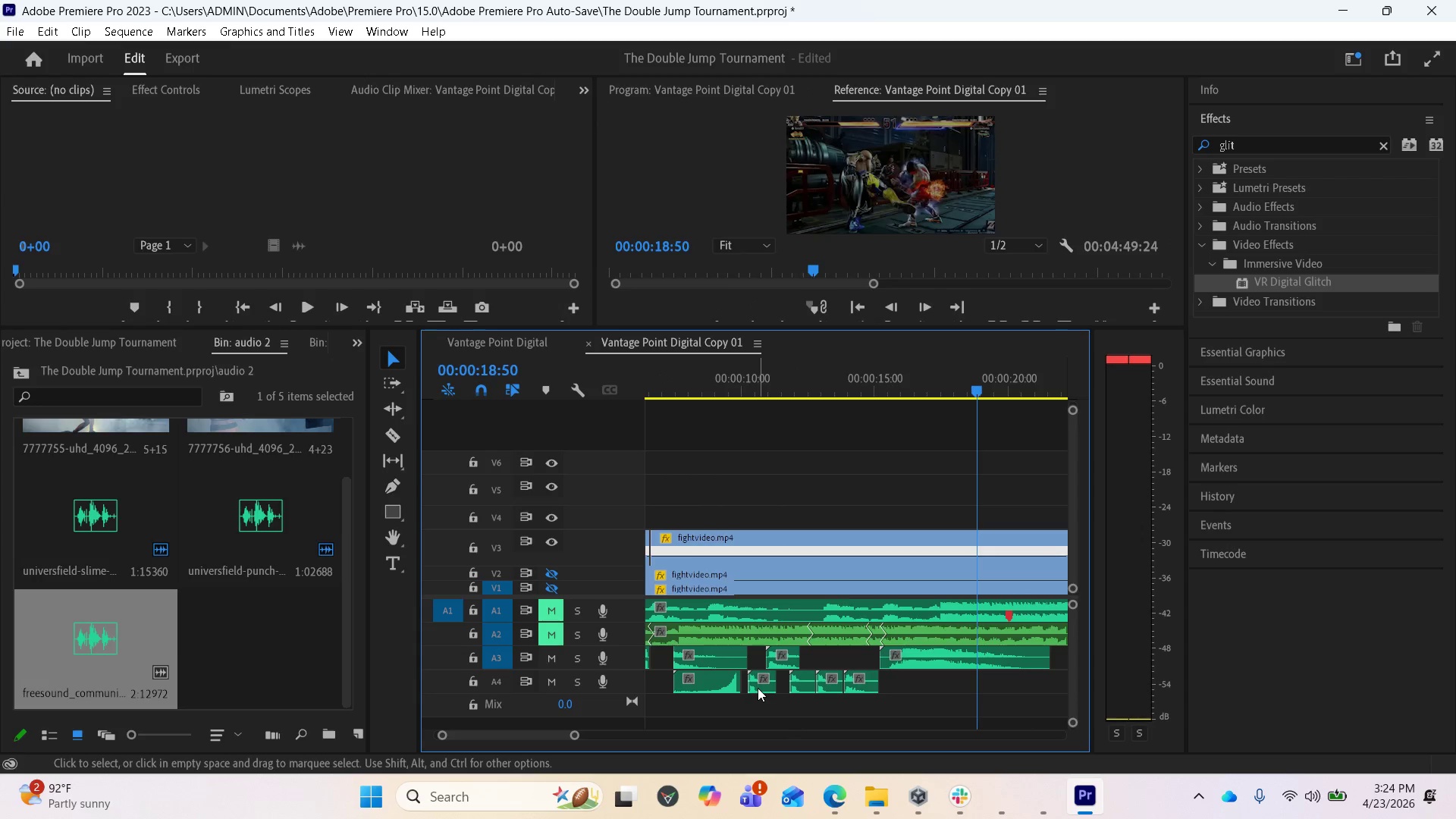 
left_click_drag(start_coordinate=[757, 685], to_coordinate=[966, 685])
 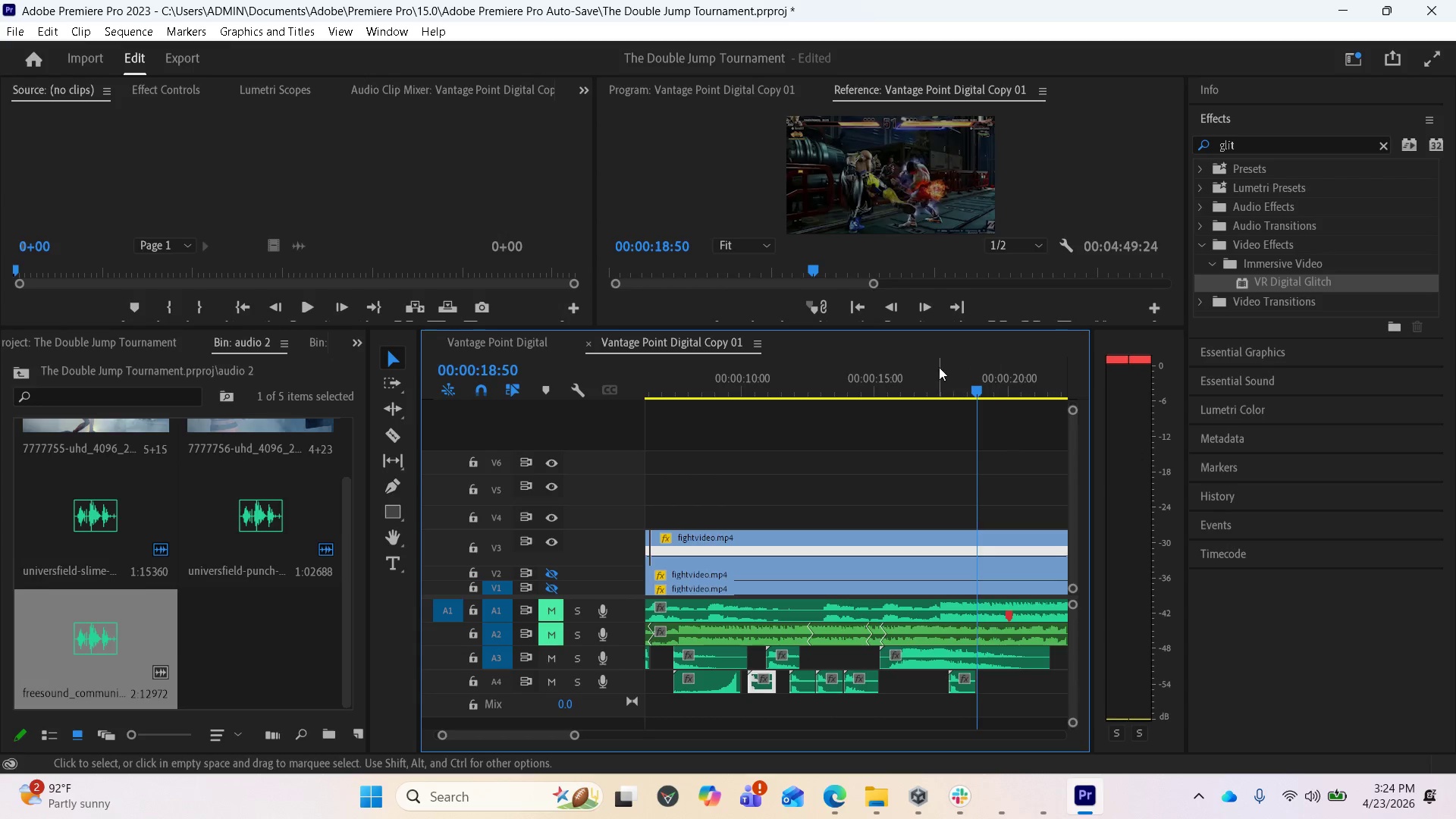 
hold_key(key=AltLeft, duration=1.83)
 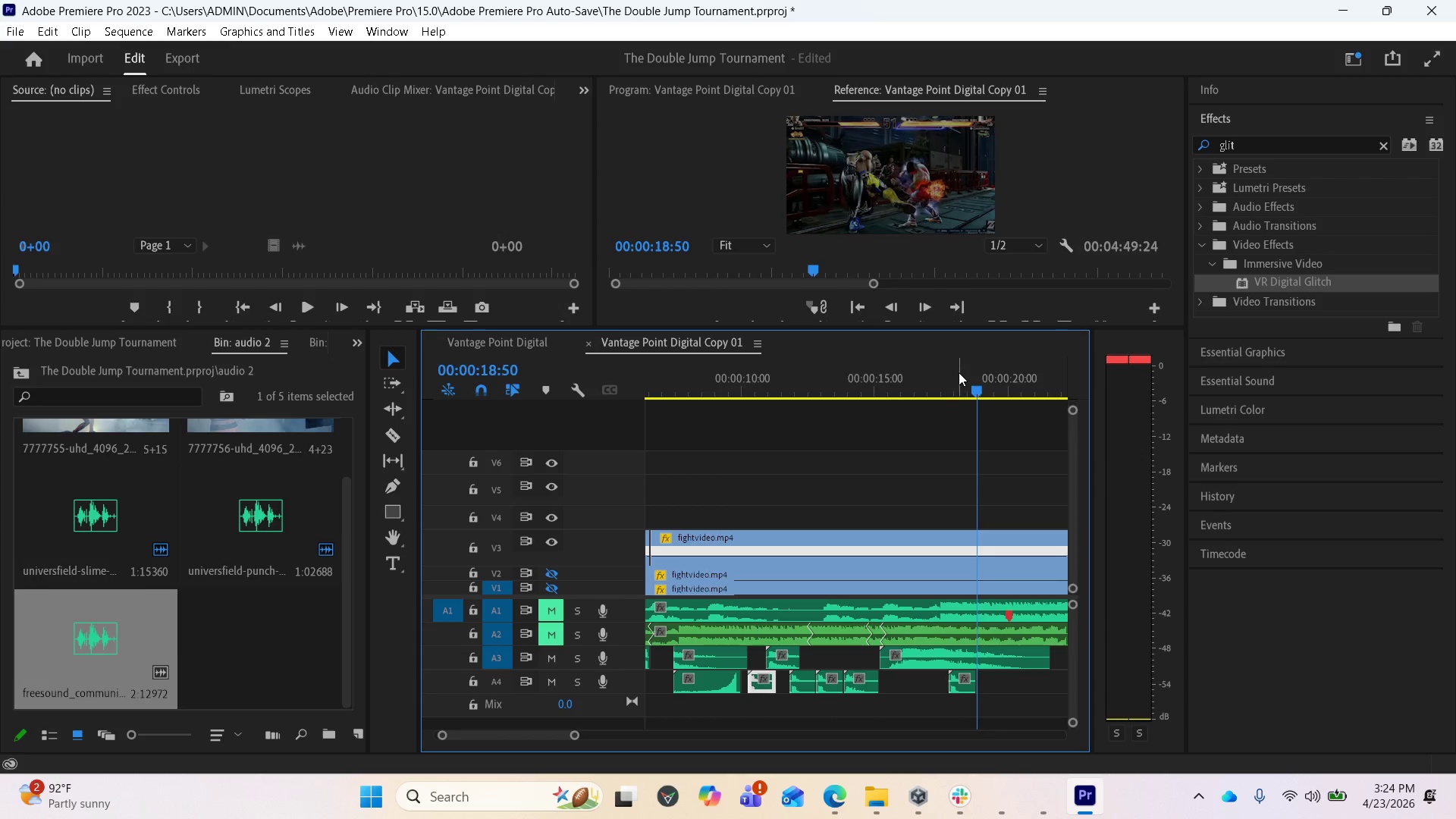 
left_click_drag(start_coordinate=[971, 383], to_coordinate=[922, 391])
 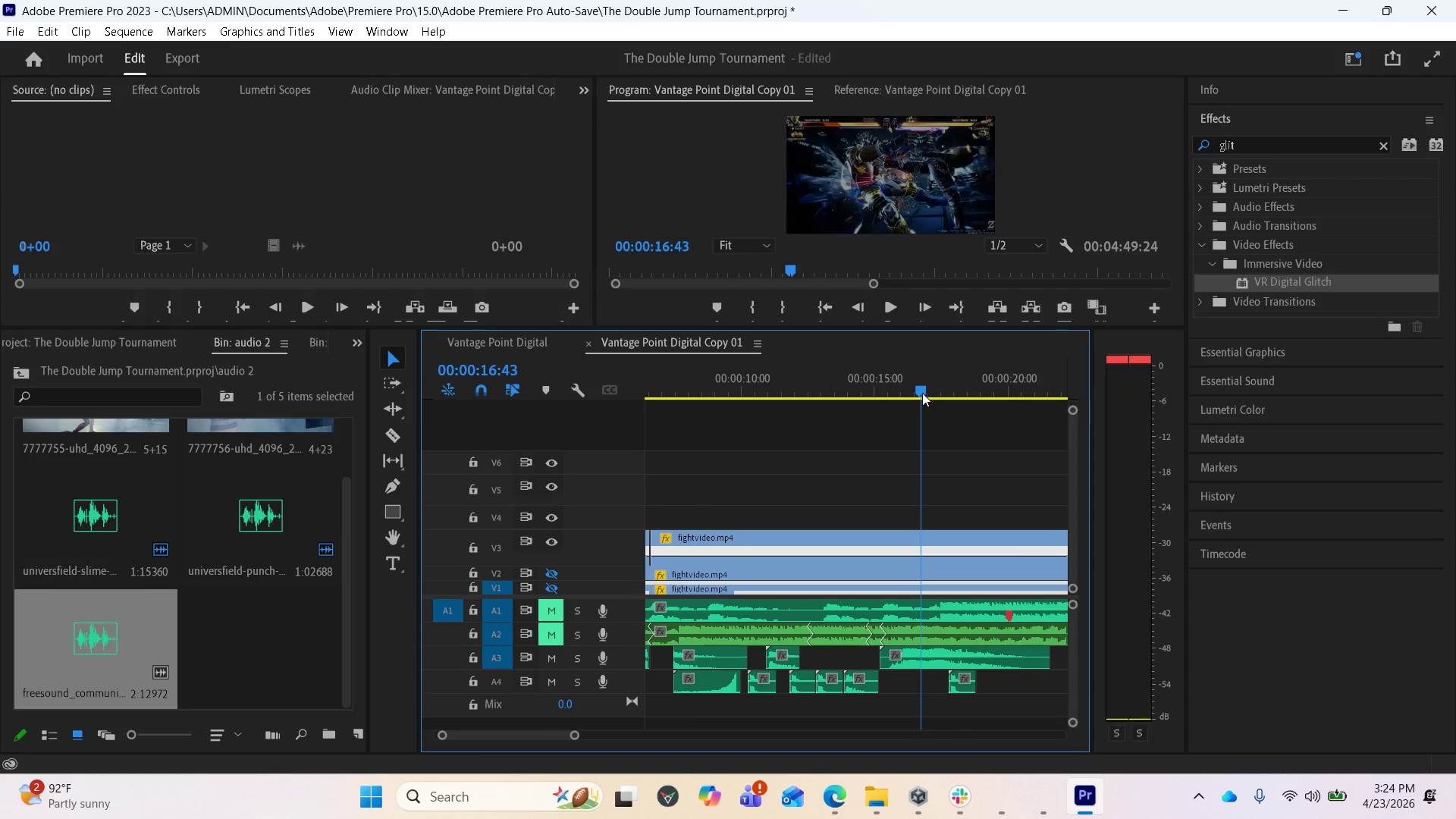 
key(Space)
 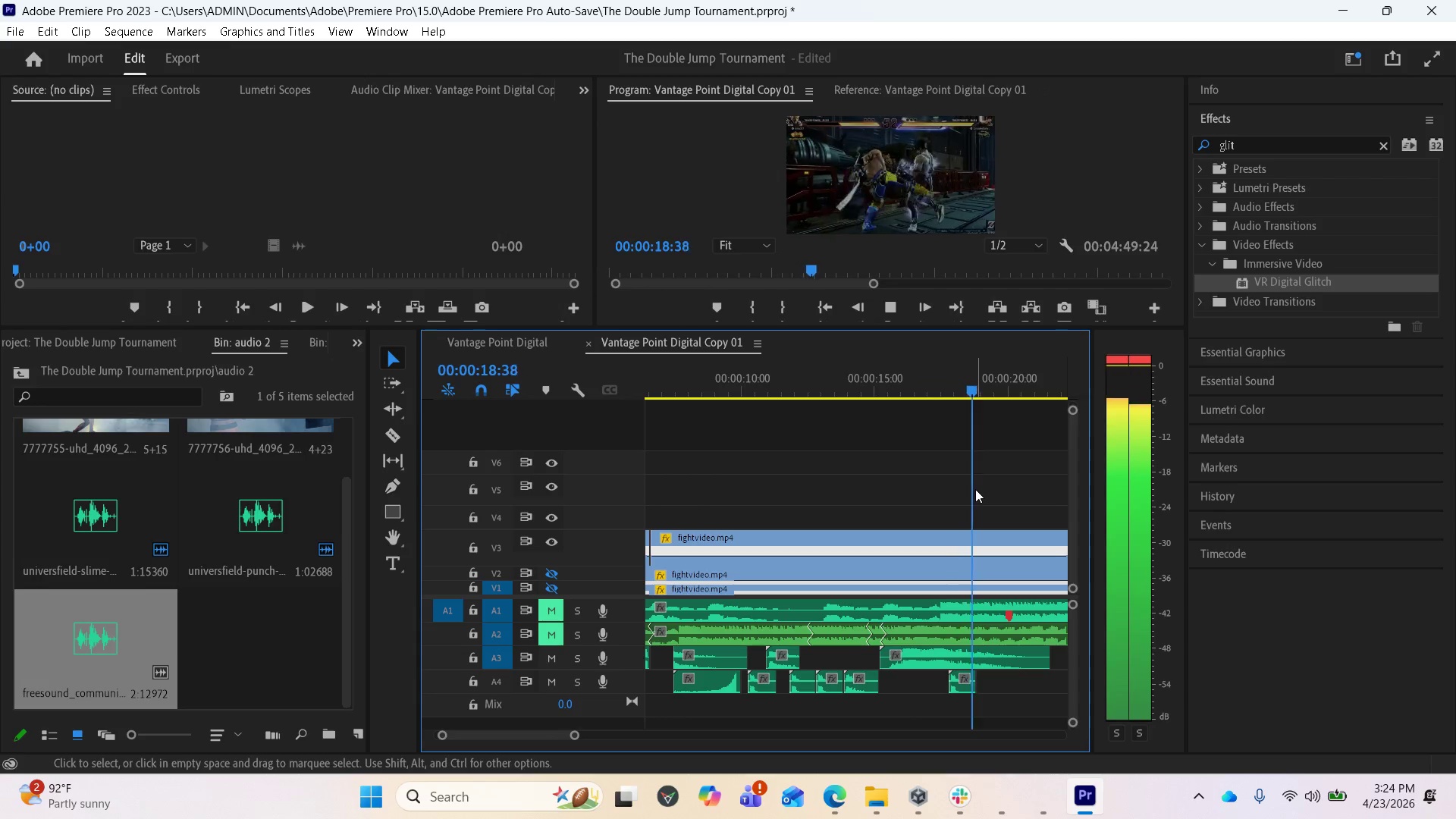 
key(Space)
 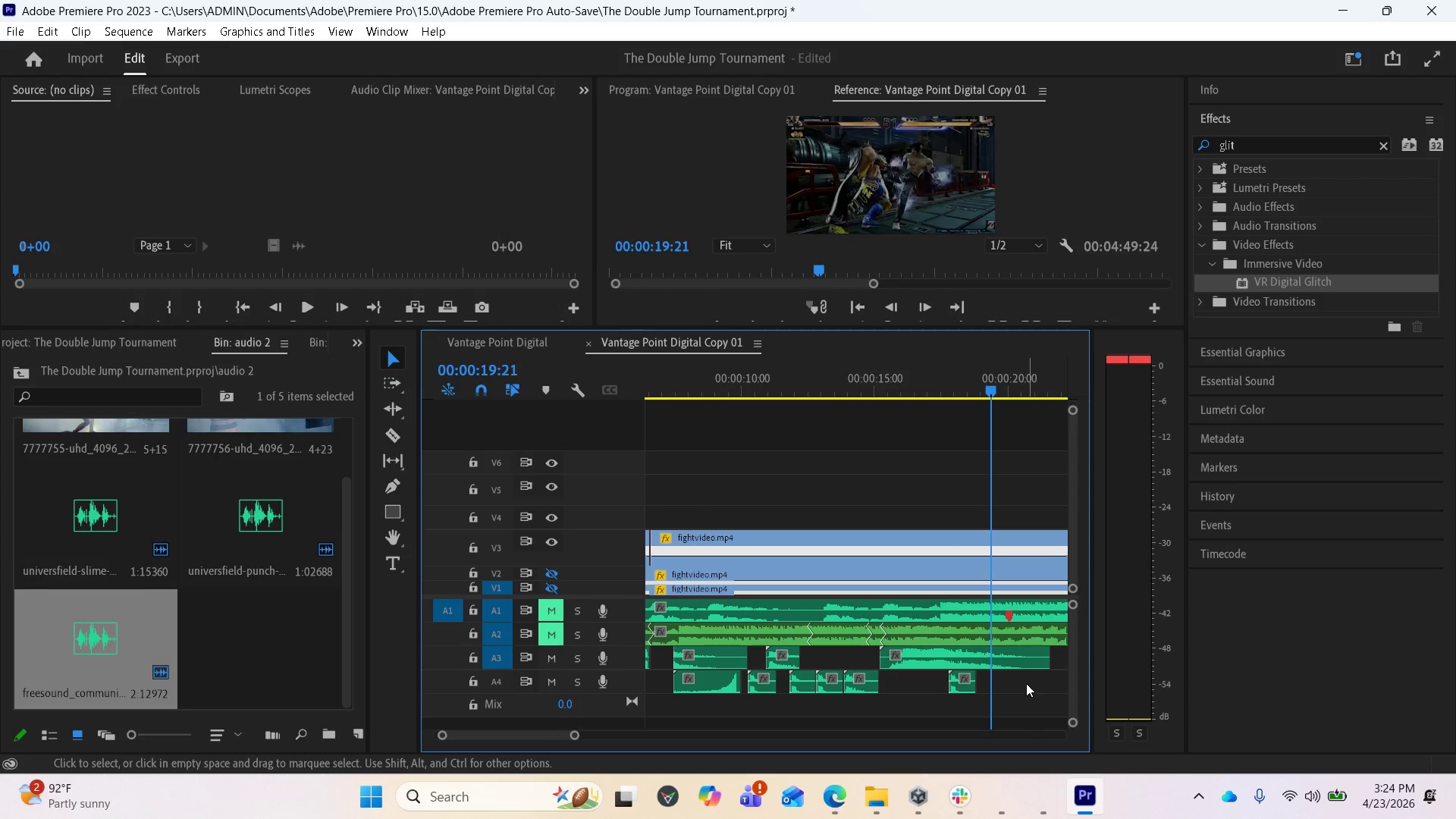 
left_click_drag(start_coordinate=[959, 692], to_coordinate=[992, 687])
 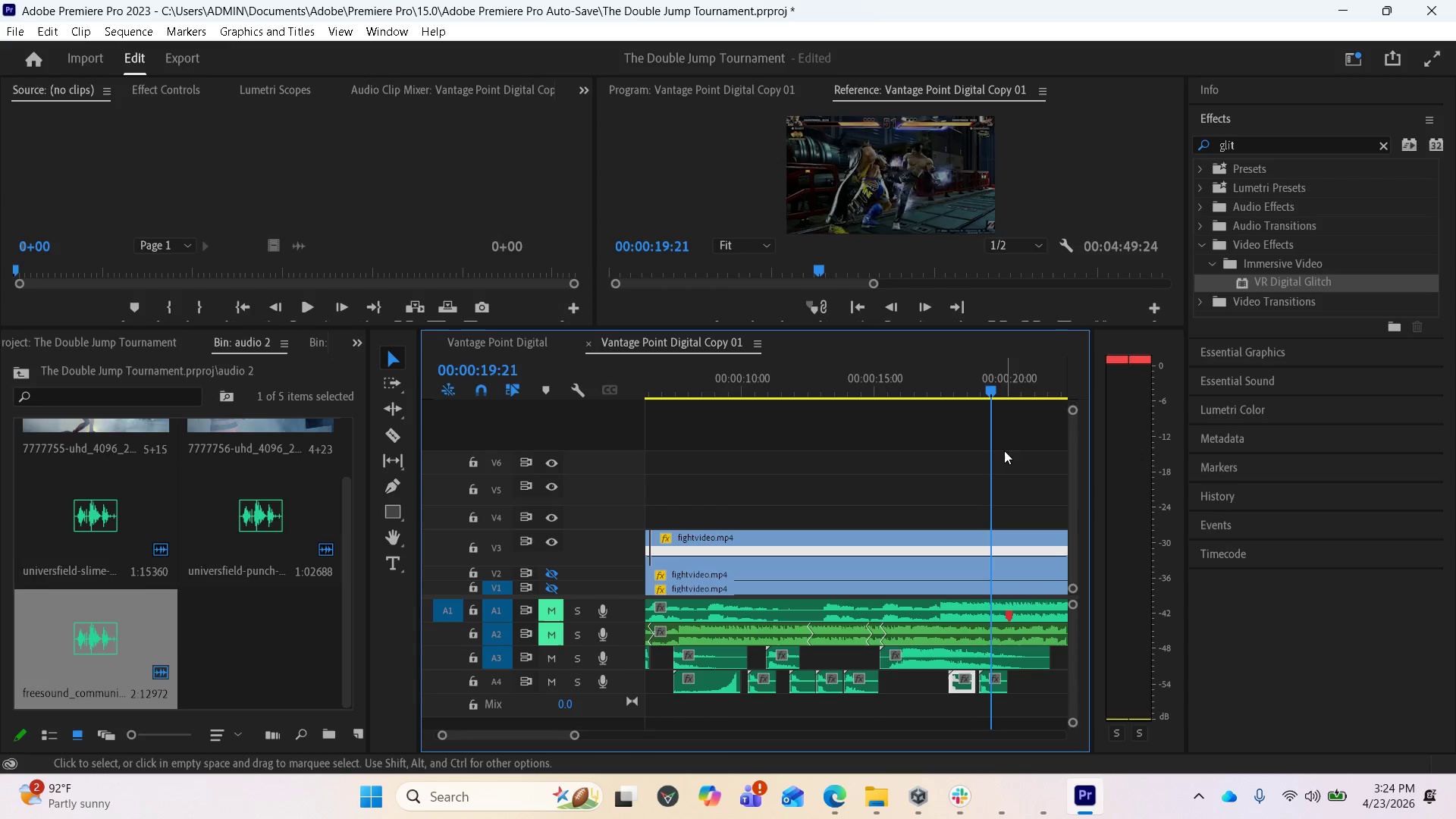 
hold_key(key=AltLeft, duration=1.88)
 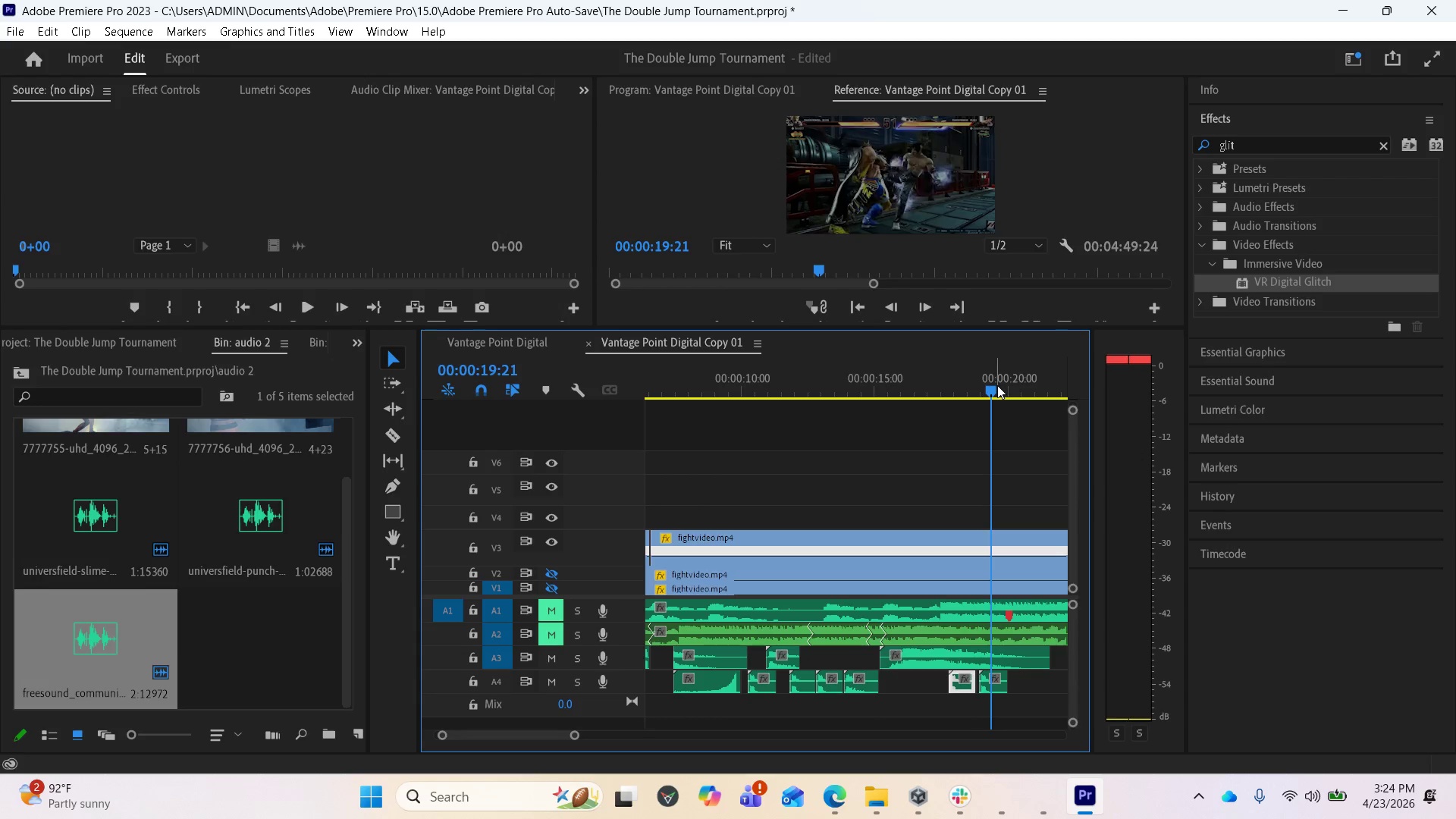 
left_click_drag(start_coordinate=[989, 390], to_coordinate=[965, 394])
 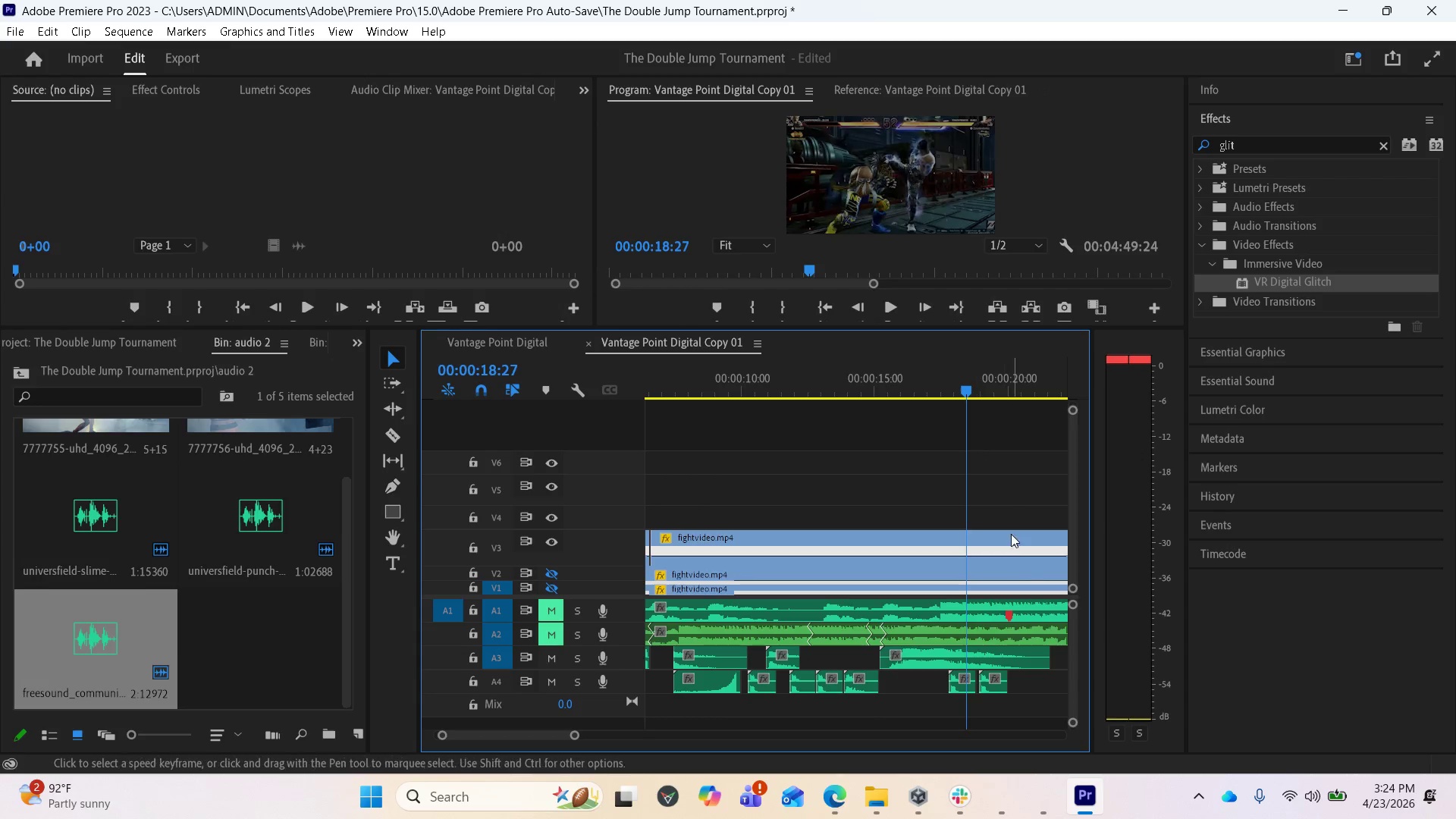 
key(Space)
 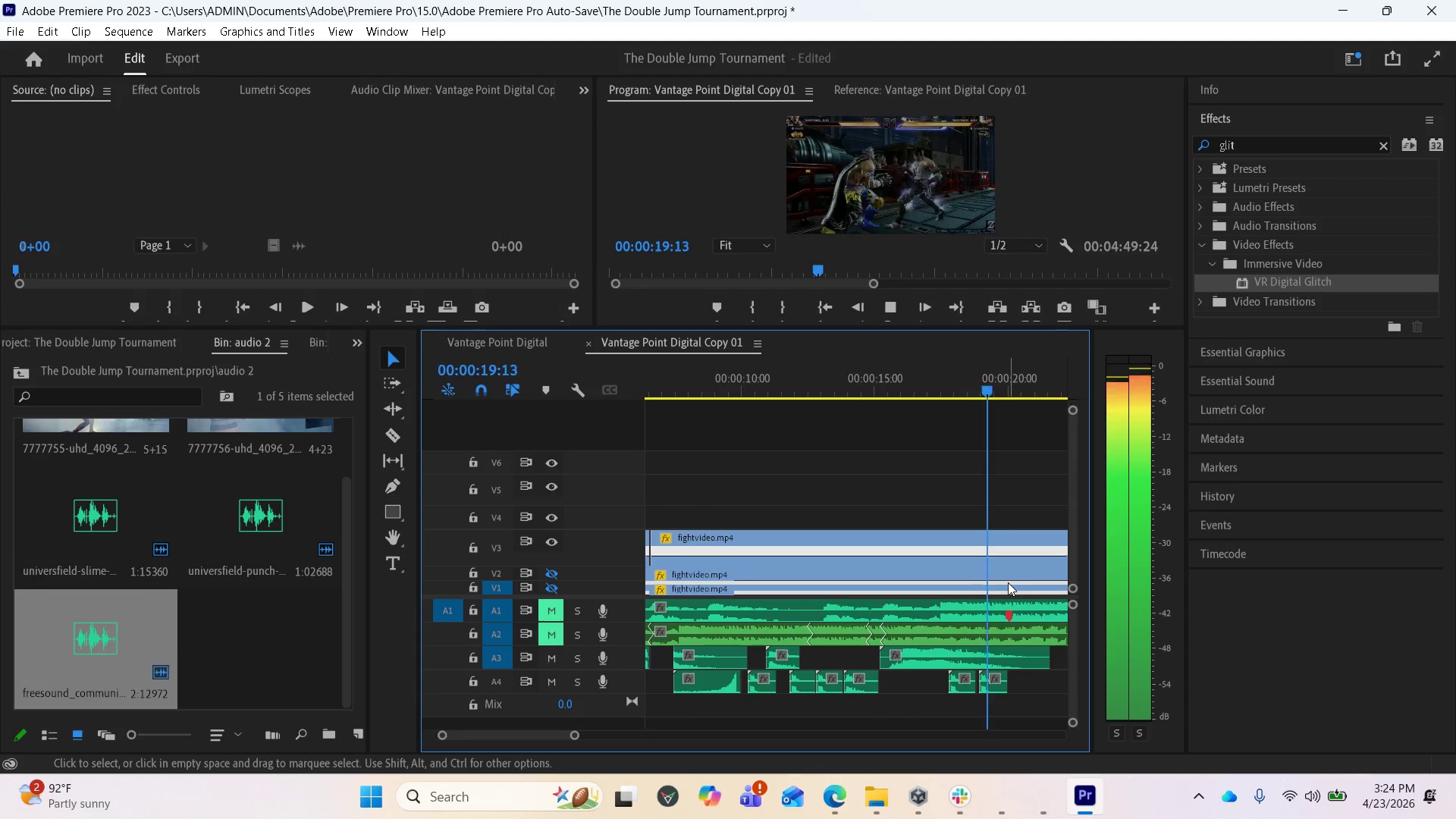 
key(Space)
 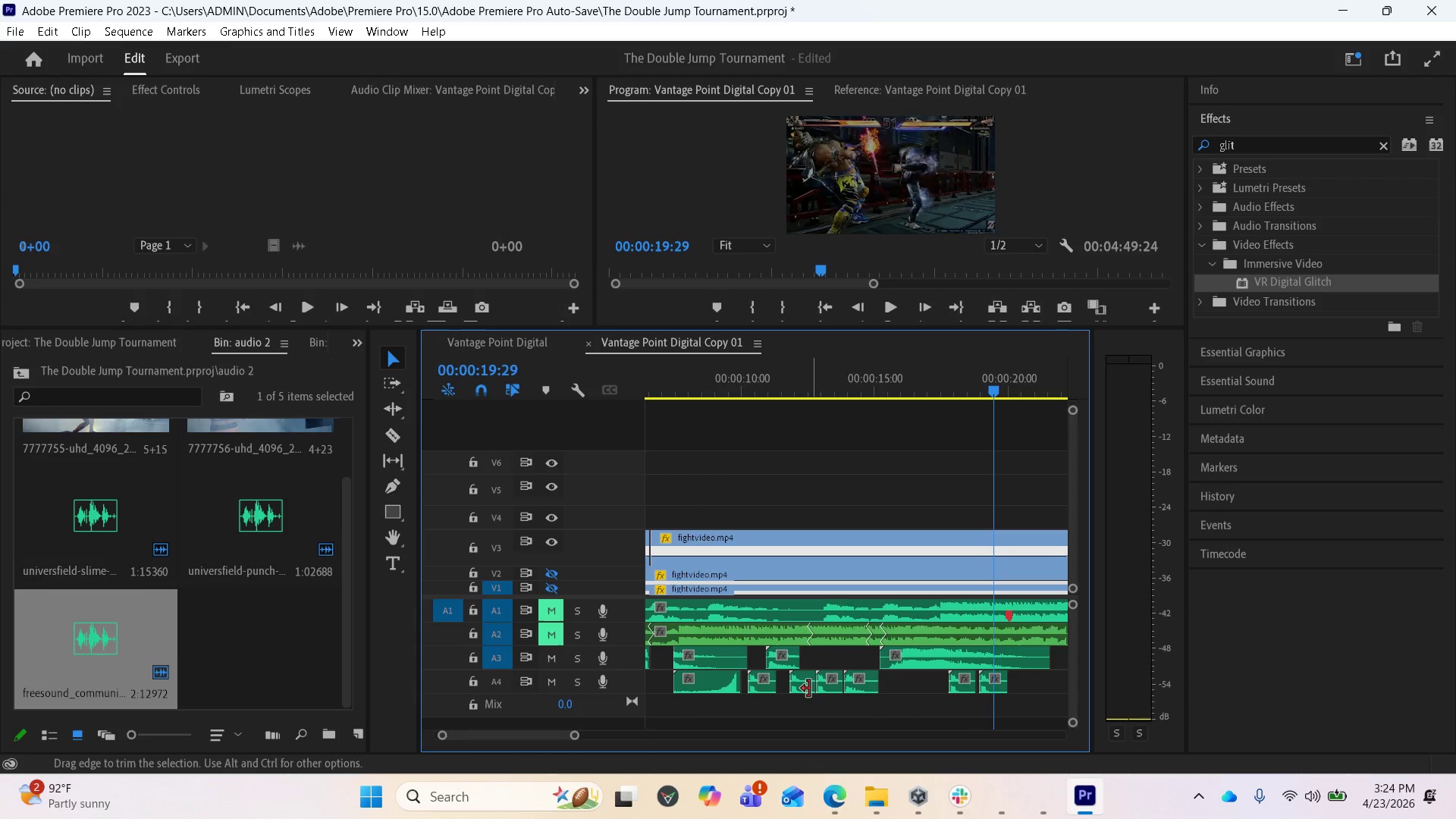 
left_click_drag(start_coordinate=[803, 684], to_coordinate=[1018, 680])
 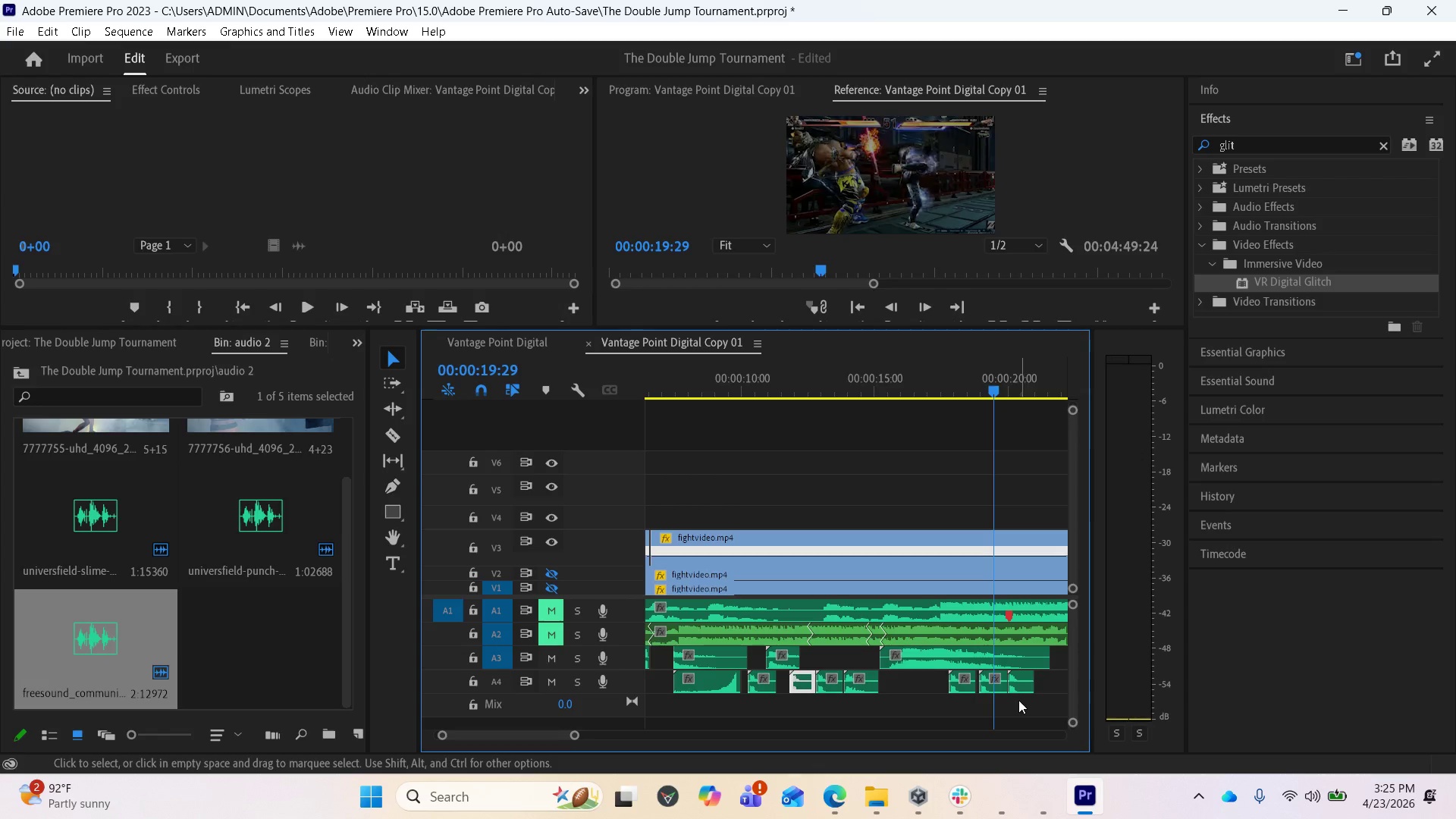 
hold_key(key=AltLeft, duration=1.39)
 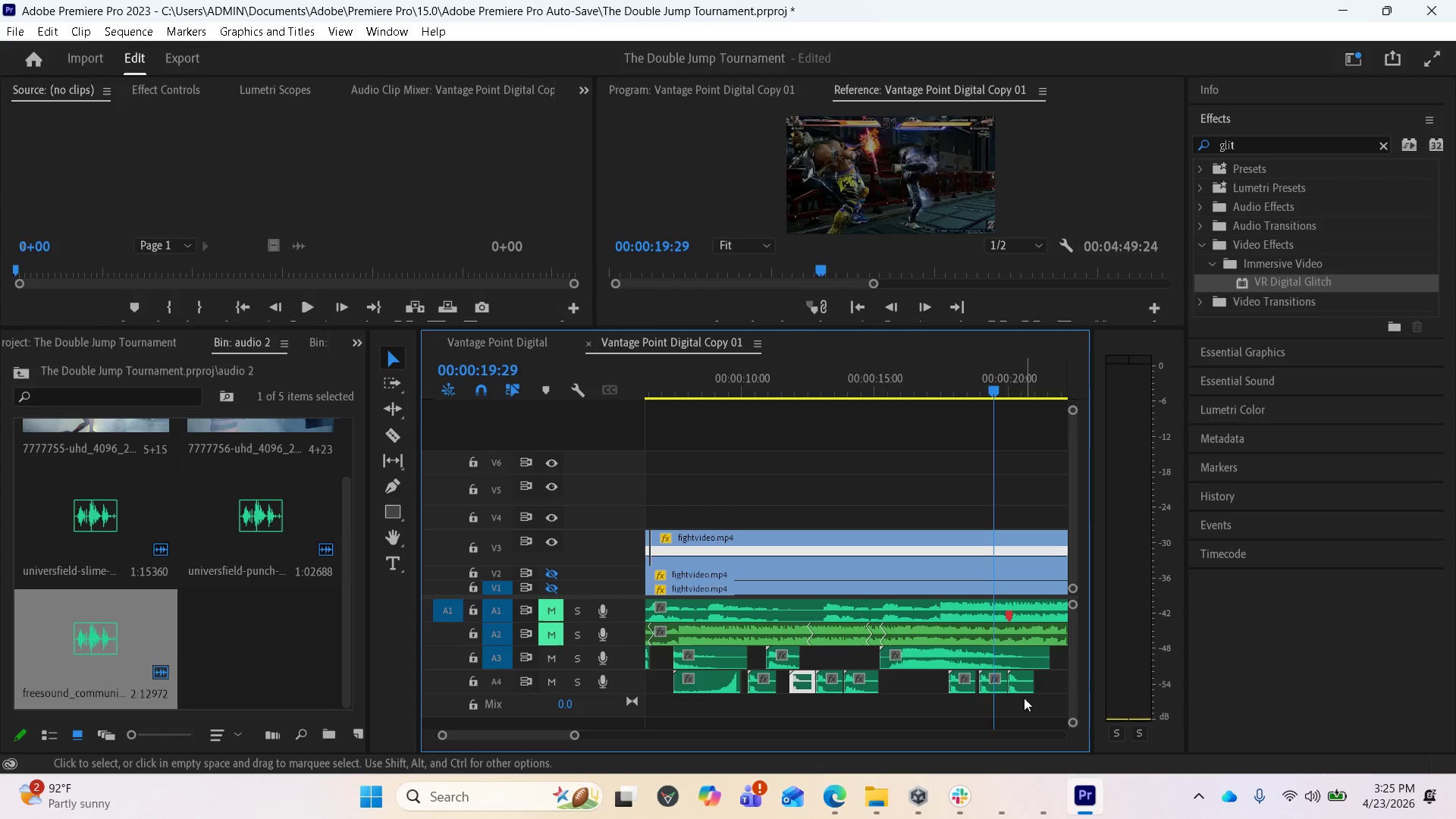 
key(Space)
 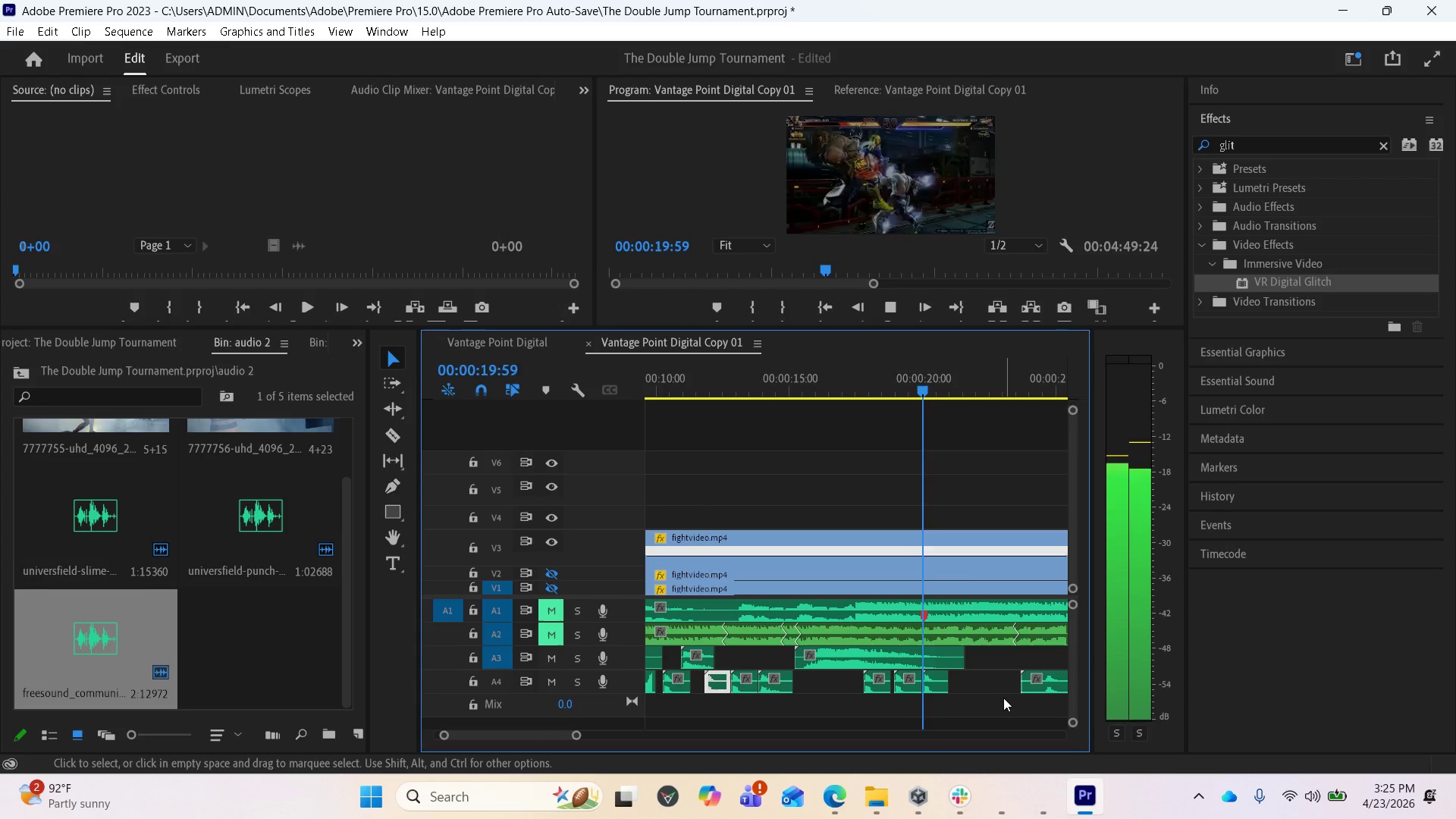 
scroll: coordinate [1016, 700], scroll_direction: down, amount: 3.0
 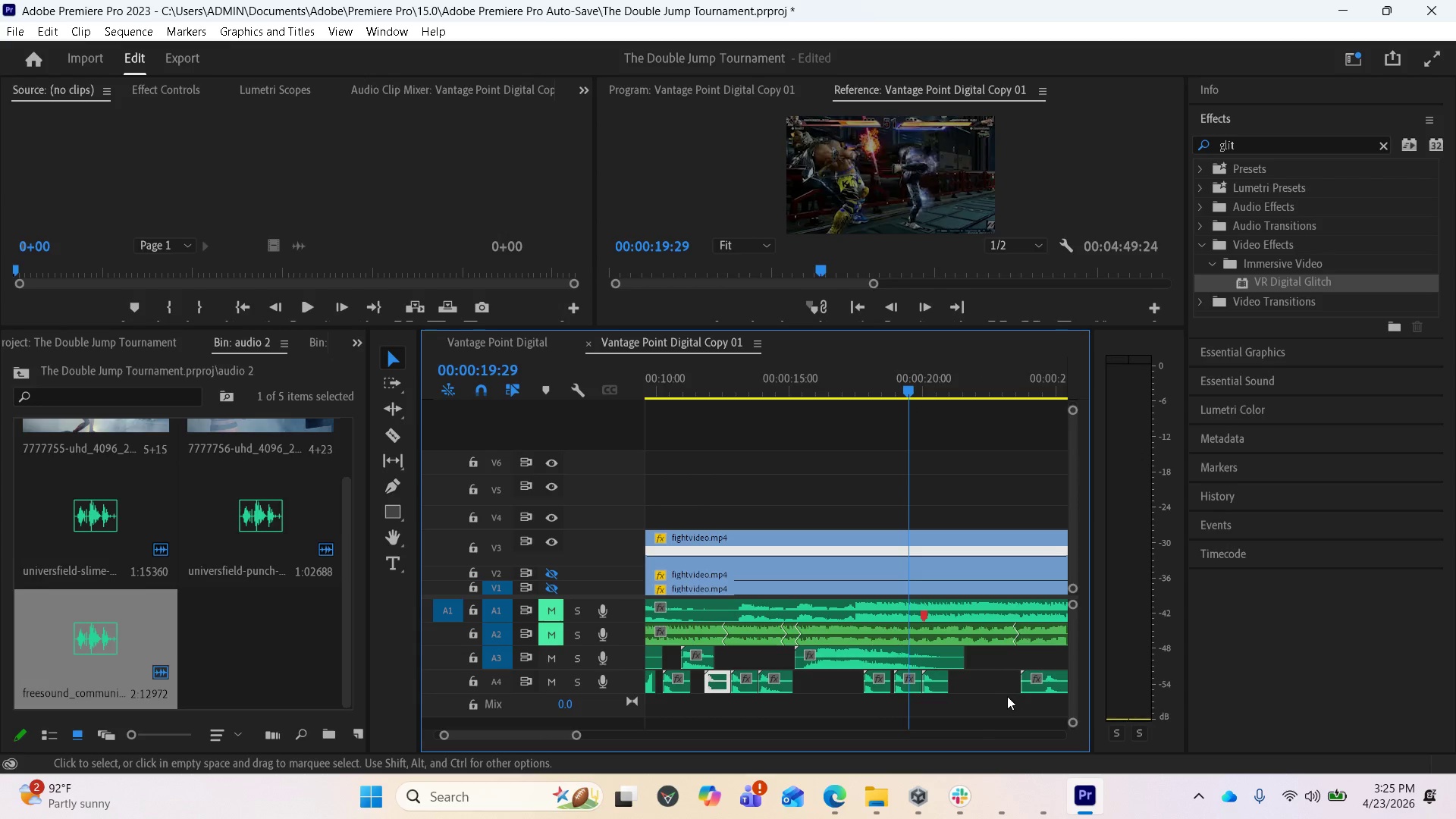 
key(Space)
 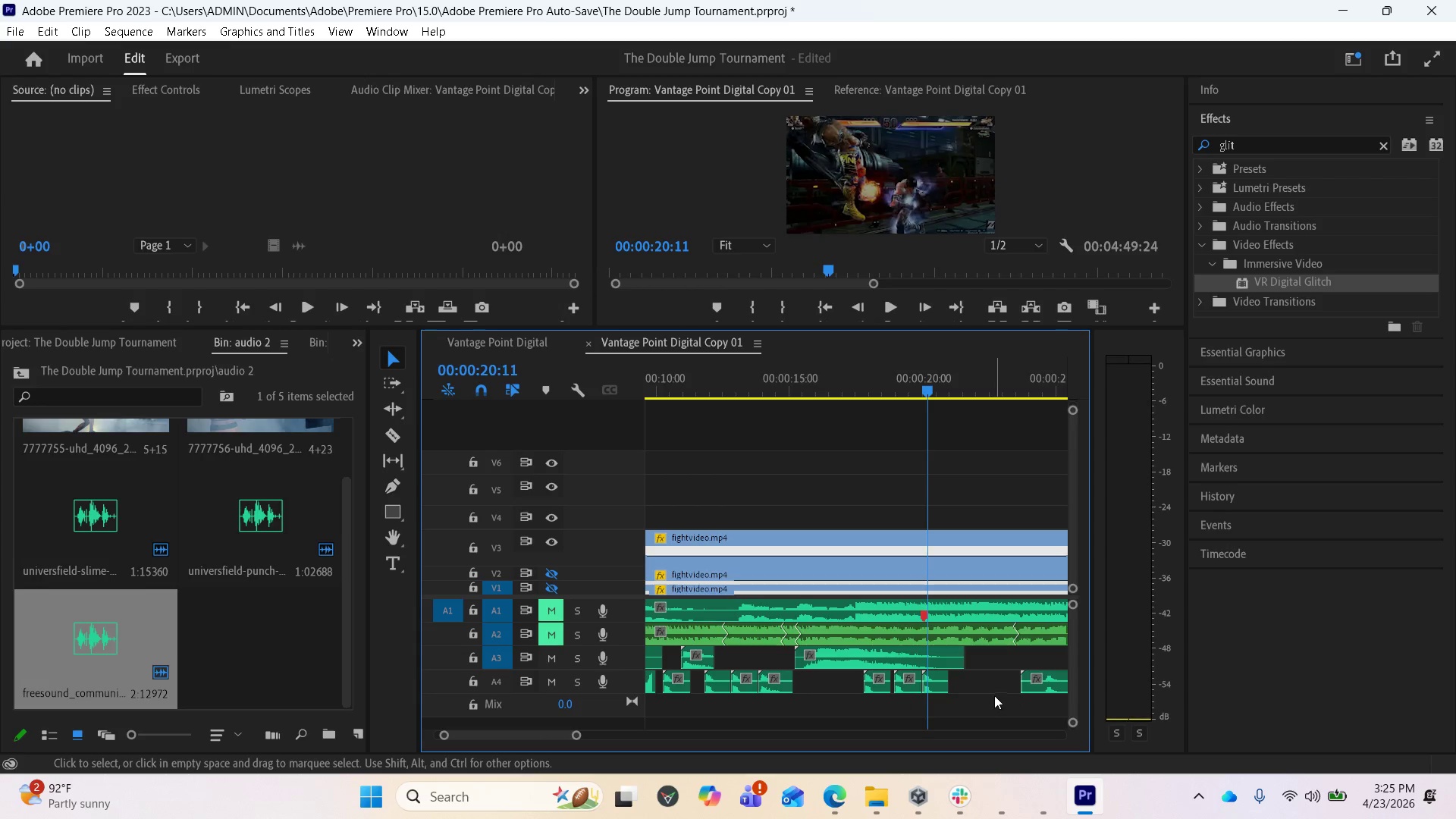 
key(Space)
 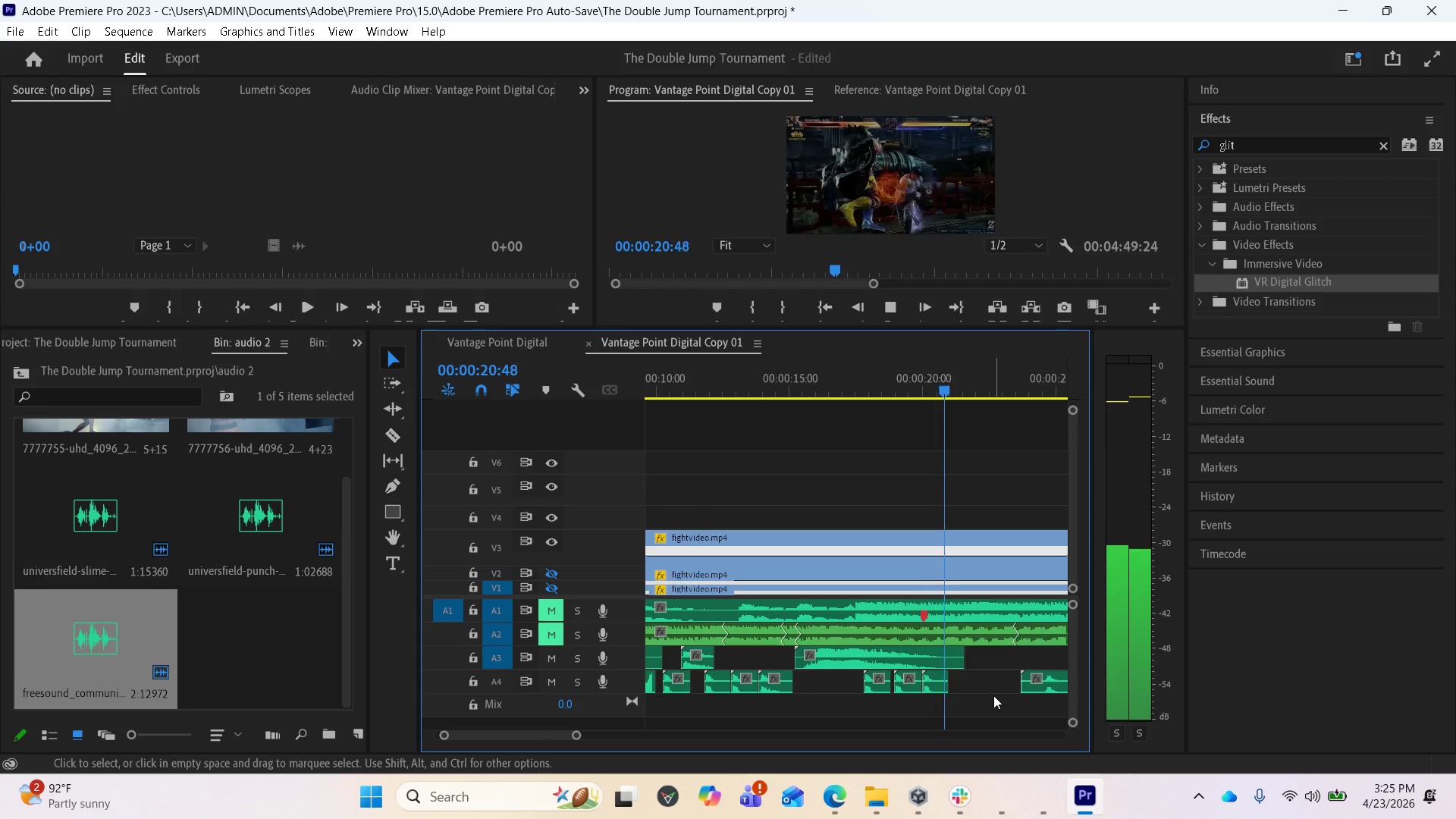 
key(Space)
 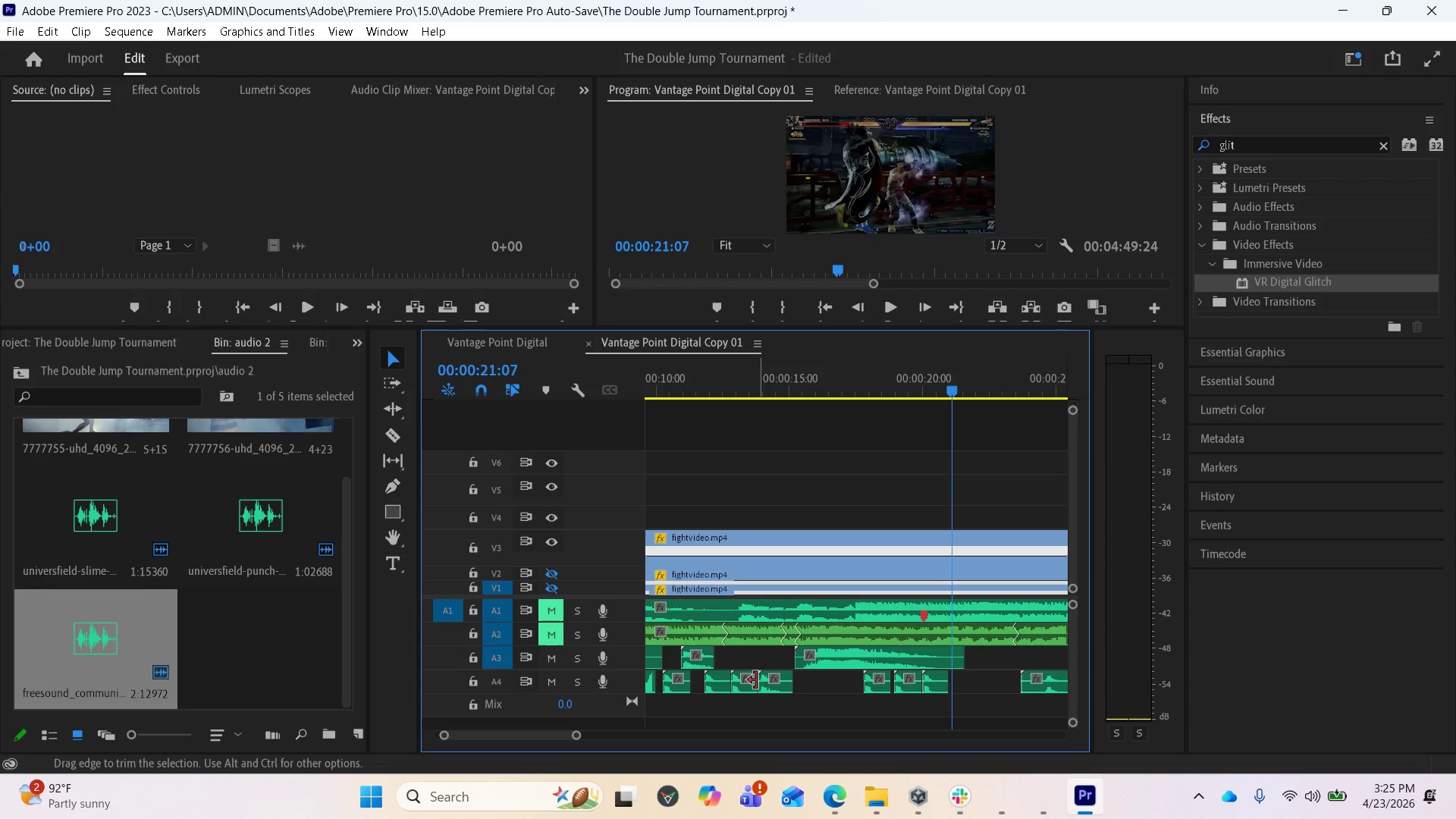 
scroll: coordinate [904, 711], scroll_direction: down, amount: 6.0
 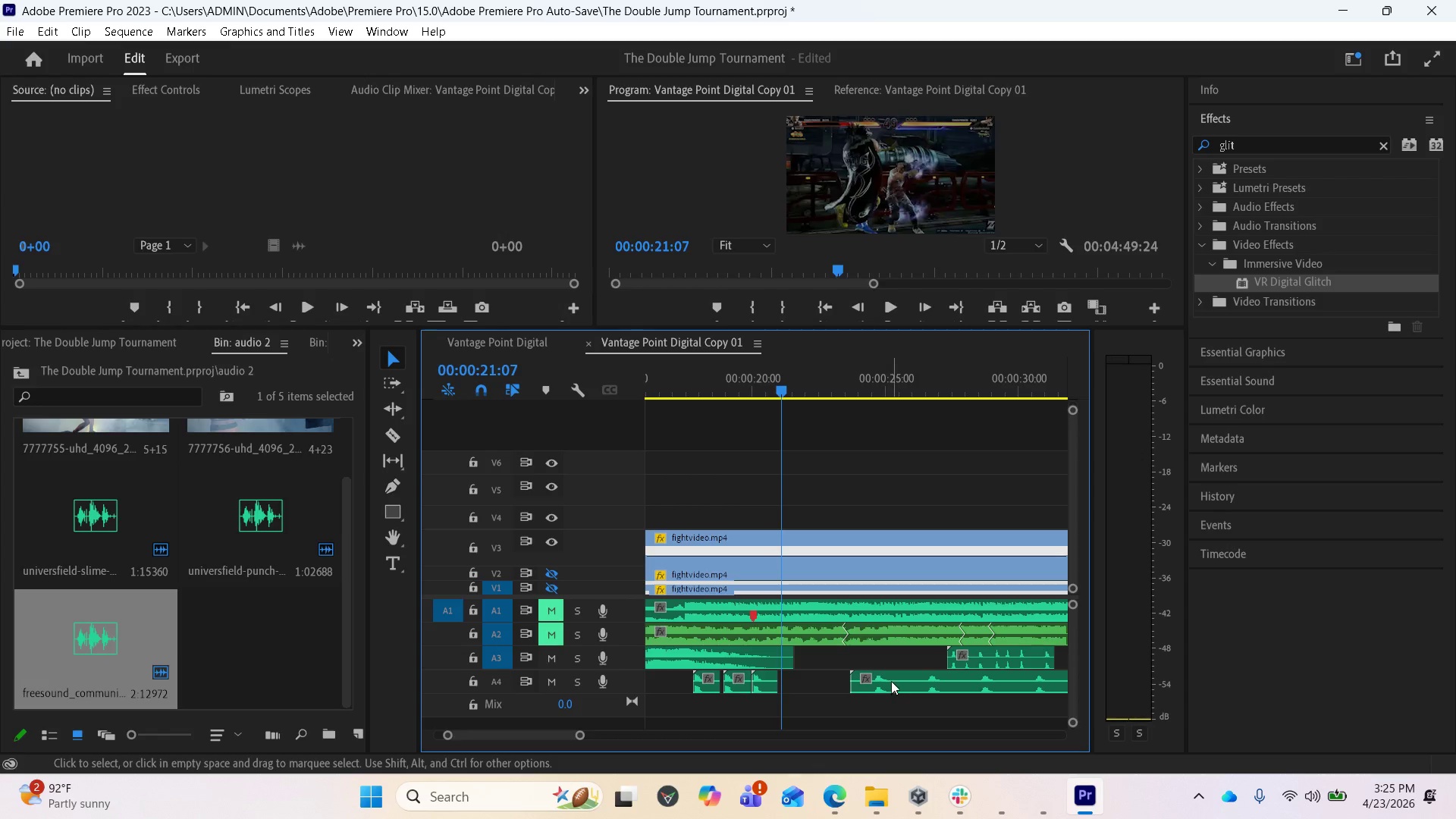 
left_click_drag(start_coordinate=[891, 678], to_coordinate=[1008, 682])
 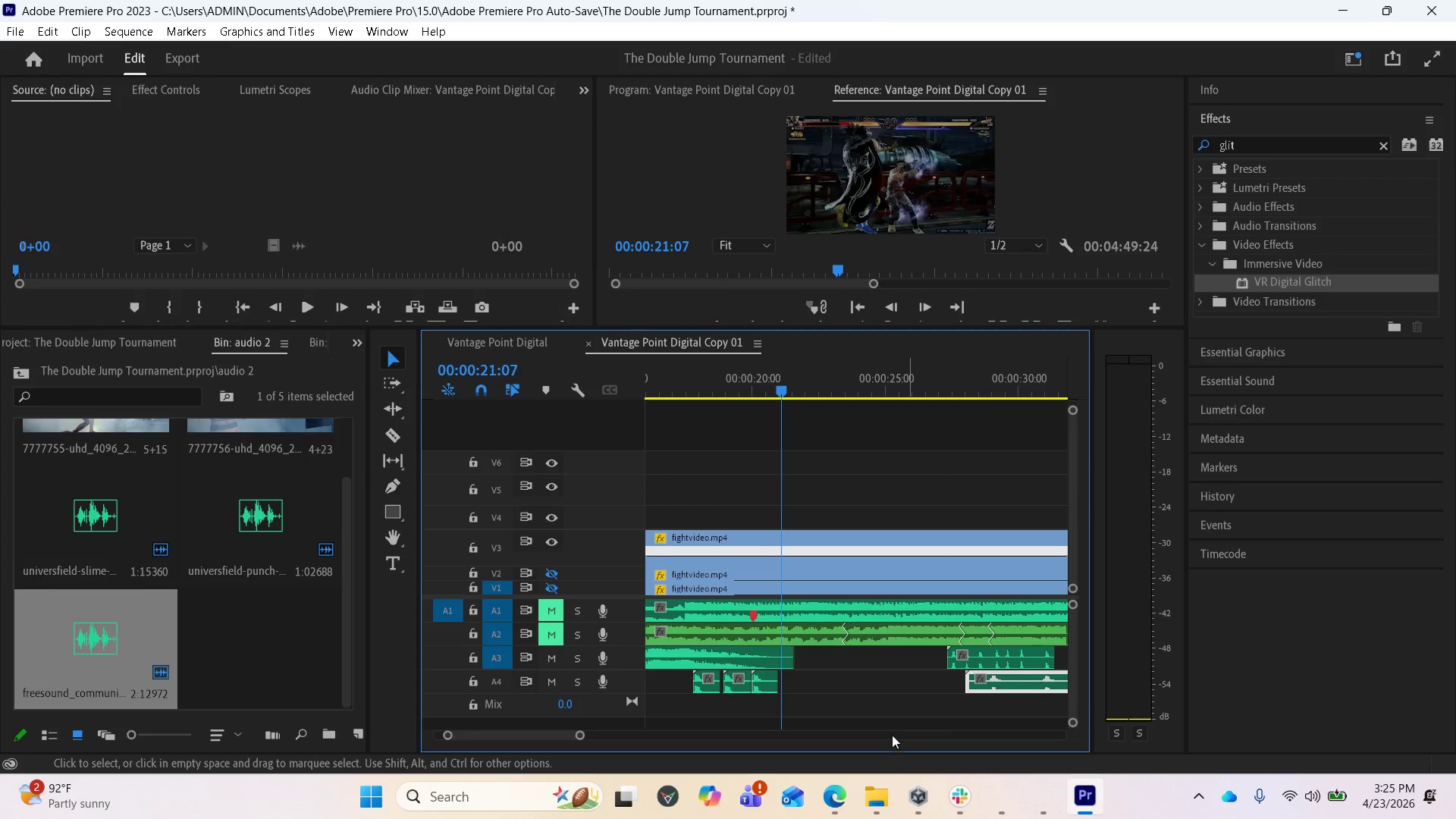 
scroll: coordinate [889, 736], scroll_direction: down, amount: 1.0
 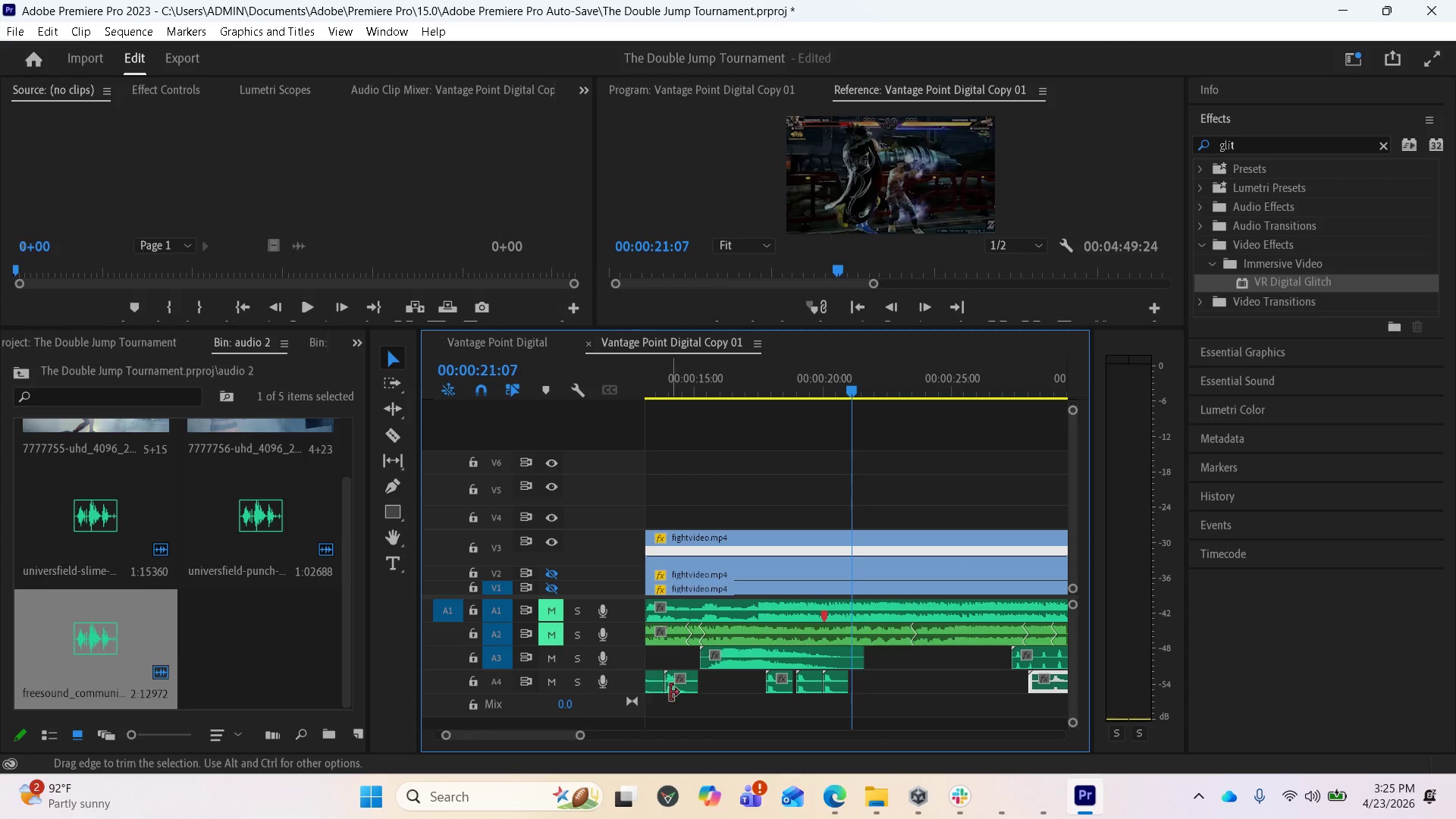 
left_click_drag(start_coordinate=[680, 688], to_coordinate=[864, 692])
 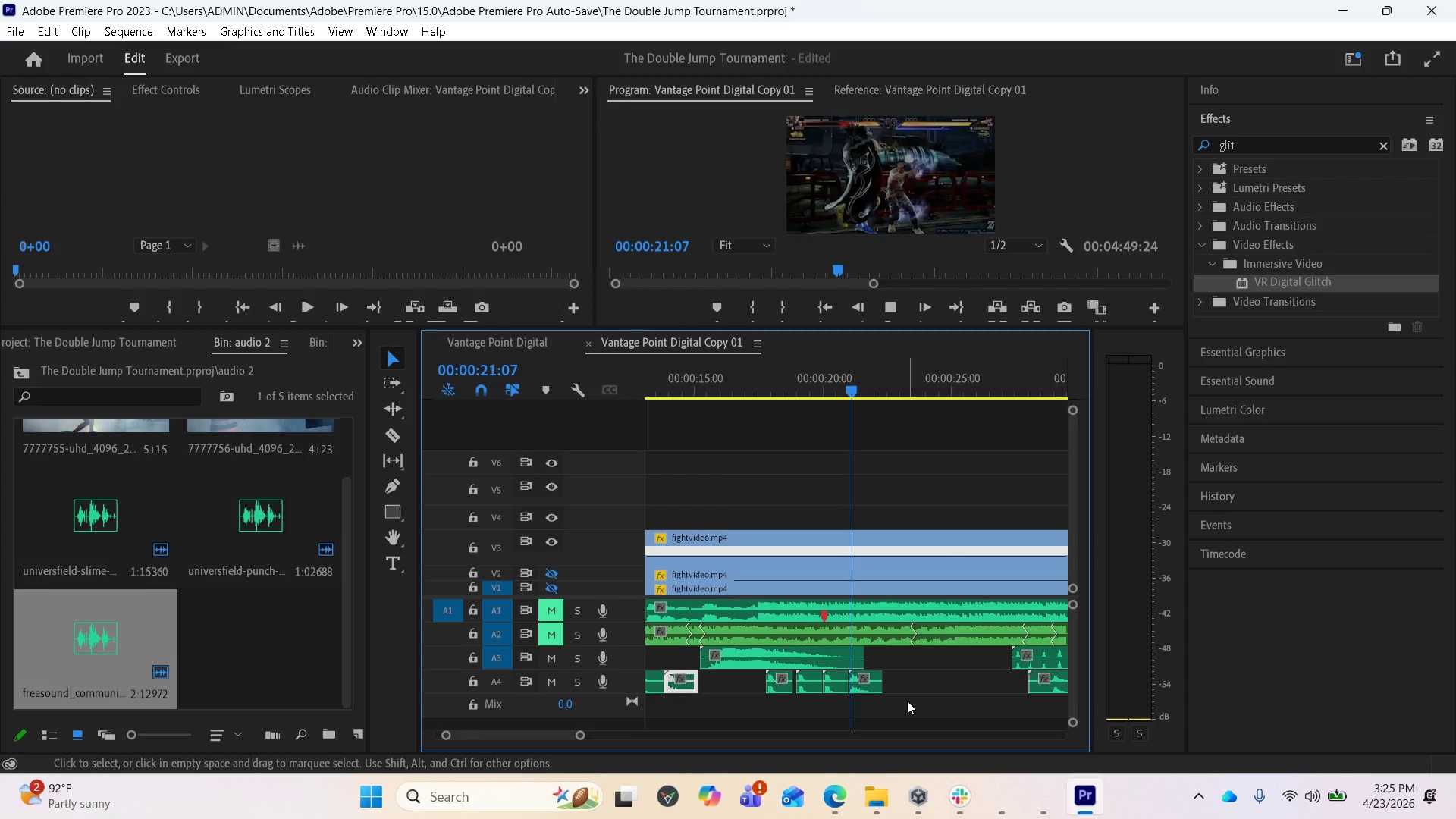 
hold_key(key=AltLeft, duration=2.05)
 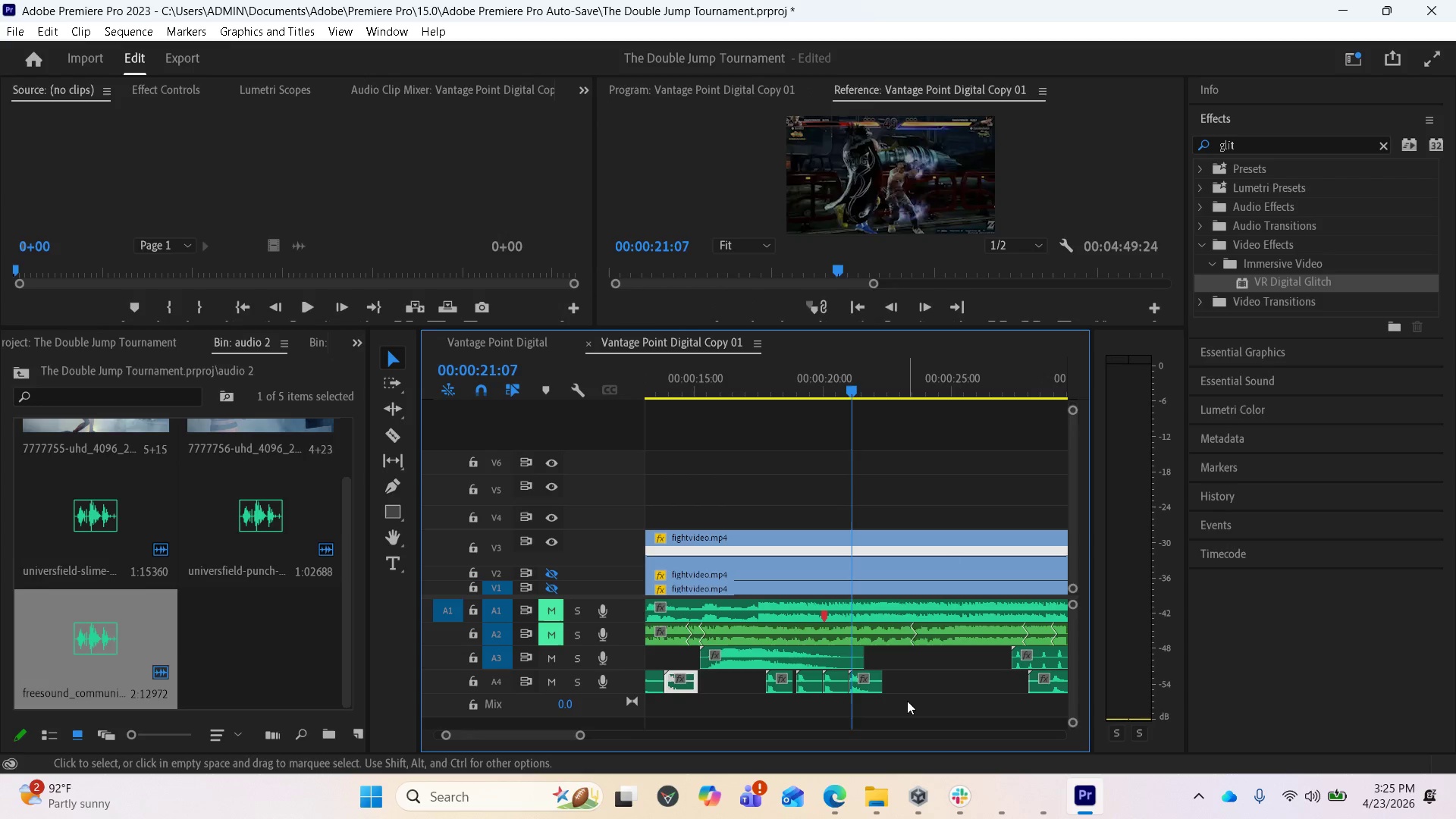 
key(Space)
 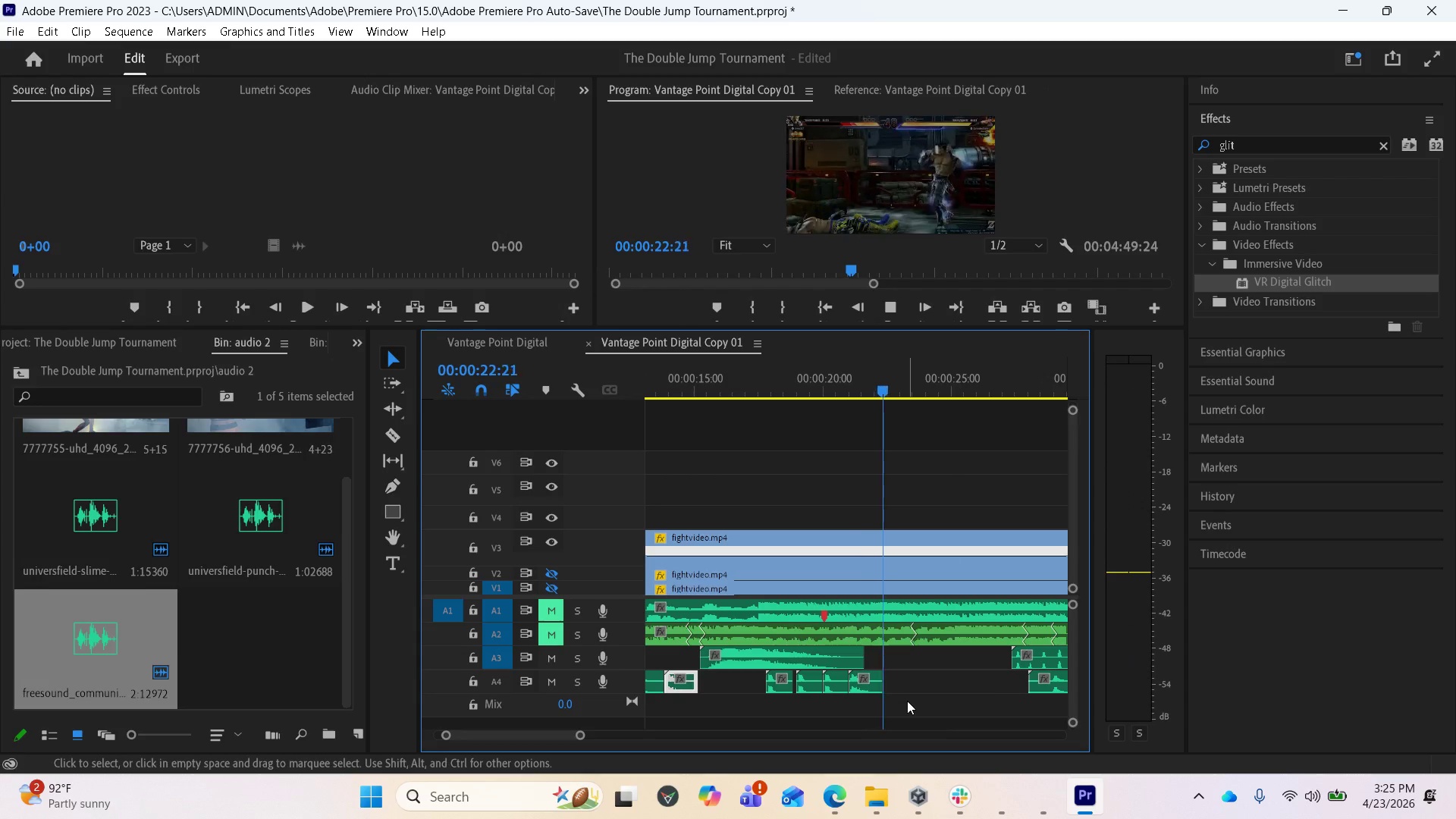 
key(Space)
 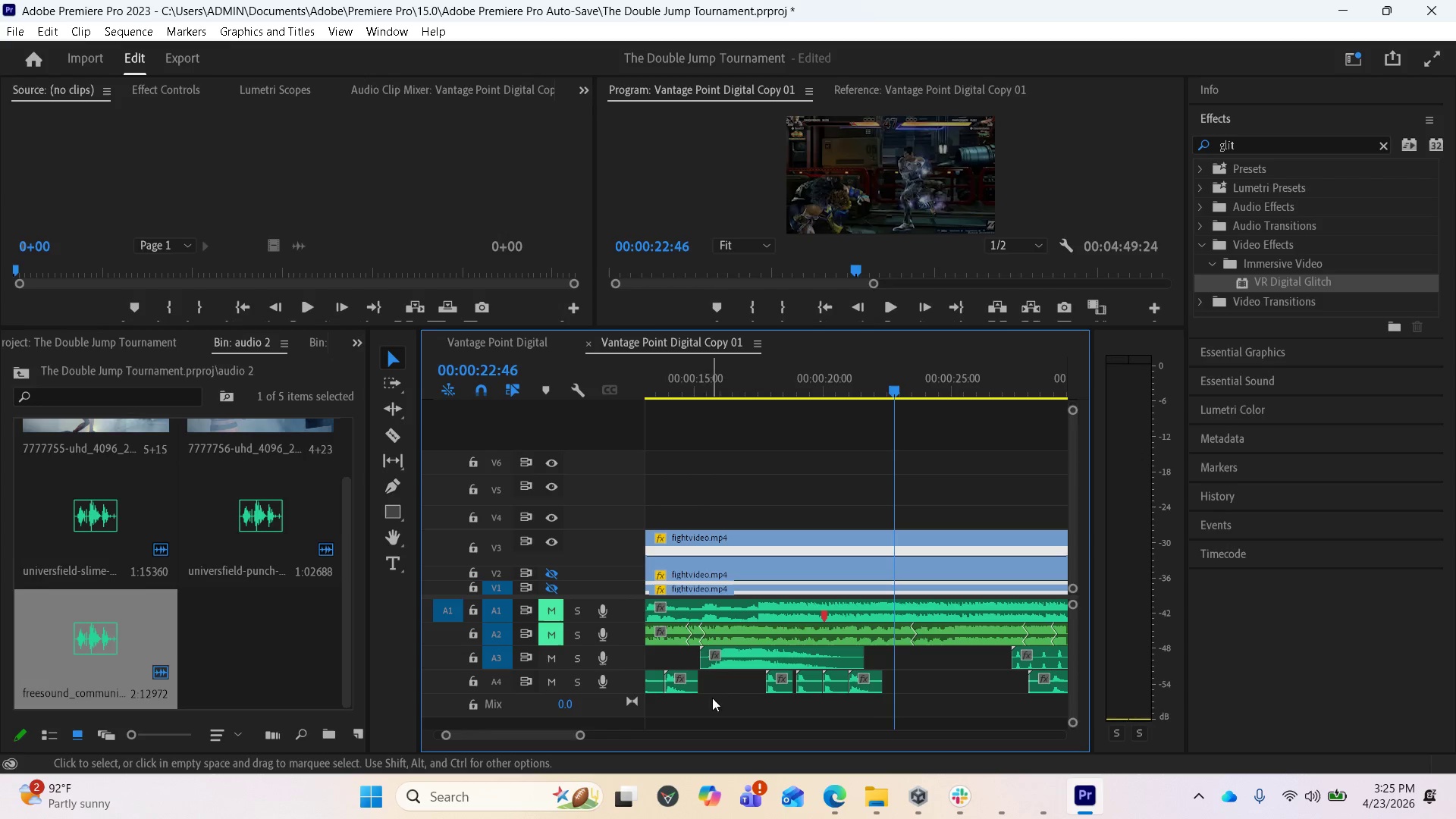 
left_click_drag(start_coordinate=[893, 383], to_coordinate=[839, 447])
 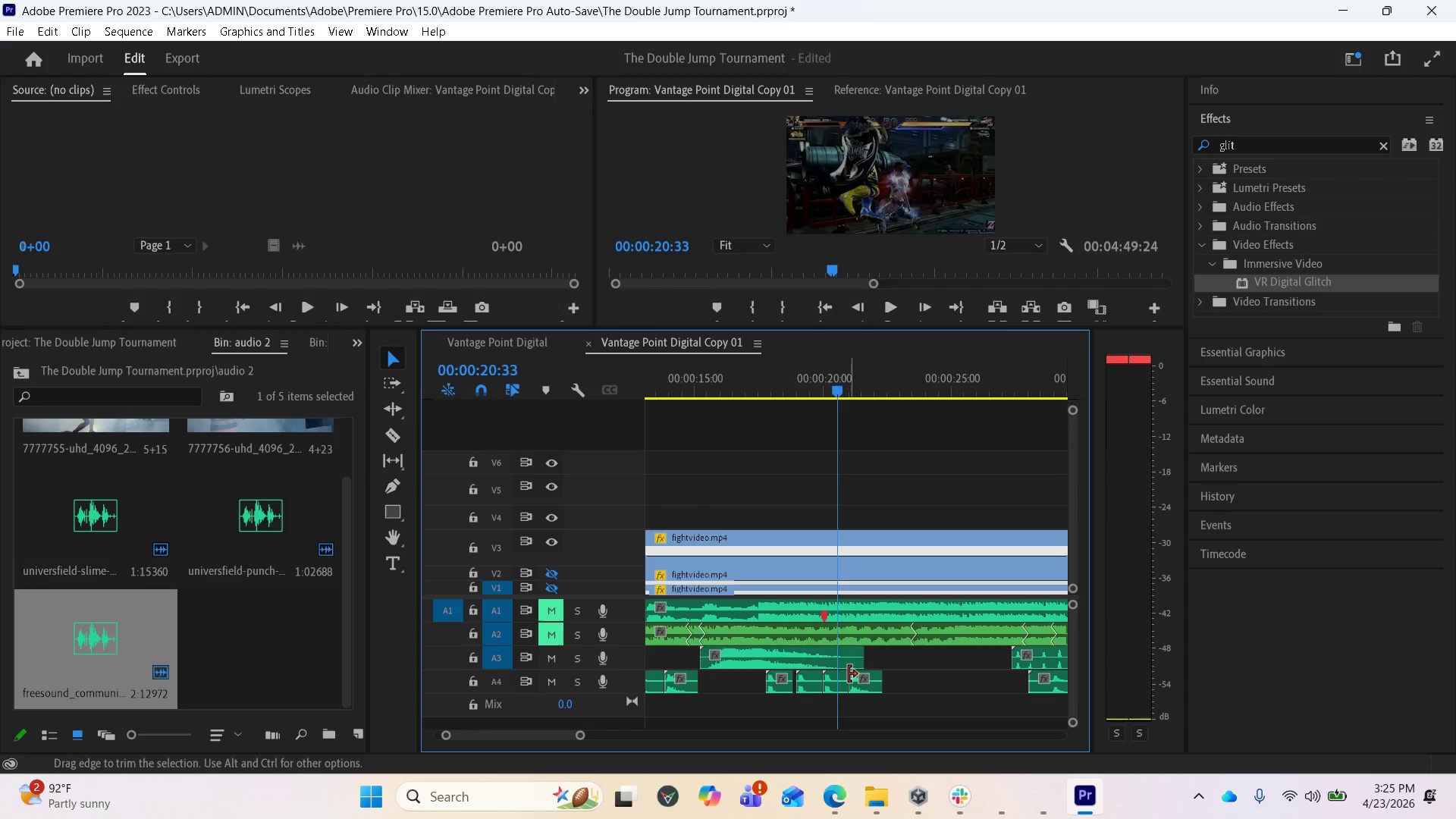 
key(Minus)
 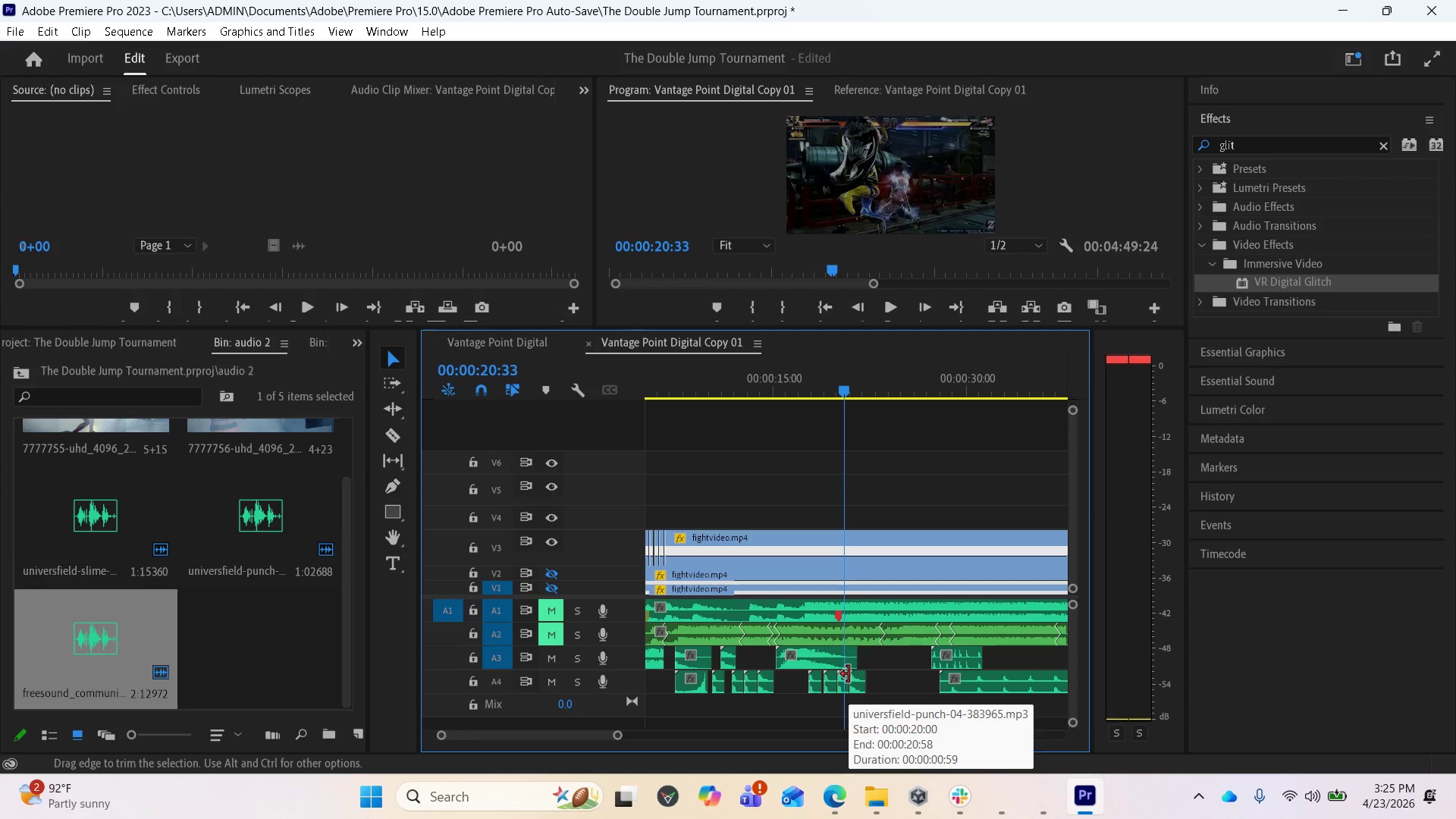 
key(Equal)
 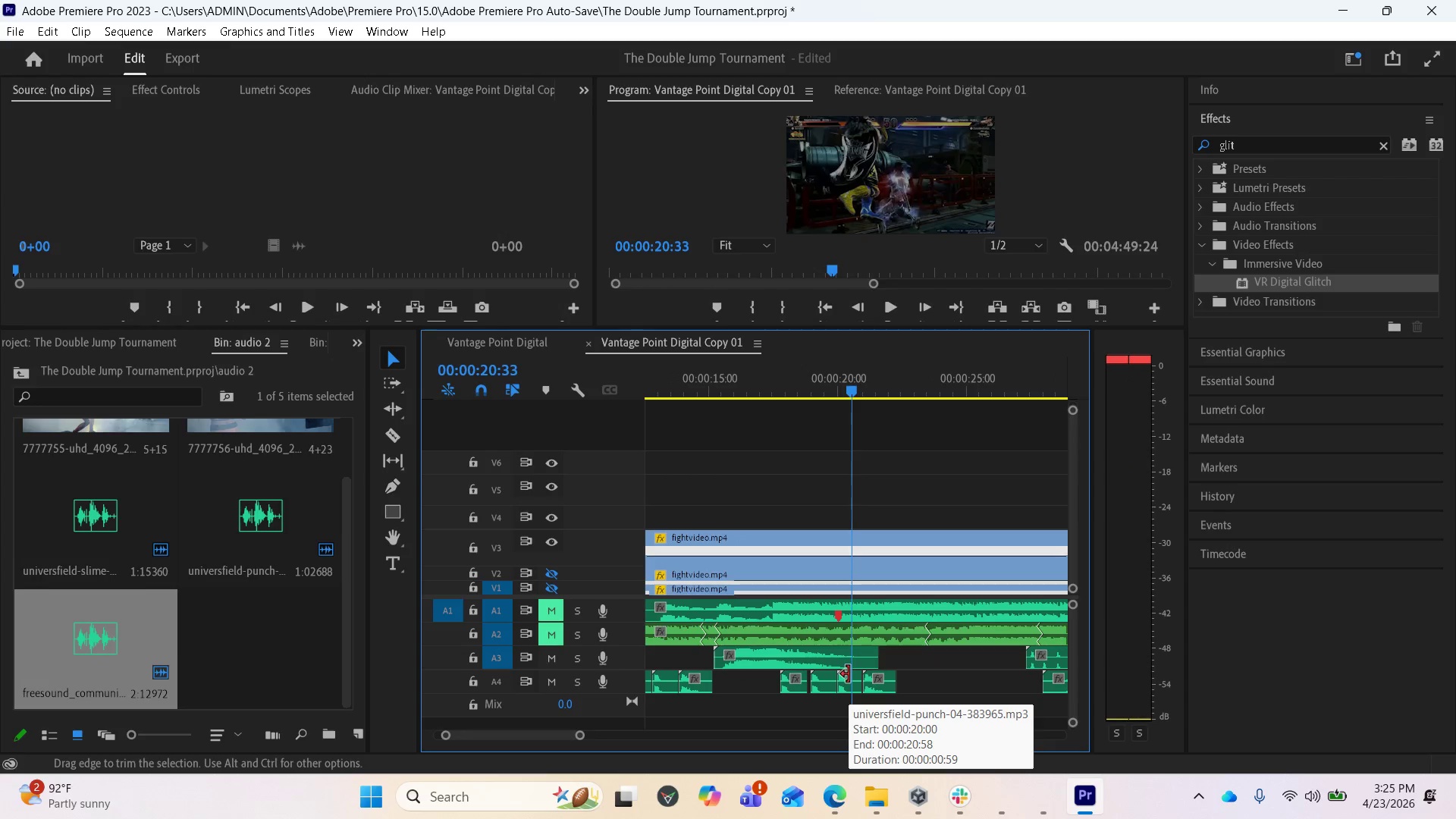 
key(Equal)
 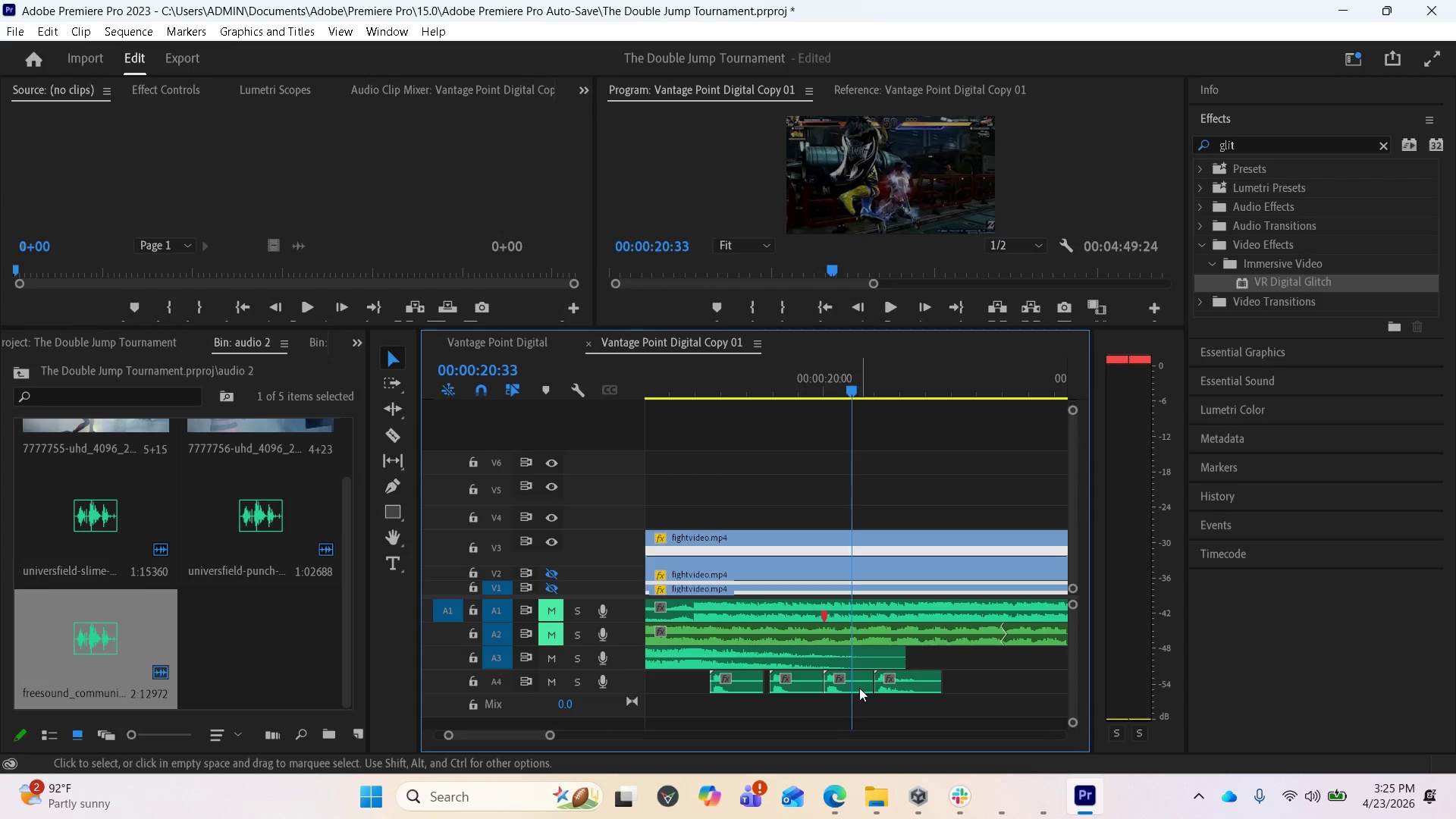 
key(Equal)
 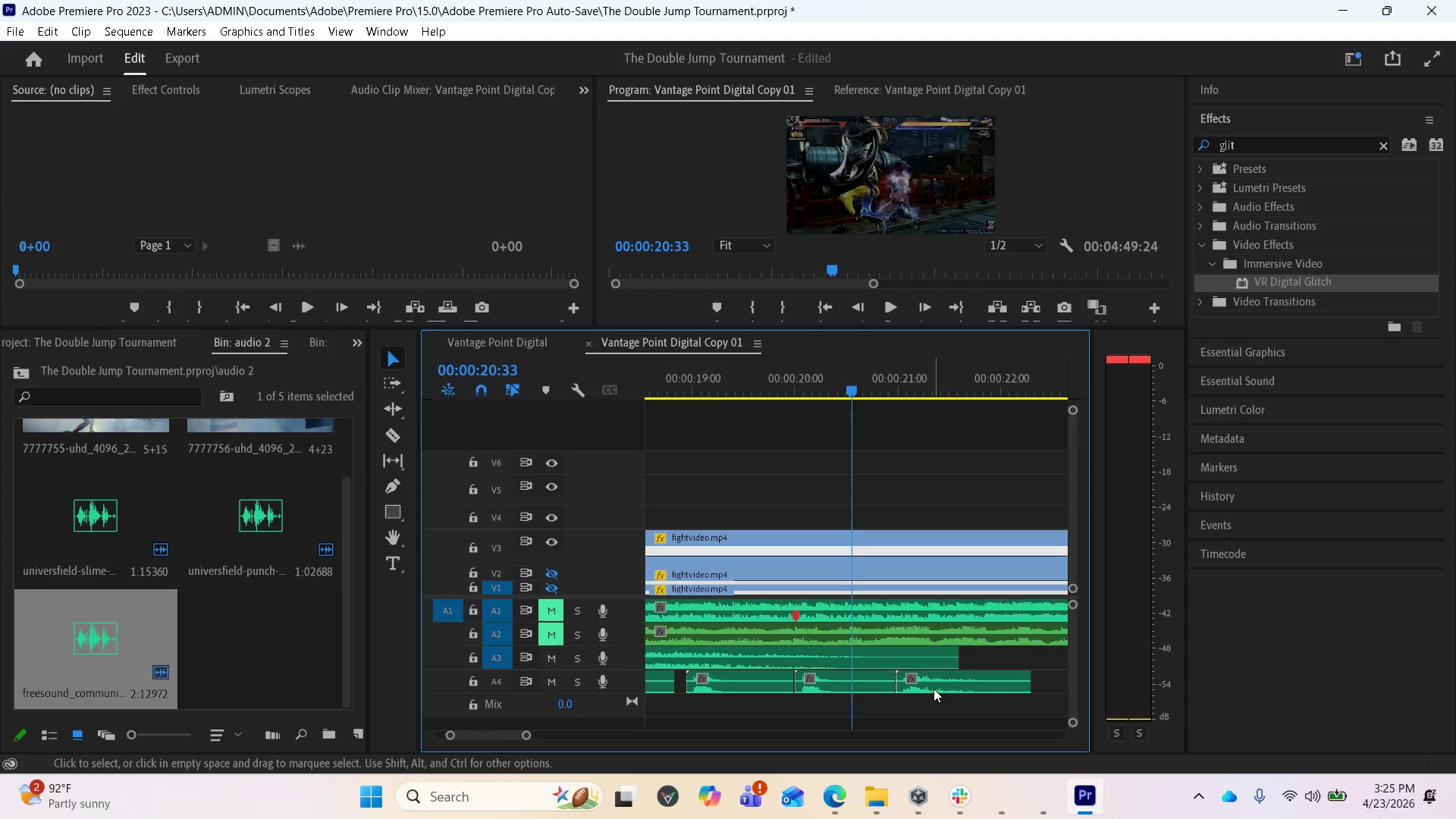 
left_click_drag(start_coordinate=[946, 683], to_coordinate=[886, 692])
 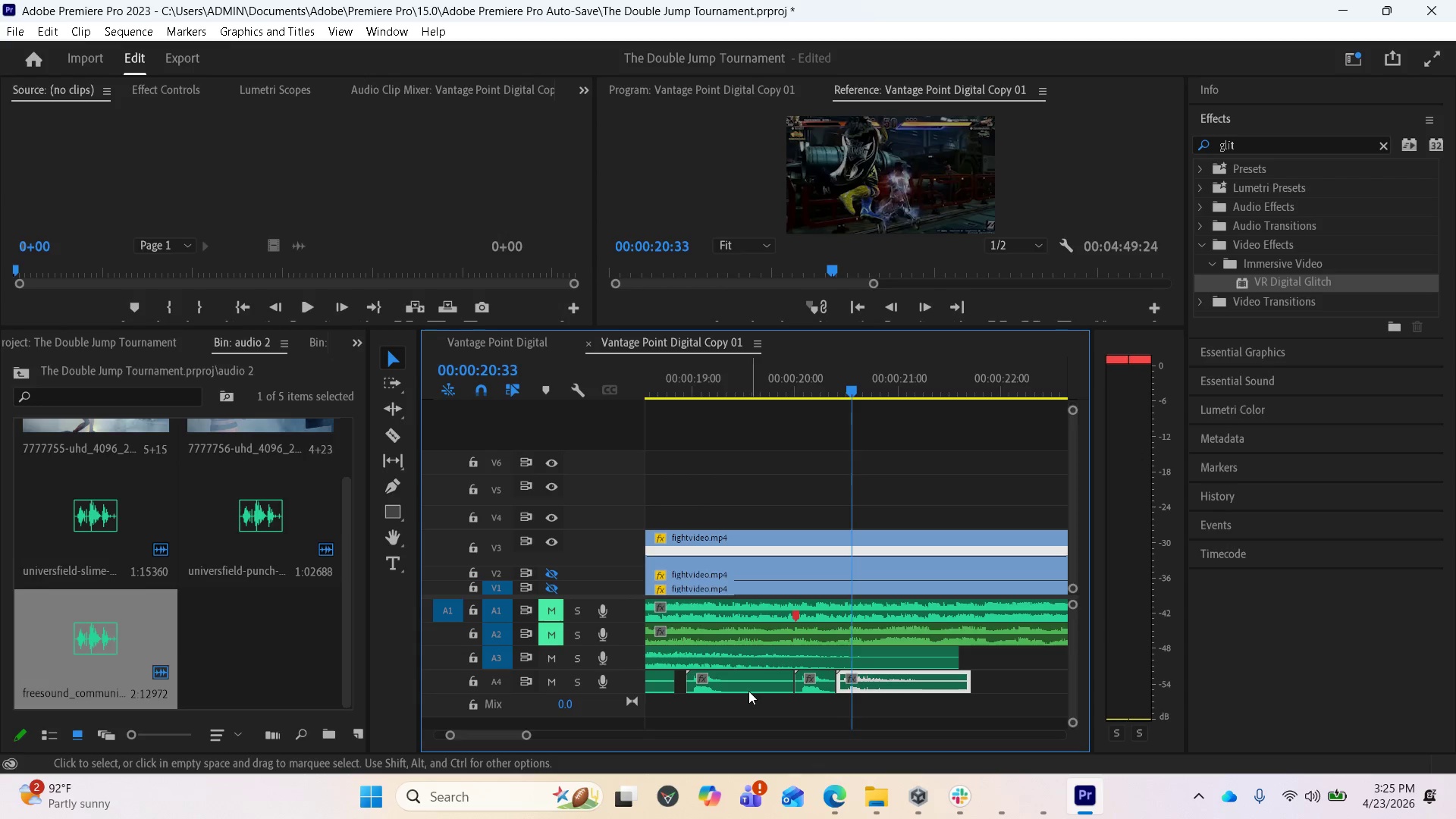 
scroll: coordinate [731, 710], scroll_direction: up, amount: 4.0
 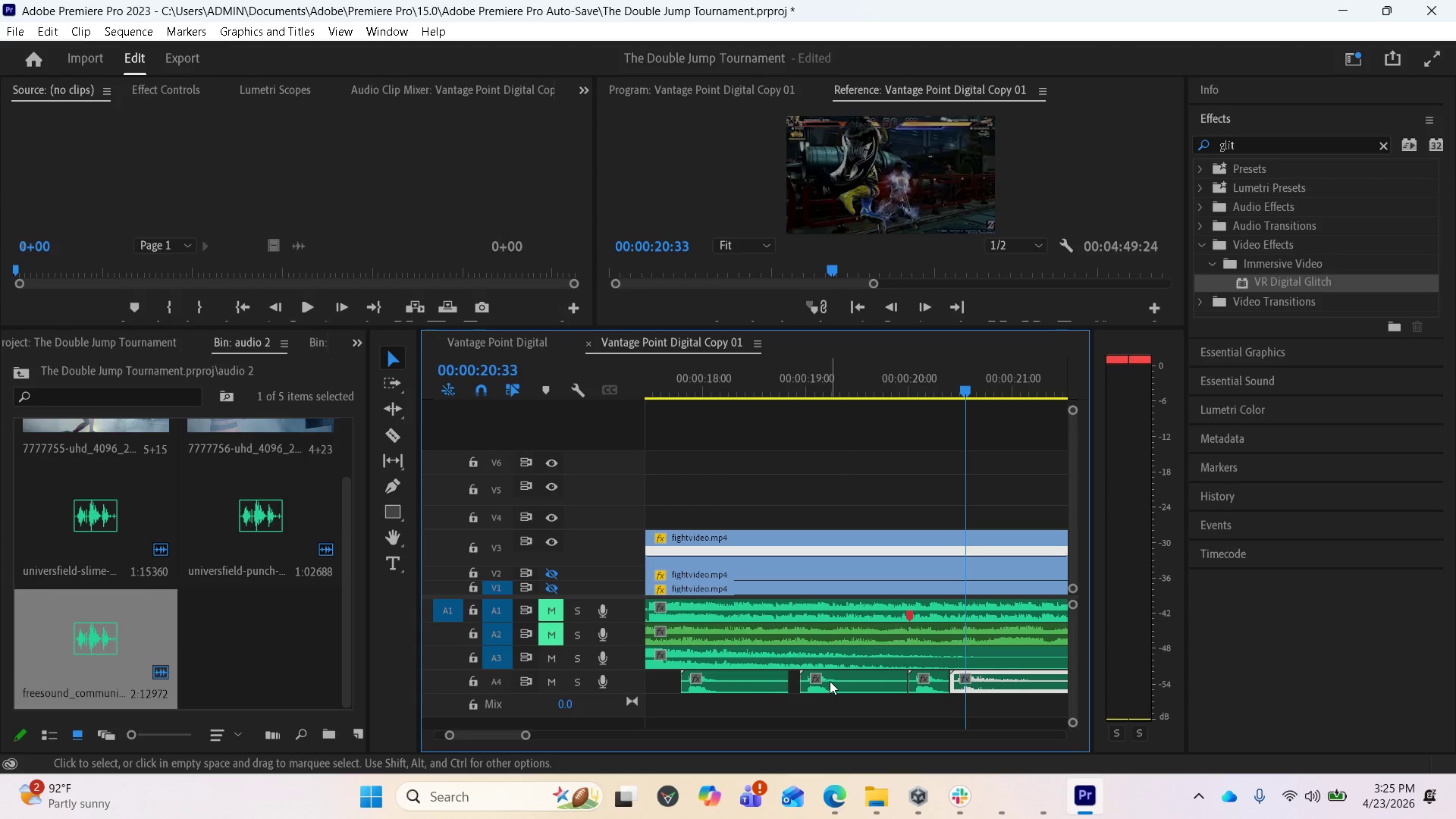 
left_click_drag(start_coordinate=[829, 679], to_coordinate=[774, 682])
 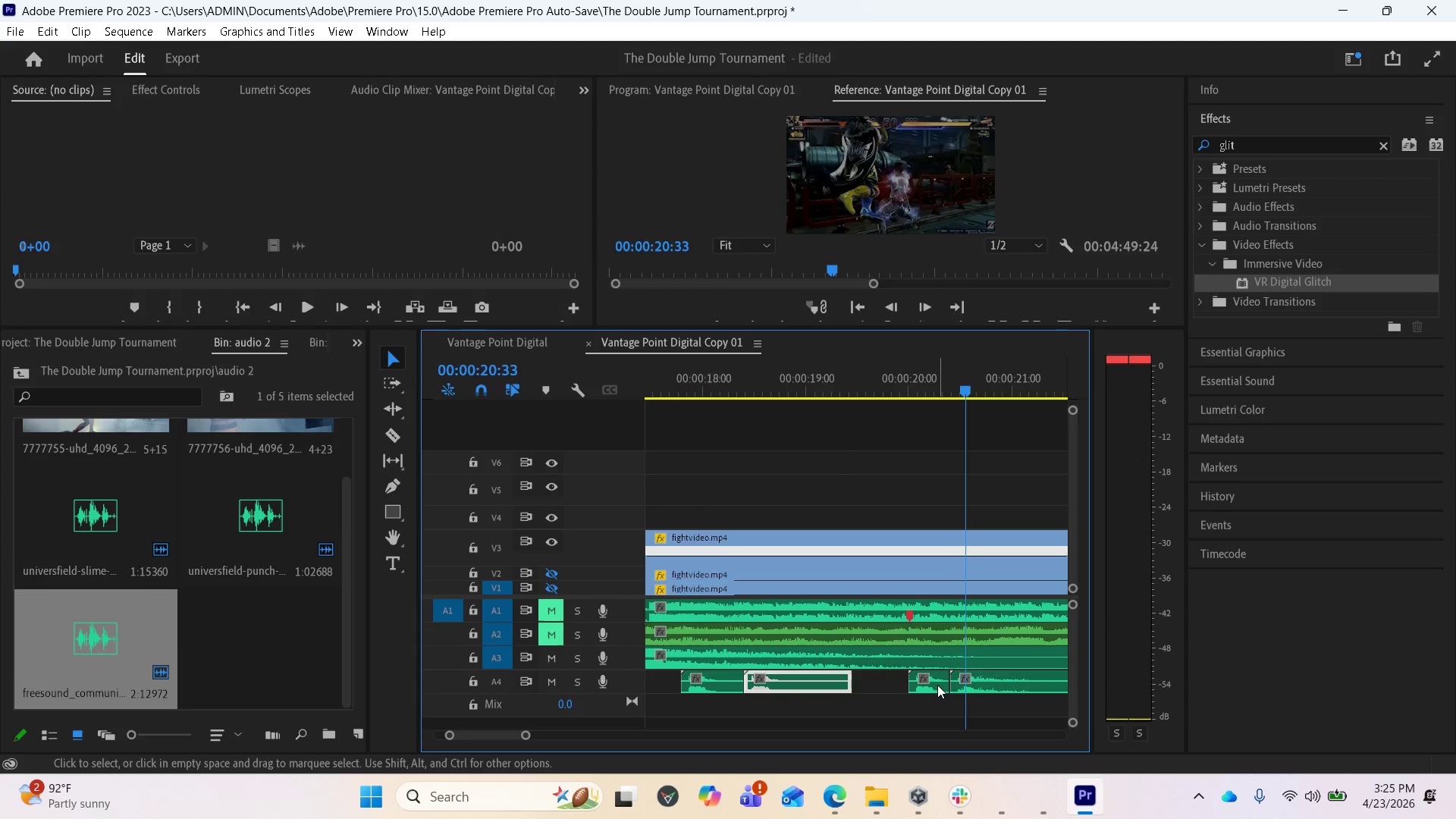 
left_click_drag(start_coordinate=[933, 682], to_coordinate=[840, 690])
 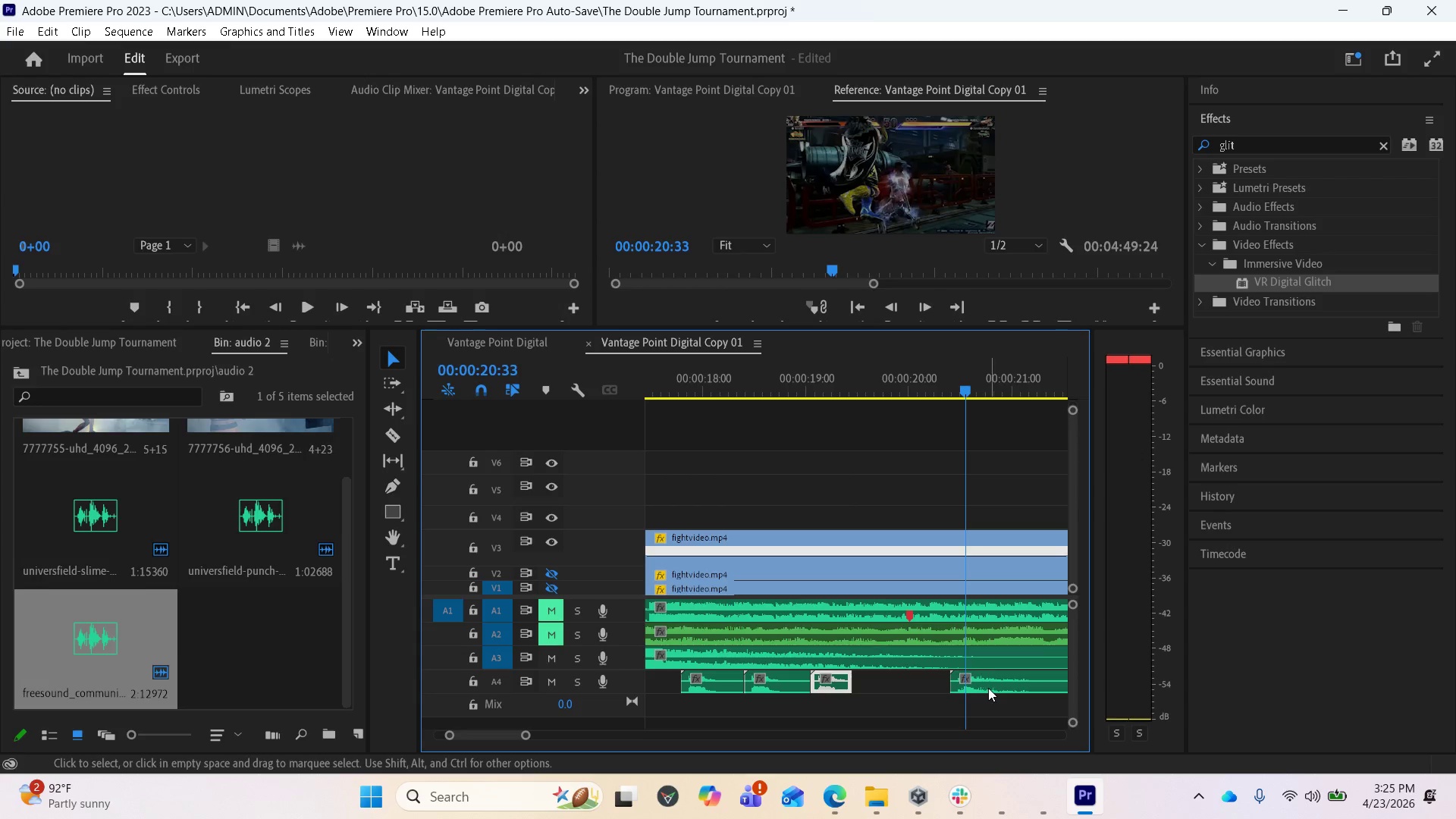 
left_click_drag(start_coordinate=[990, 686], to_coordinate=[882, 688])
 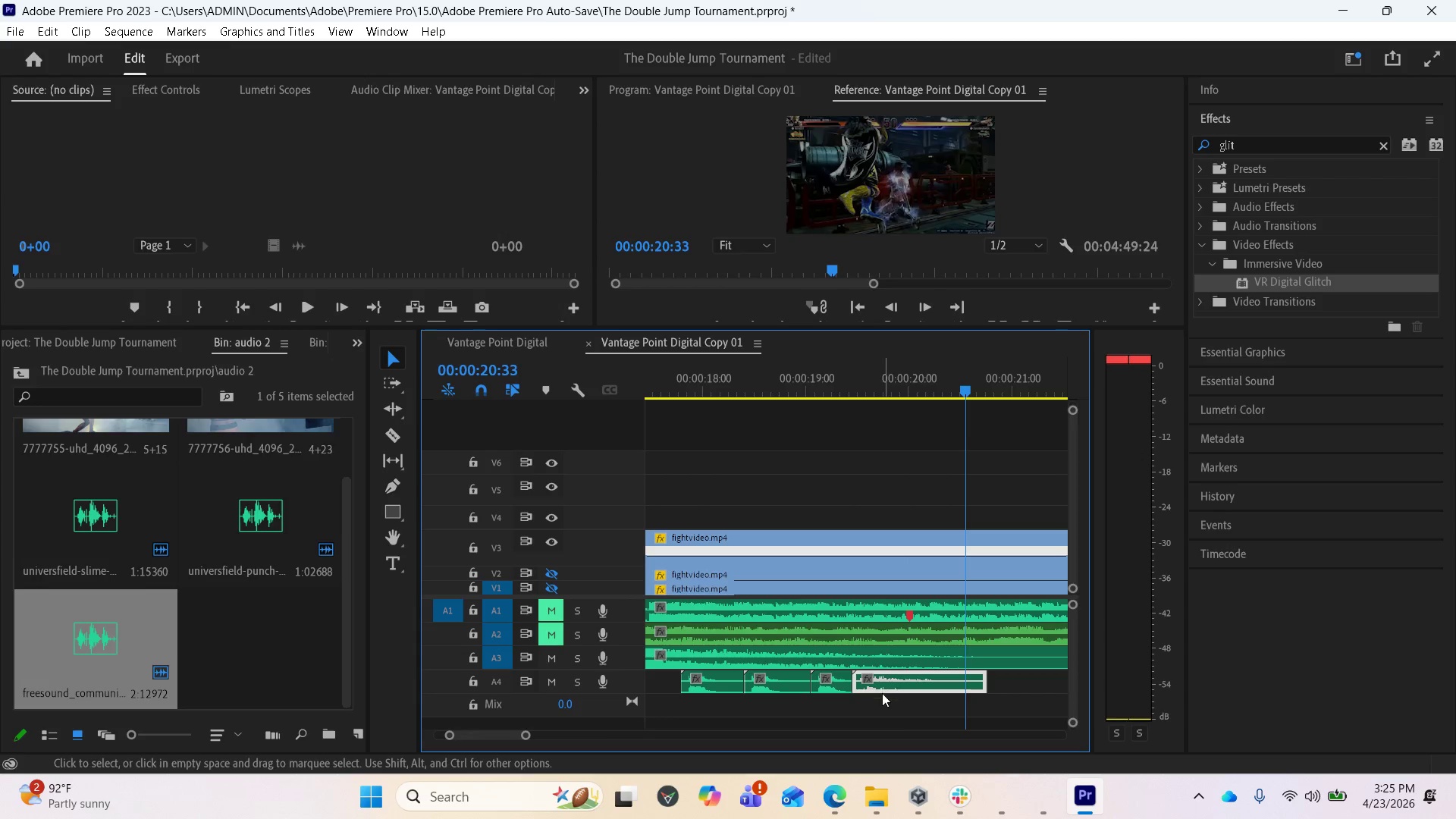 
scroll: coordinate [885, 707], scroll_direction: down, amount: 3.0
 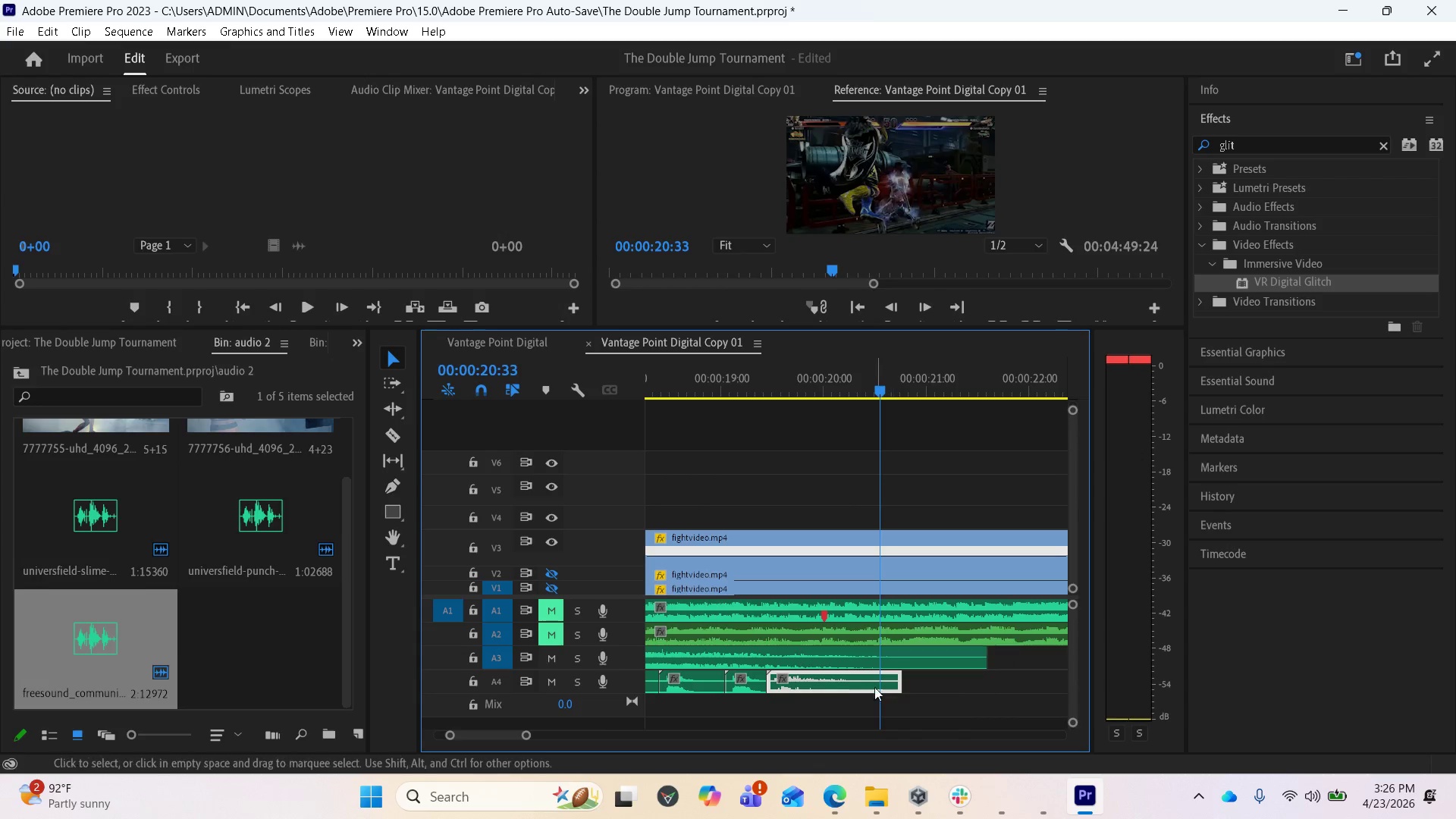 
left_click_drag(start_coordinate=[847, 682], to_coordinate=[980, 680])
 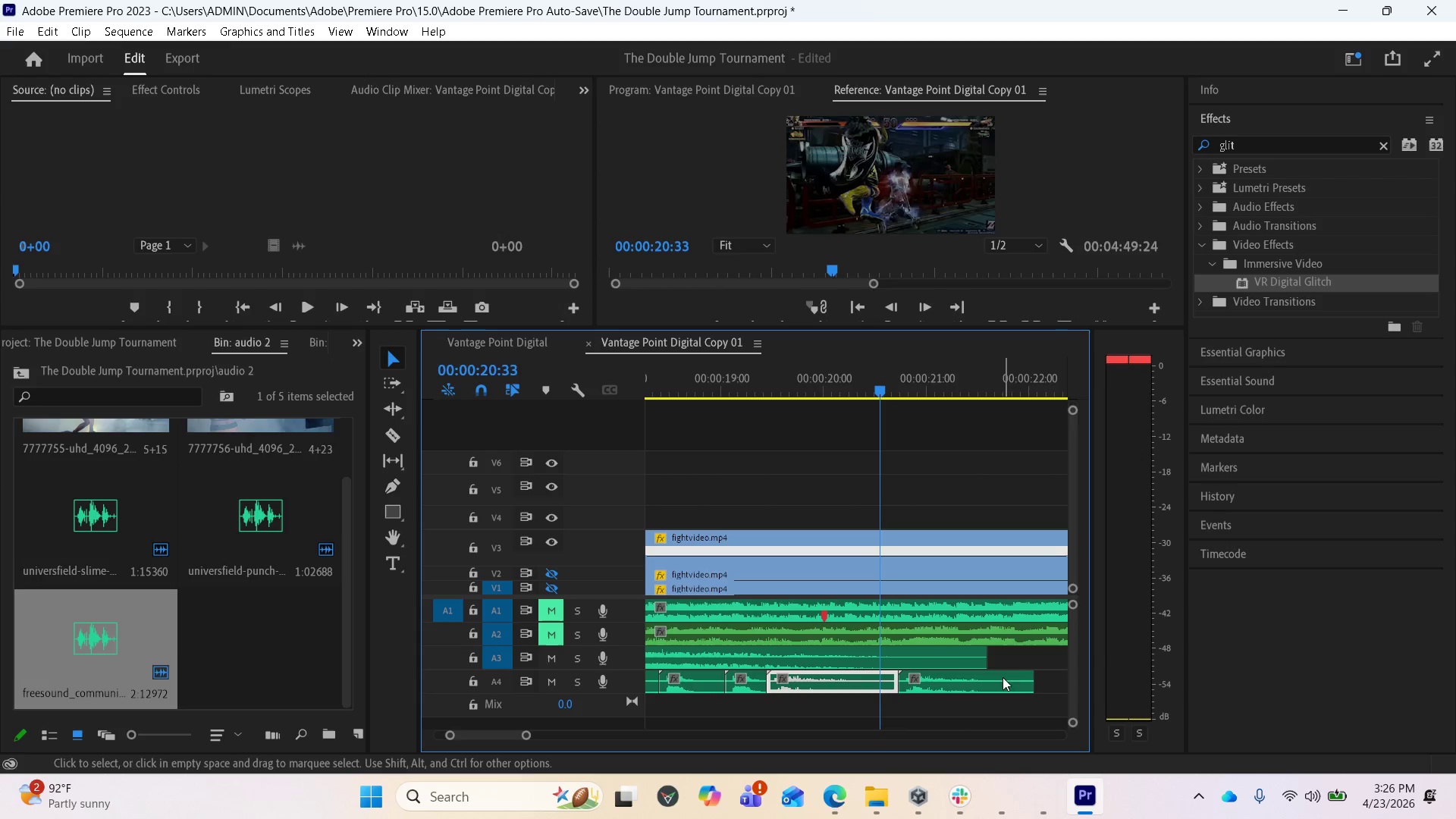 
hold_key(key=AltLeft, duration=2.8)
 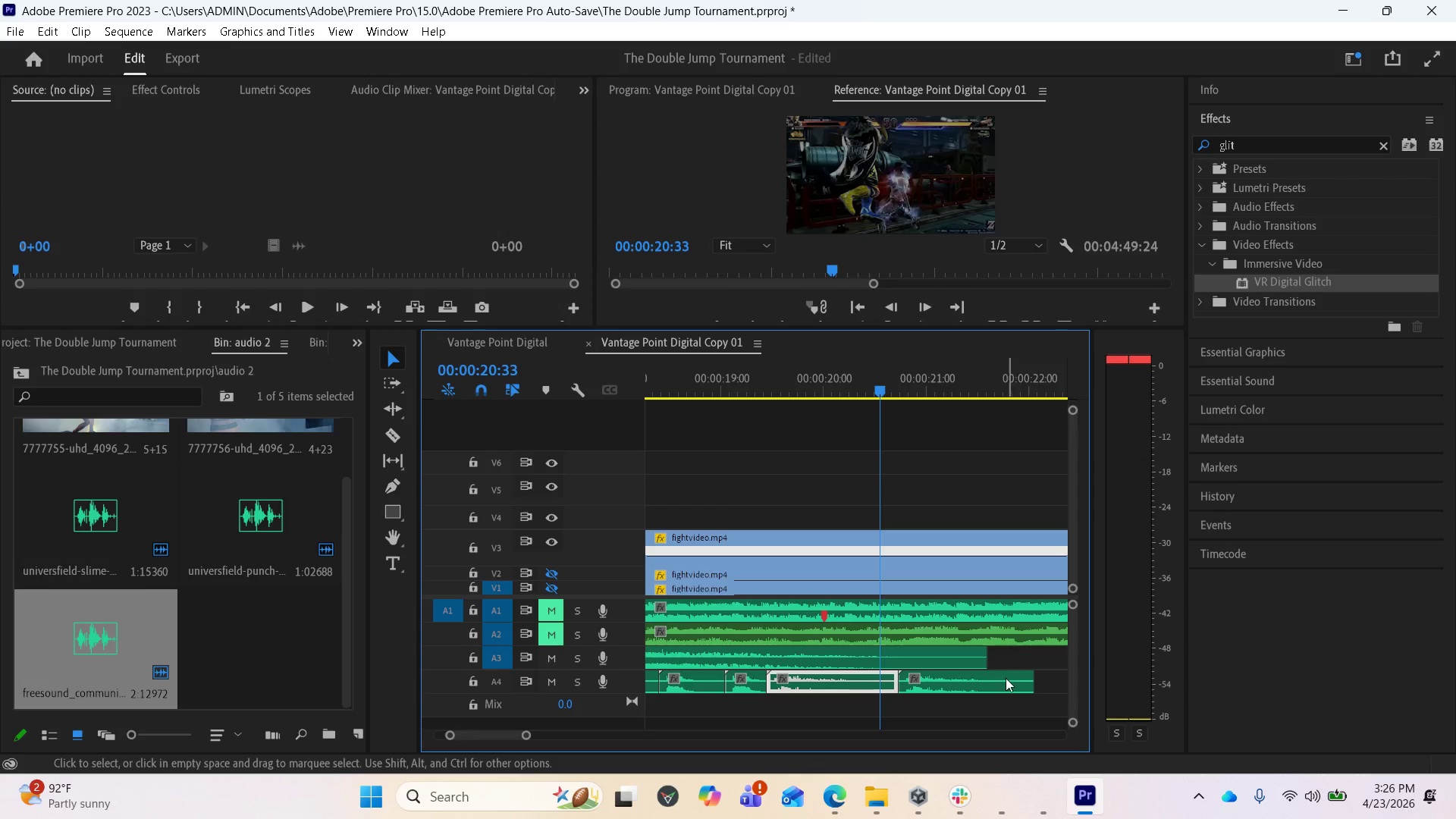 
left_click_drag(start_coordinate=[997, 678], to_coordinate=[933, 687])
 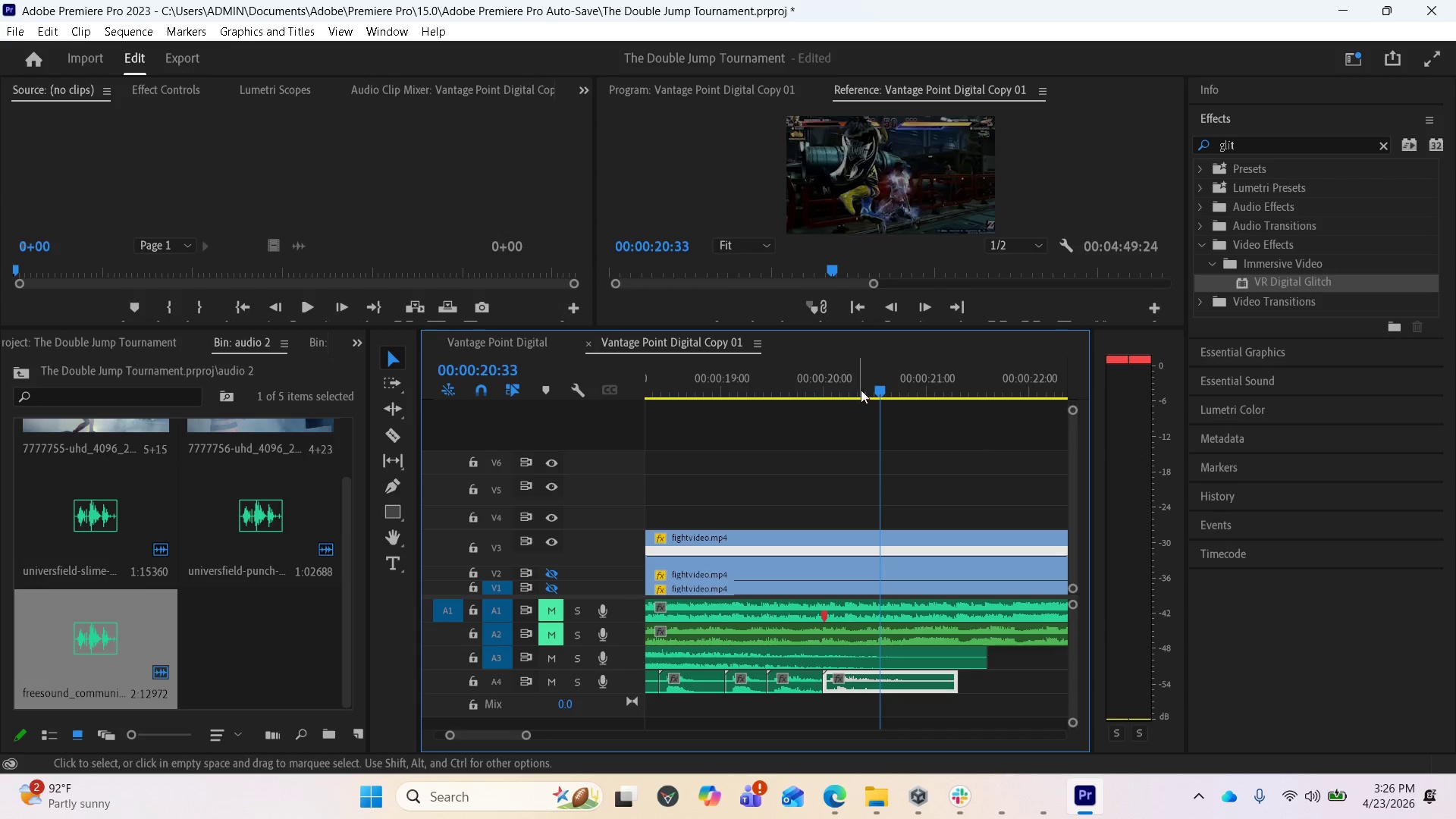 
left_click_drag(start_coordinate=[878, 384], to_coordinate=[617, 428])
 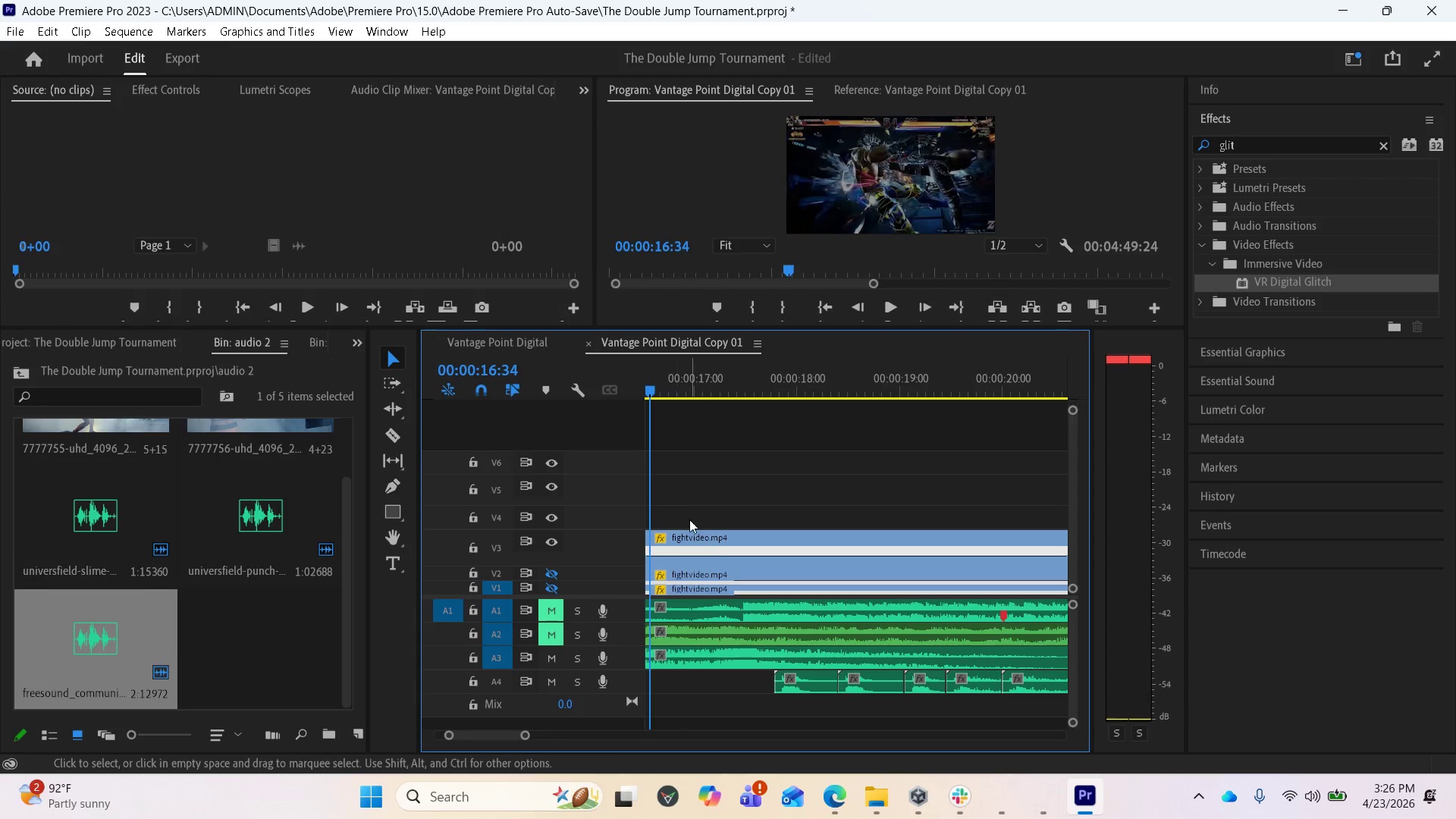 
key(Space)
 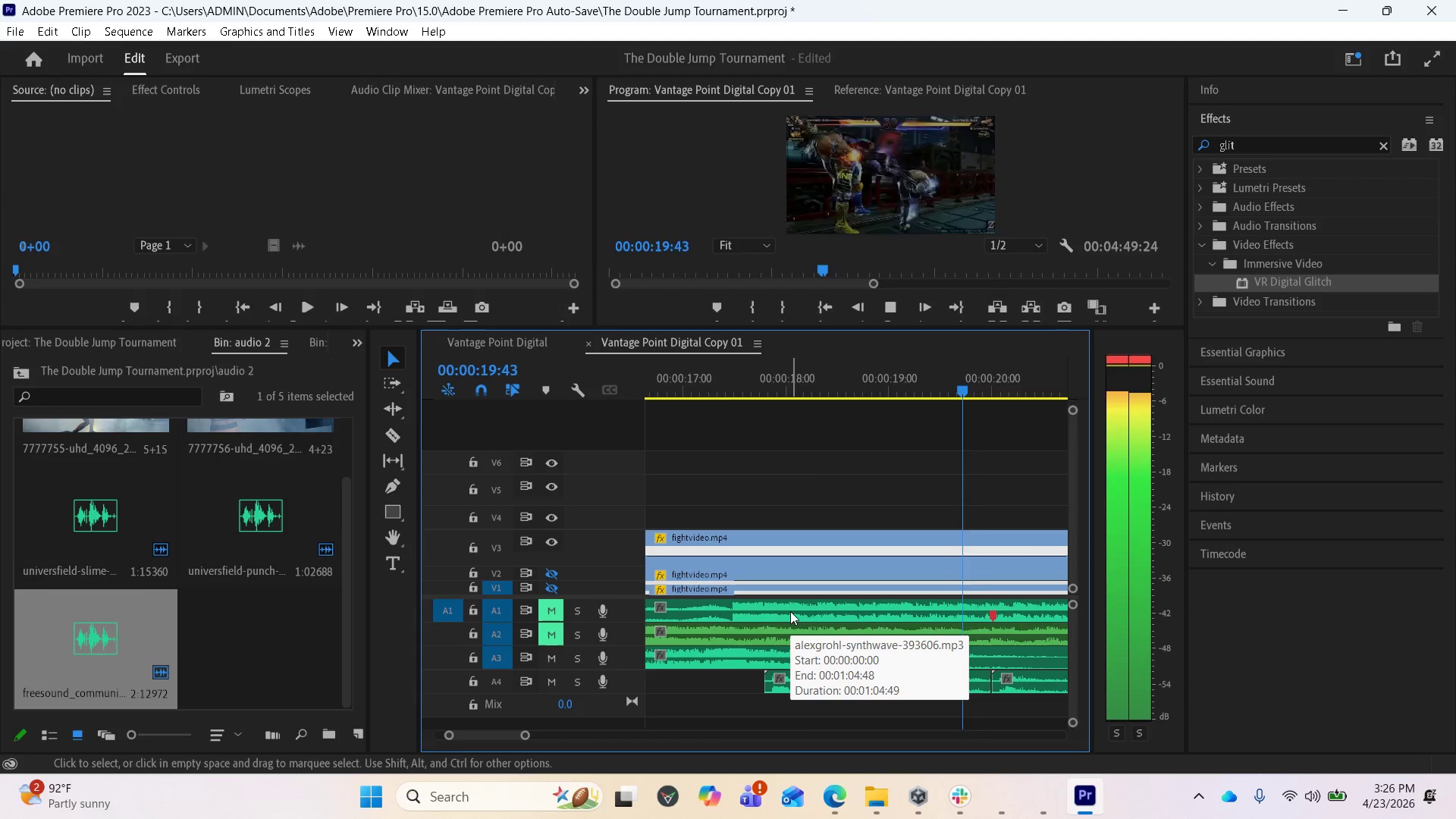 
key(Space)
 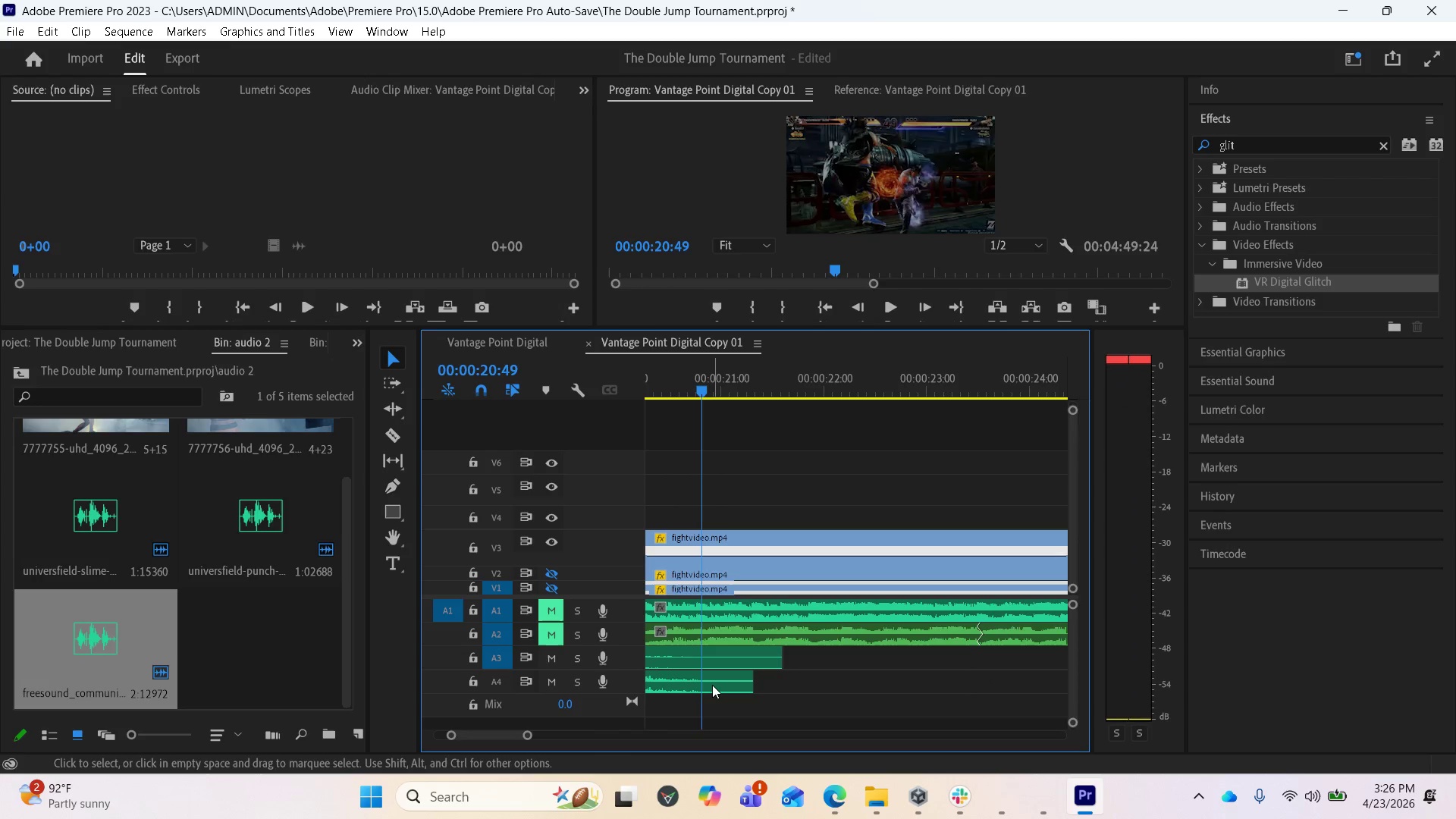 
wait(5.56)
 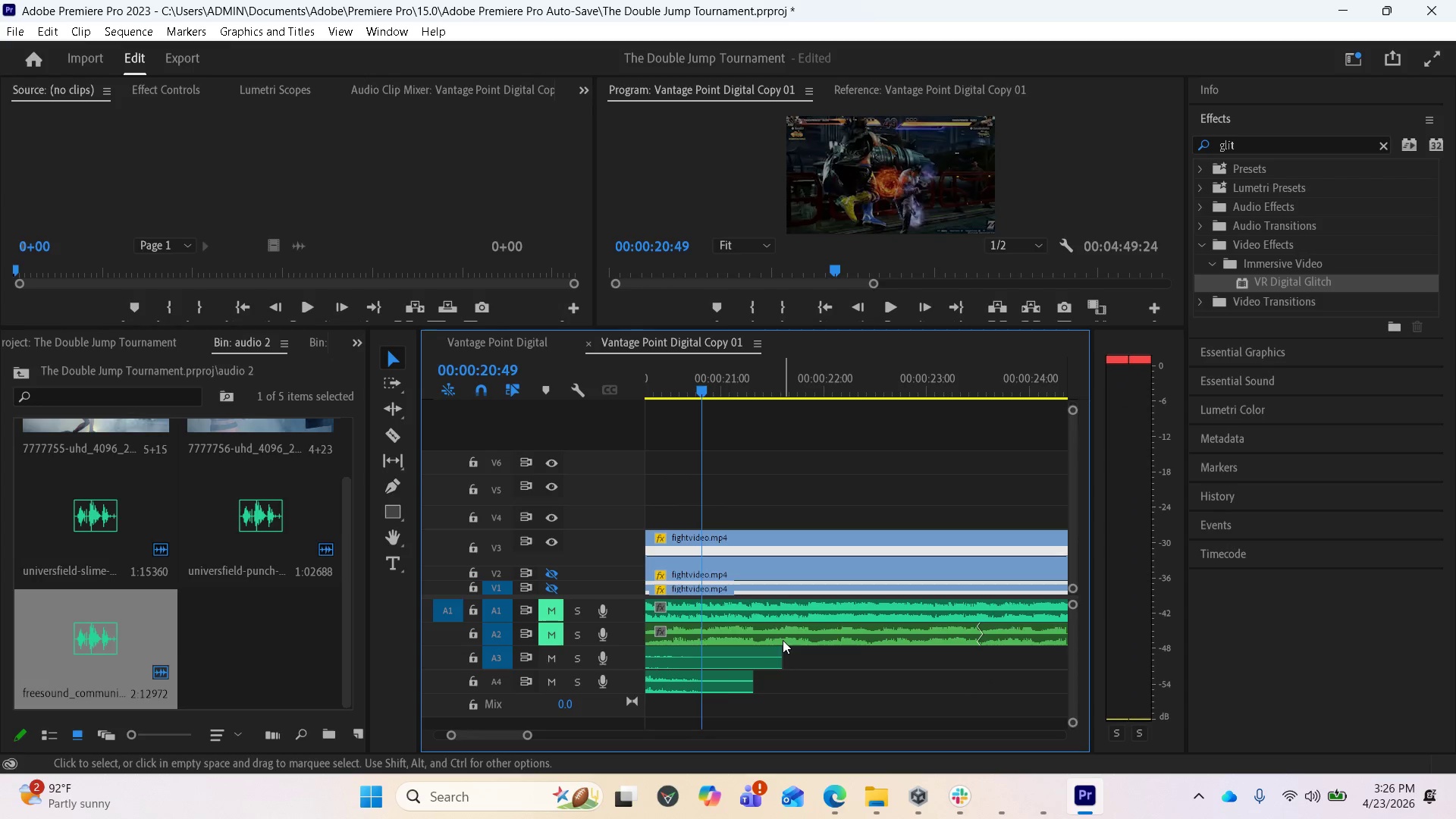 
left_click_drag(start_coordinate=[712, 685], to_coordinate=[858, 669])
 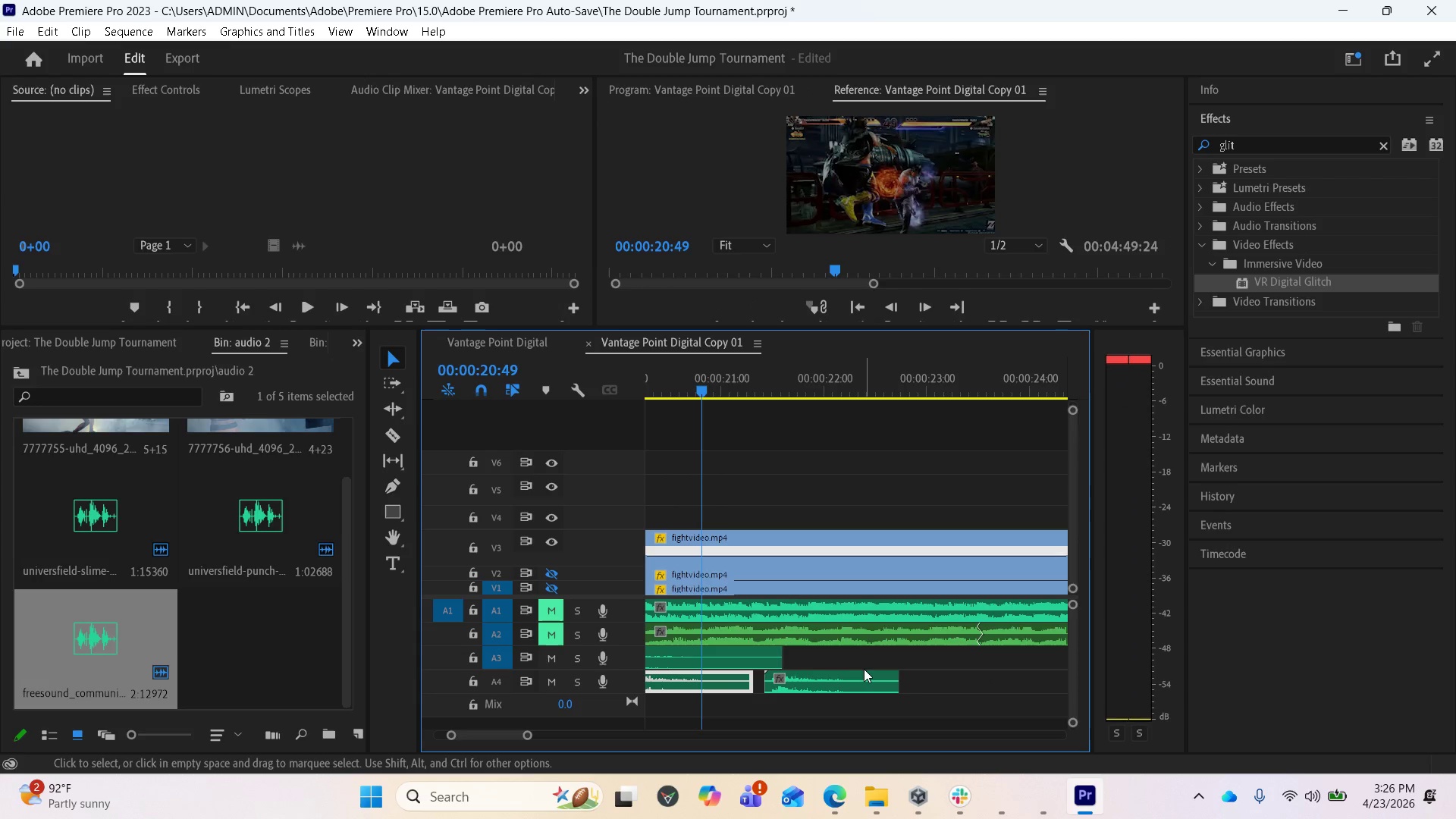 
hold_key(key=AltLeft, duration=1.7)
 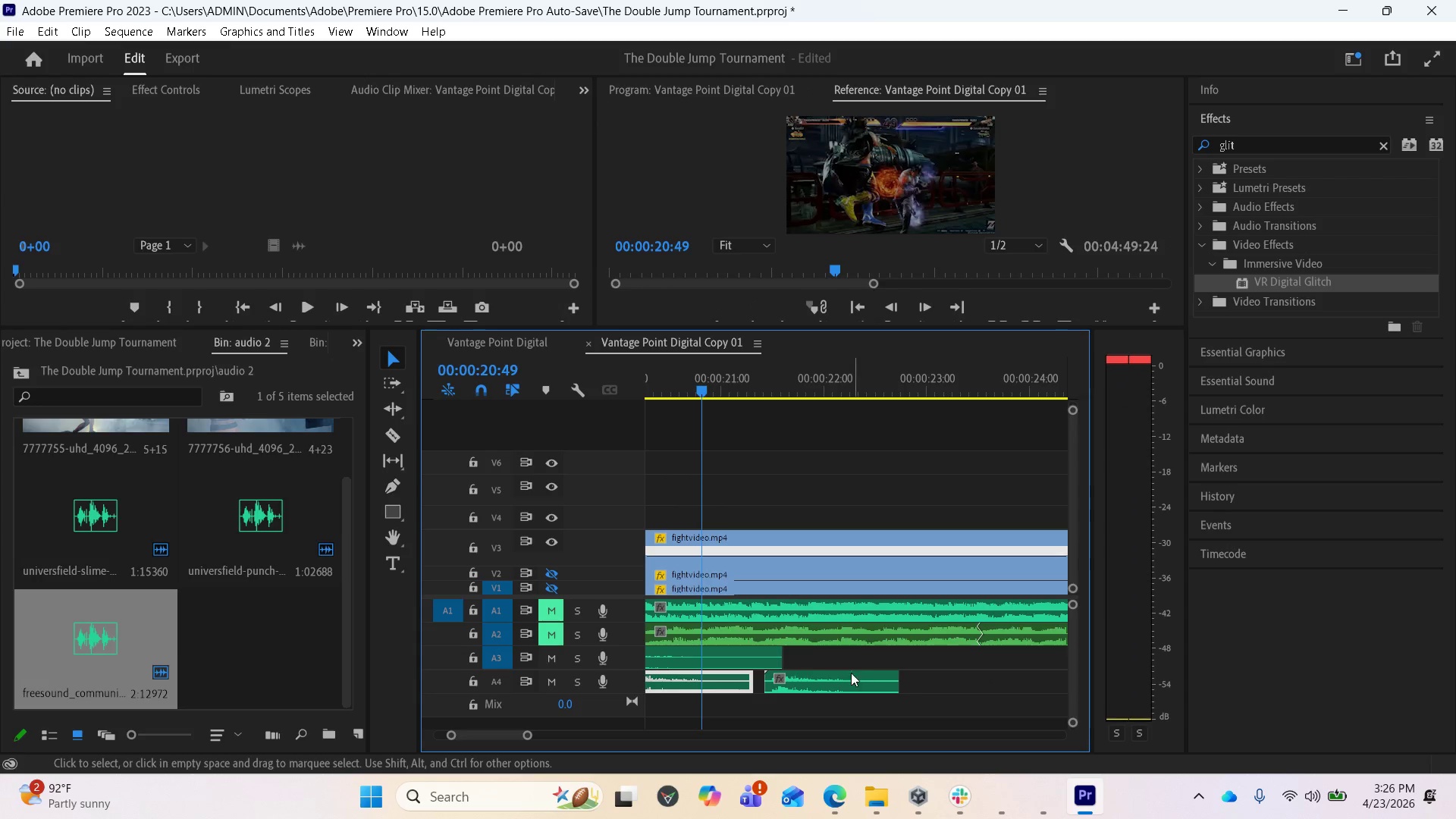 
left_click_drag(start_coordinate=[839, 676], to_coordinate=[782, 679])
 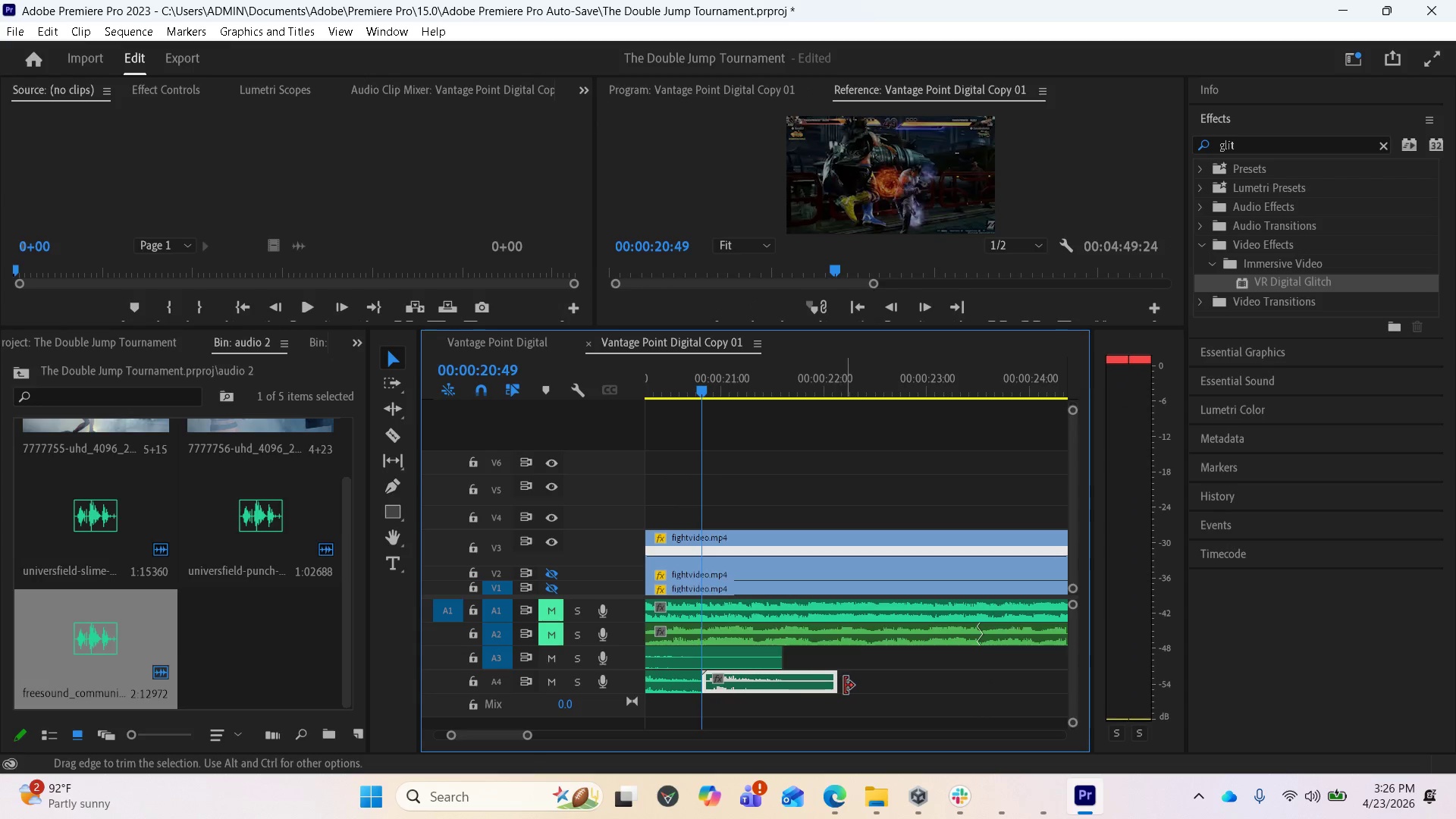 
key(Space)
 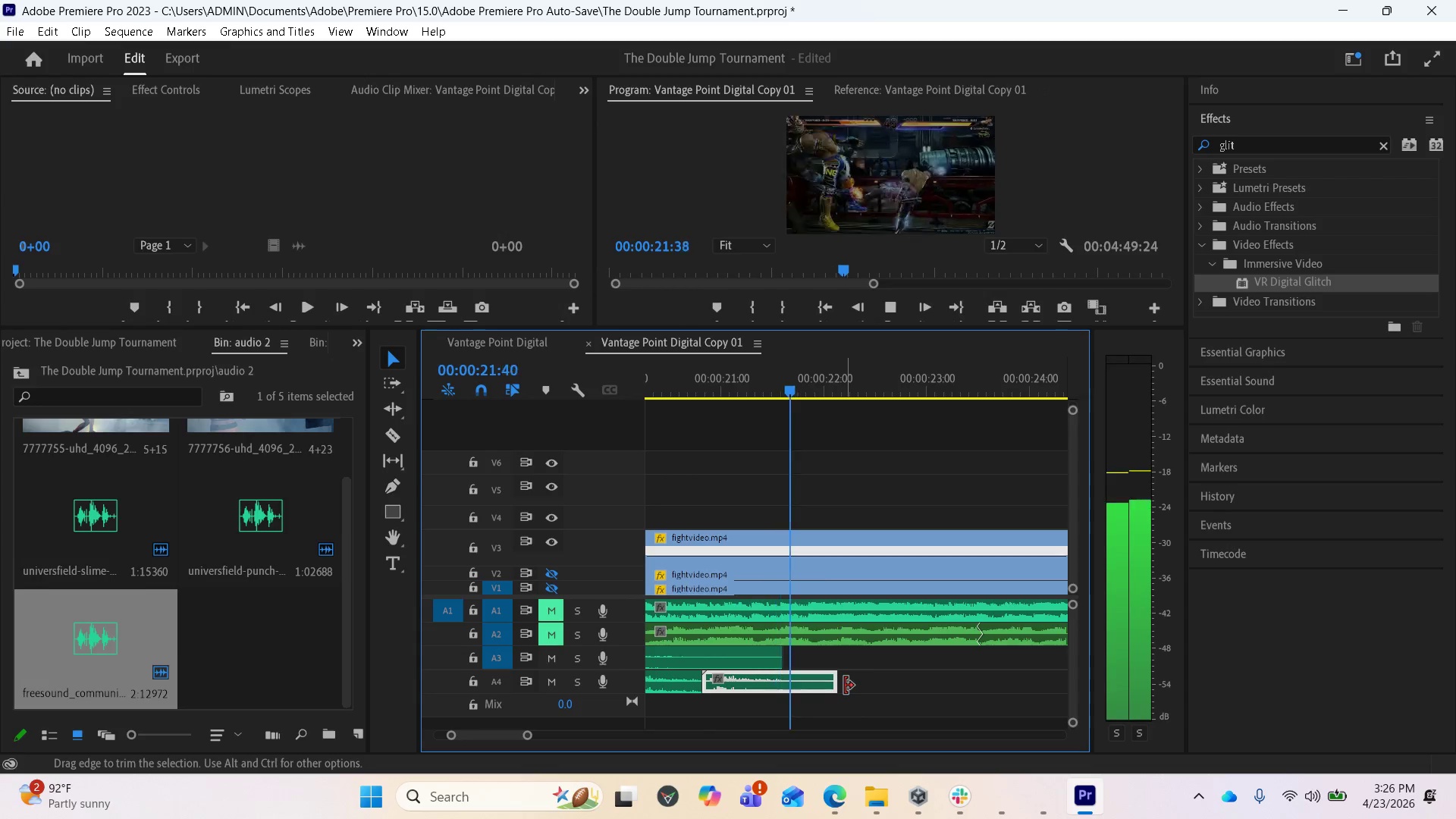 
key(Space)
 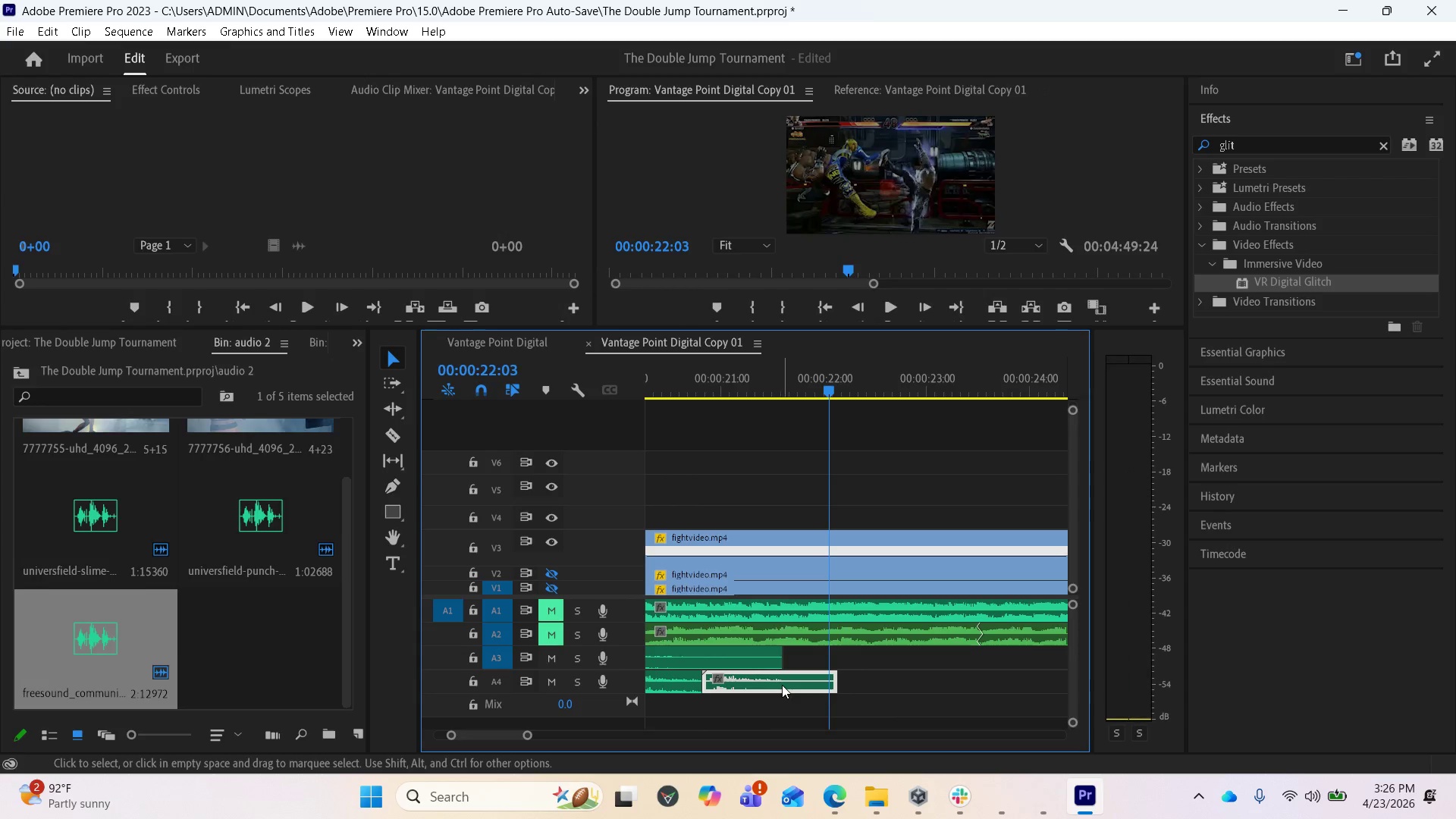 
left_click_drag(start_coordinate=[780, 684], to_coordinate=[868, 683])
 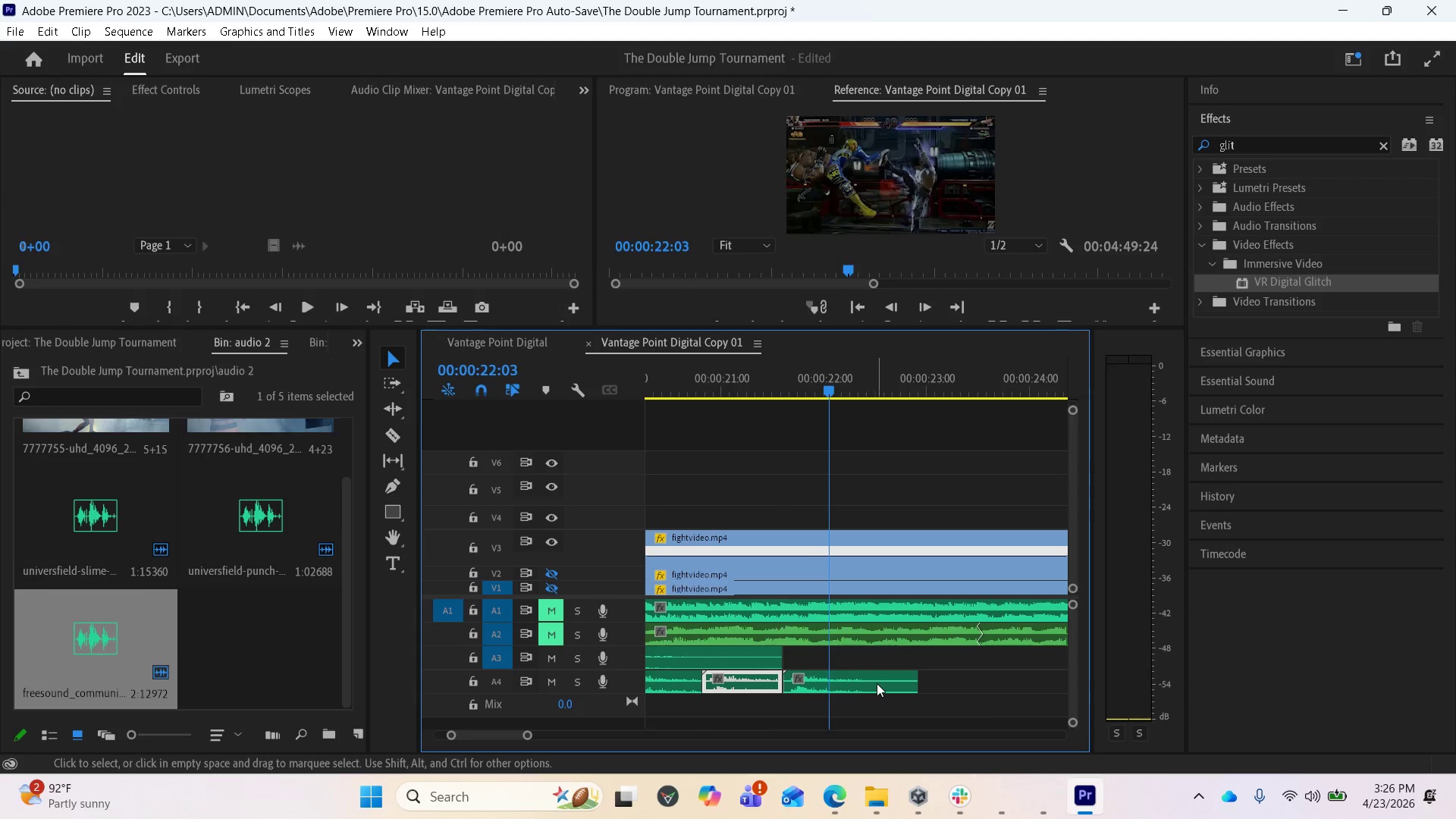 
hold_key(key=AltLeft, duration=1.95)
 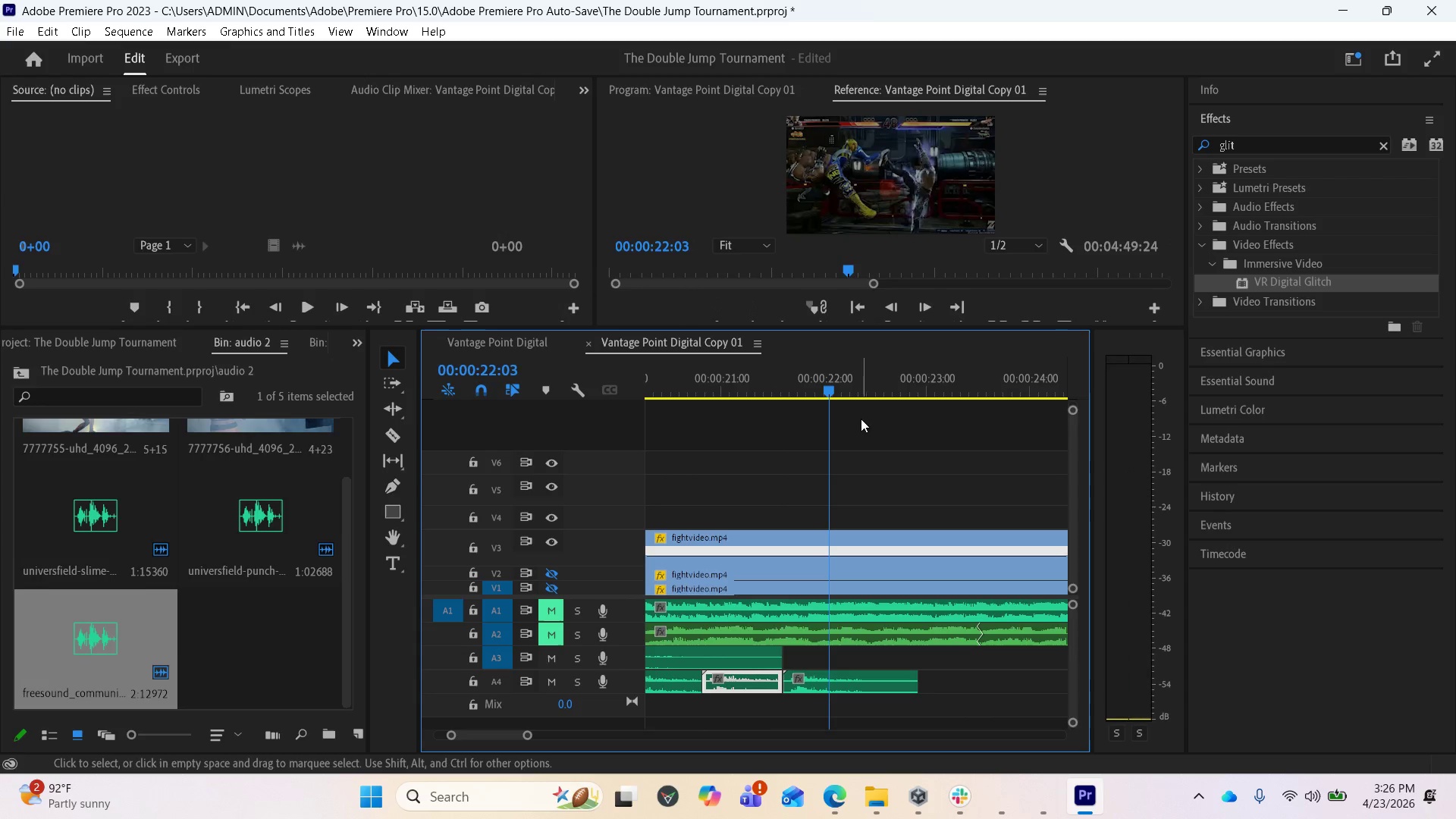 
left_click_drag(start_coordinate=[830, 391], to_coordinate=[681, 428])
 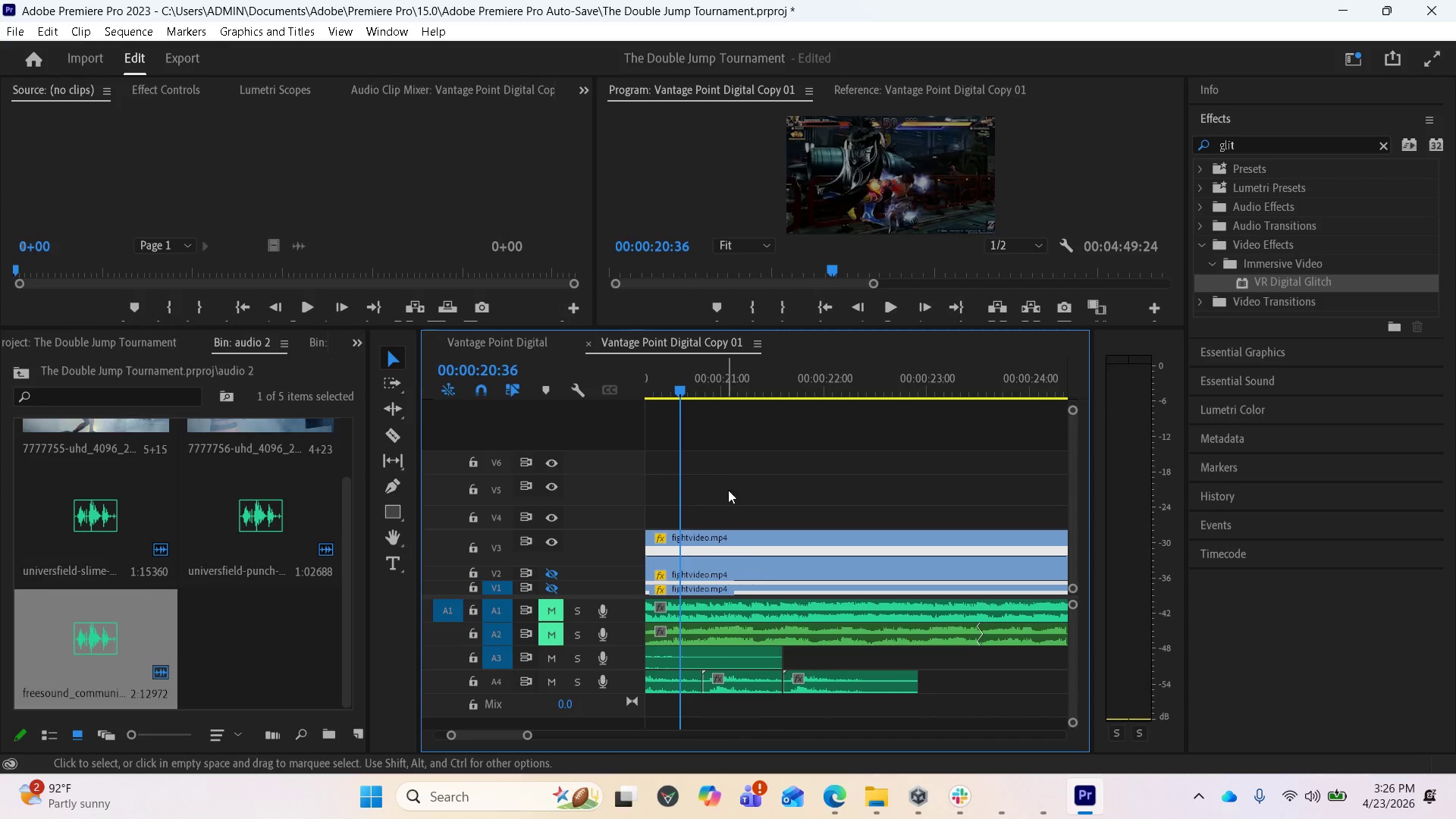 
key(Space)
 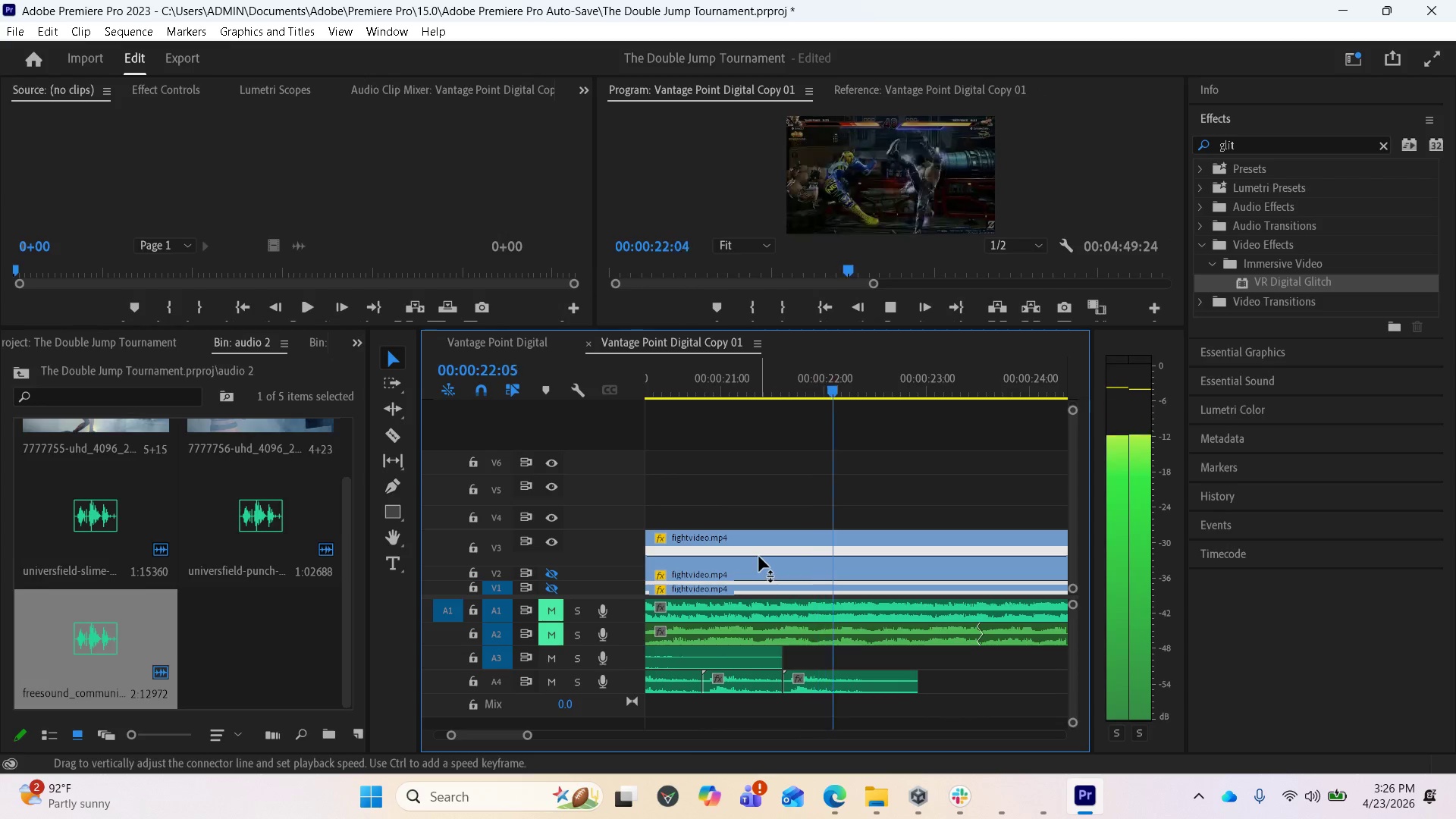 
key(Space)
 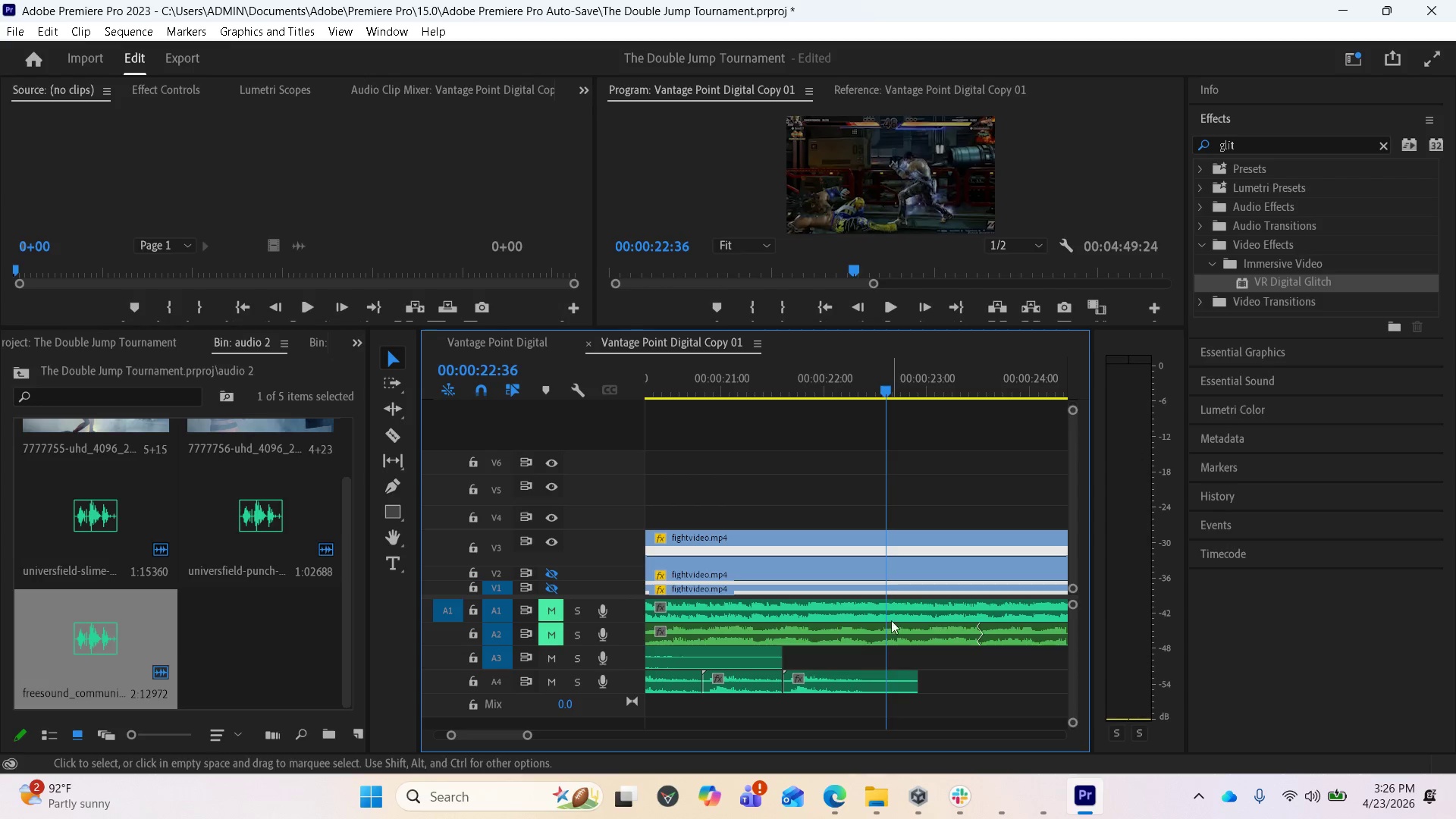 
left_click_drag(start_coordinate=[882, 388], to_coordinate=[859, 399])
 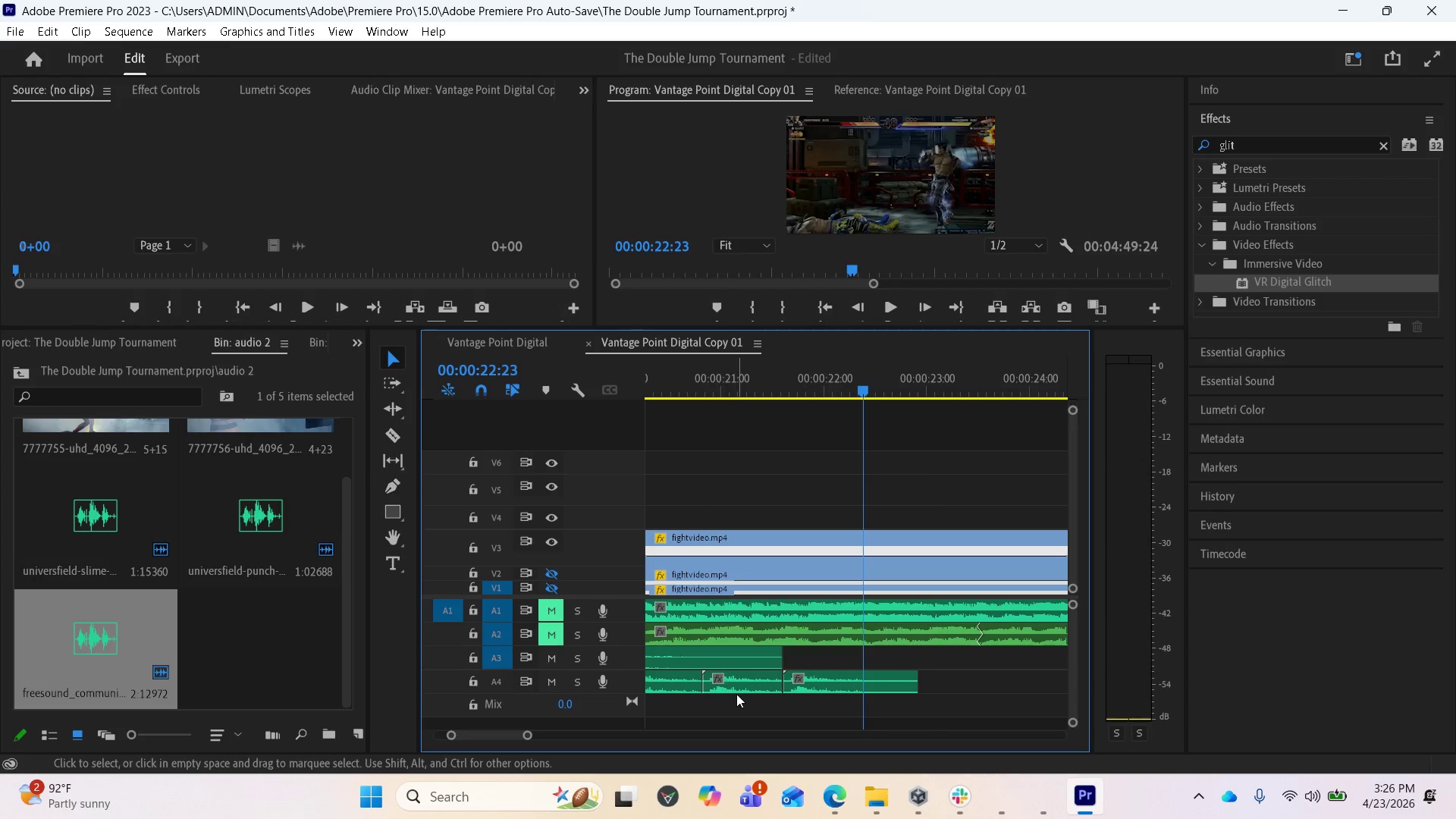 
left_click_drag(start_coordinate=[744, 681], to_coordinate=[915, 686])
 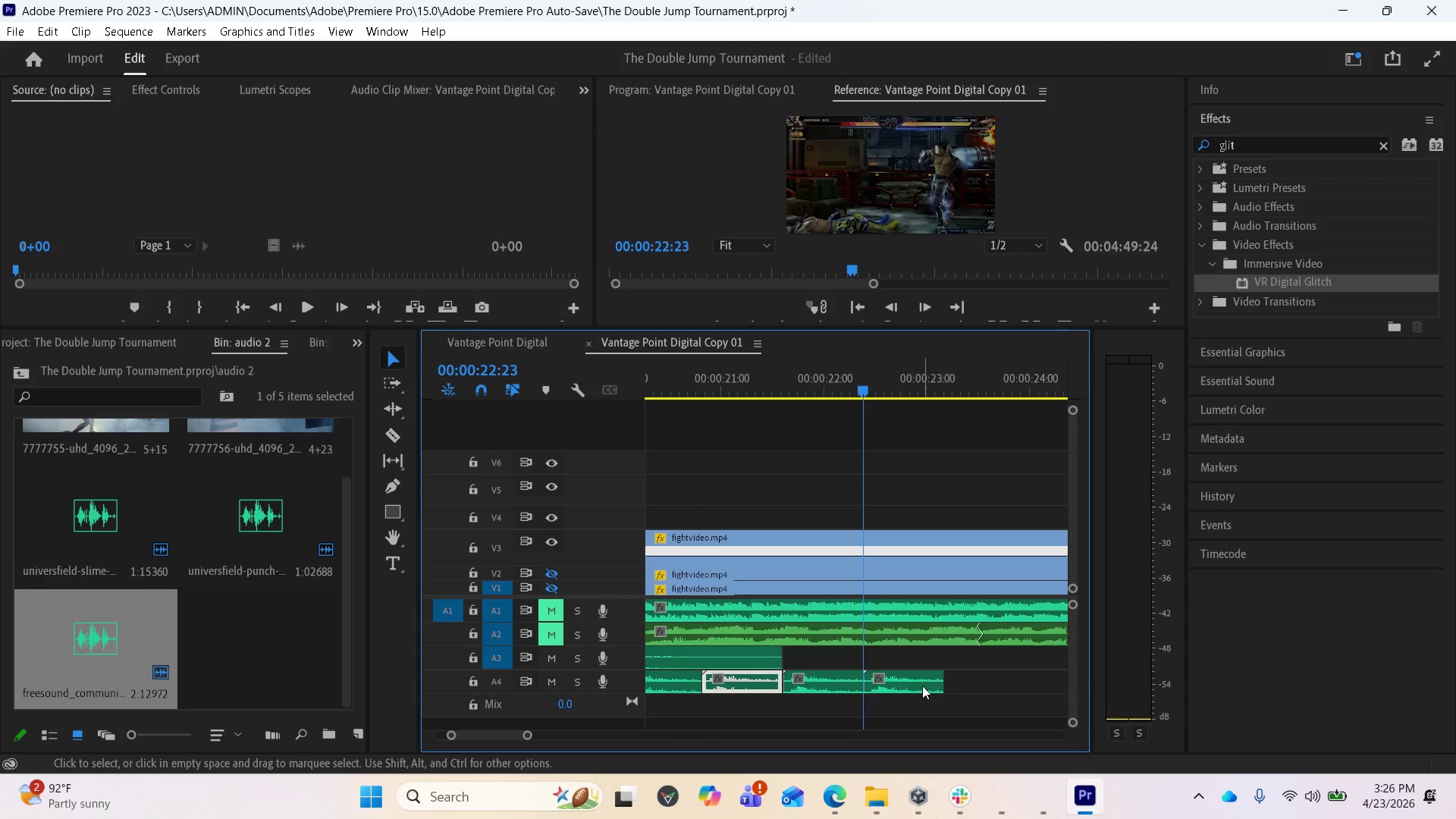 
hold_key(key=AltLeft, duration=1.91)
 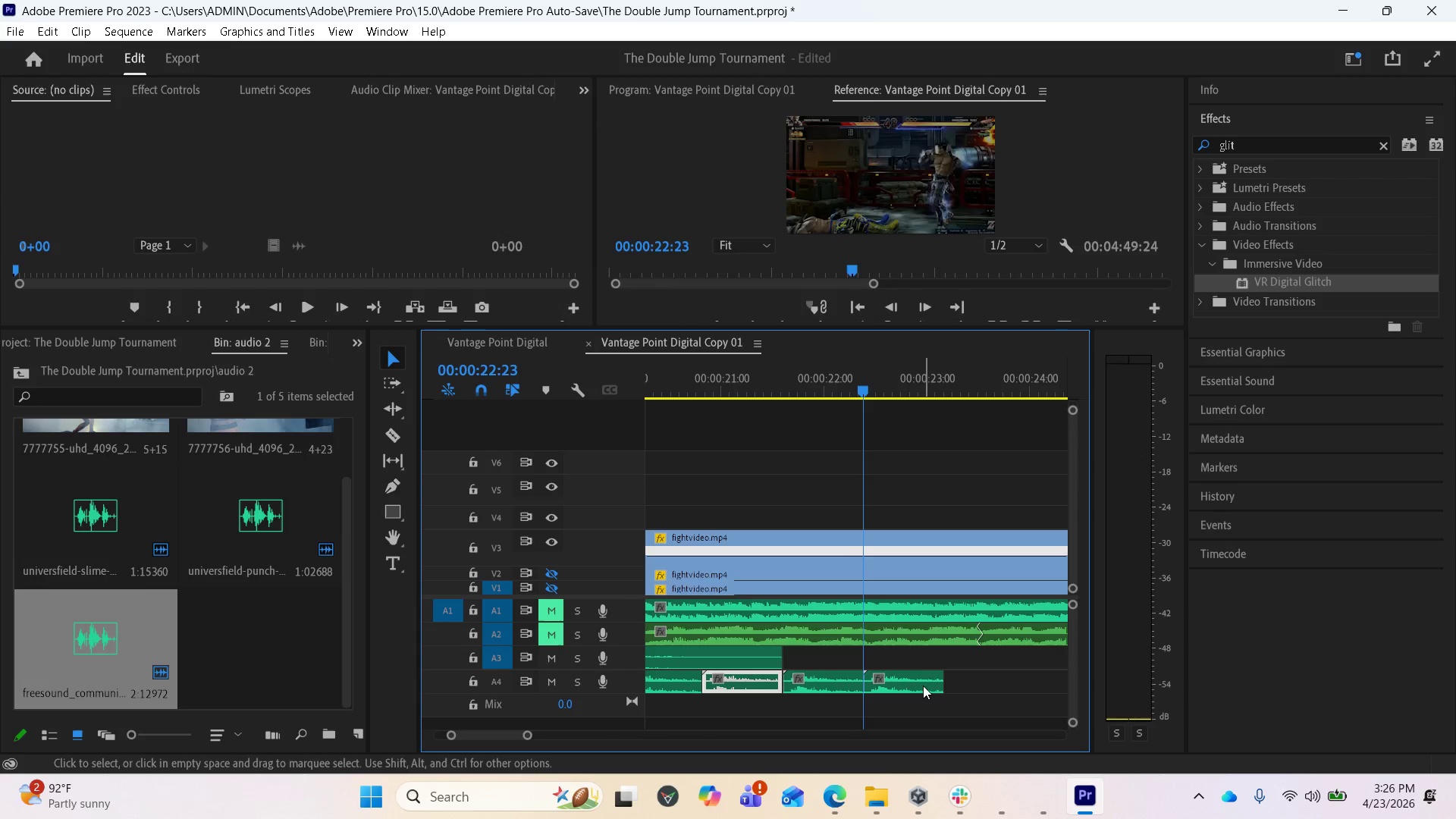 
key(Space)
 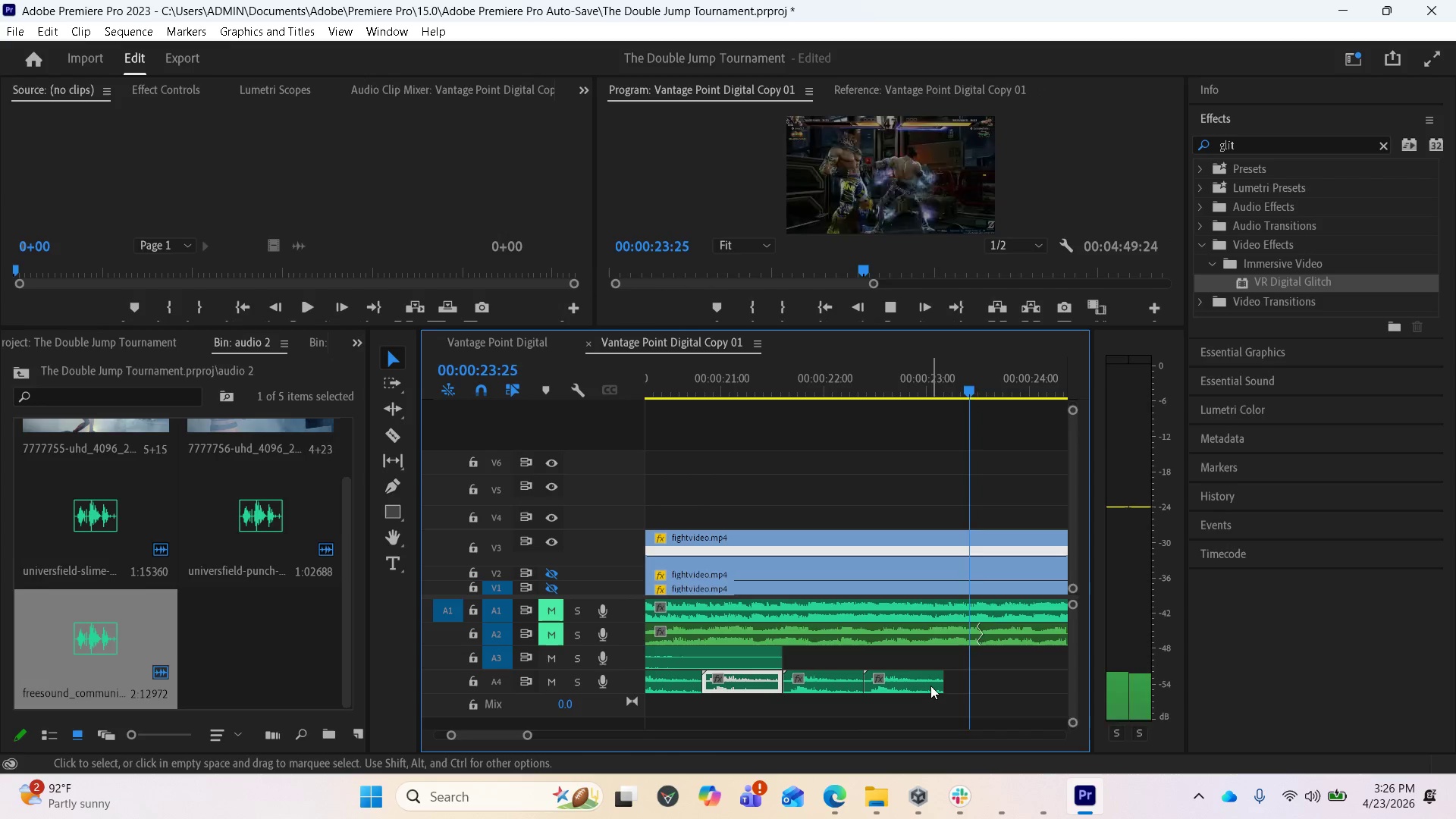 
key(Space)
 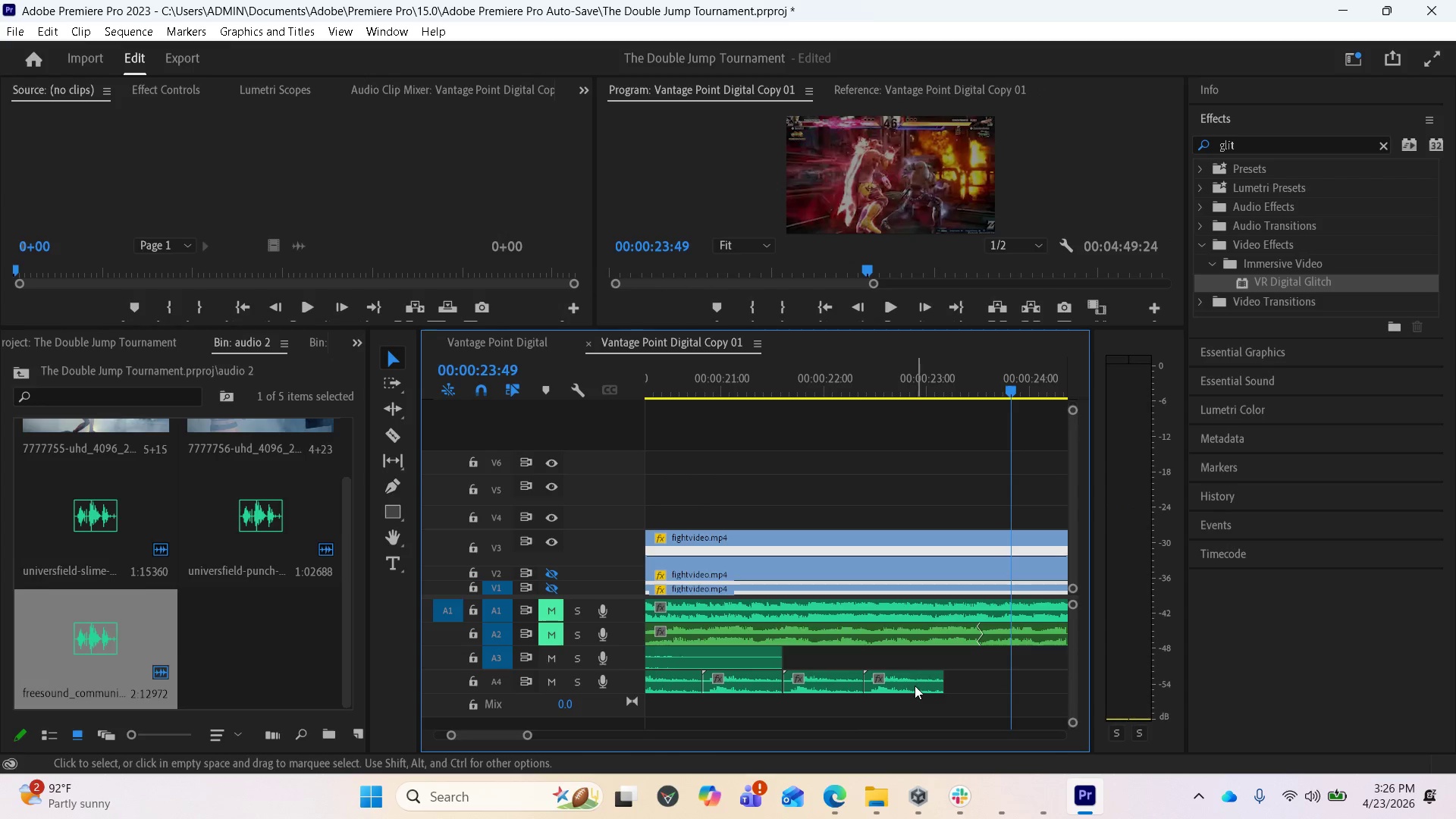 
scroll: coordinate [915, 687], scroll_direction: up, amount: 1.0
 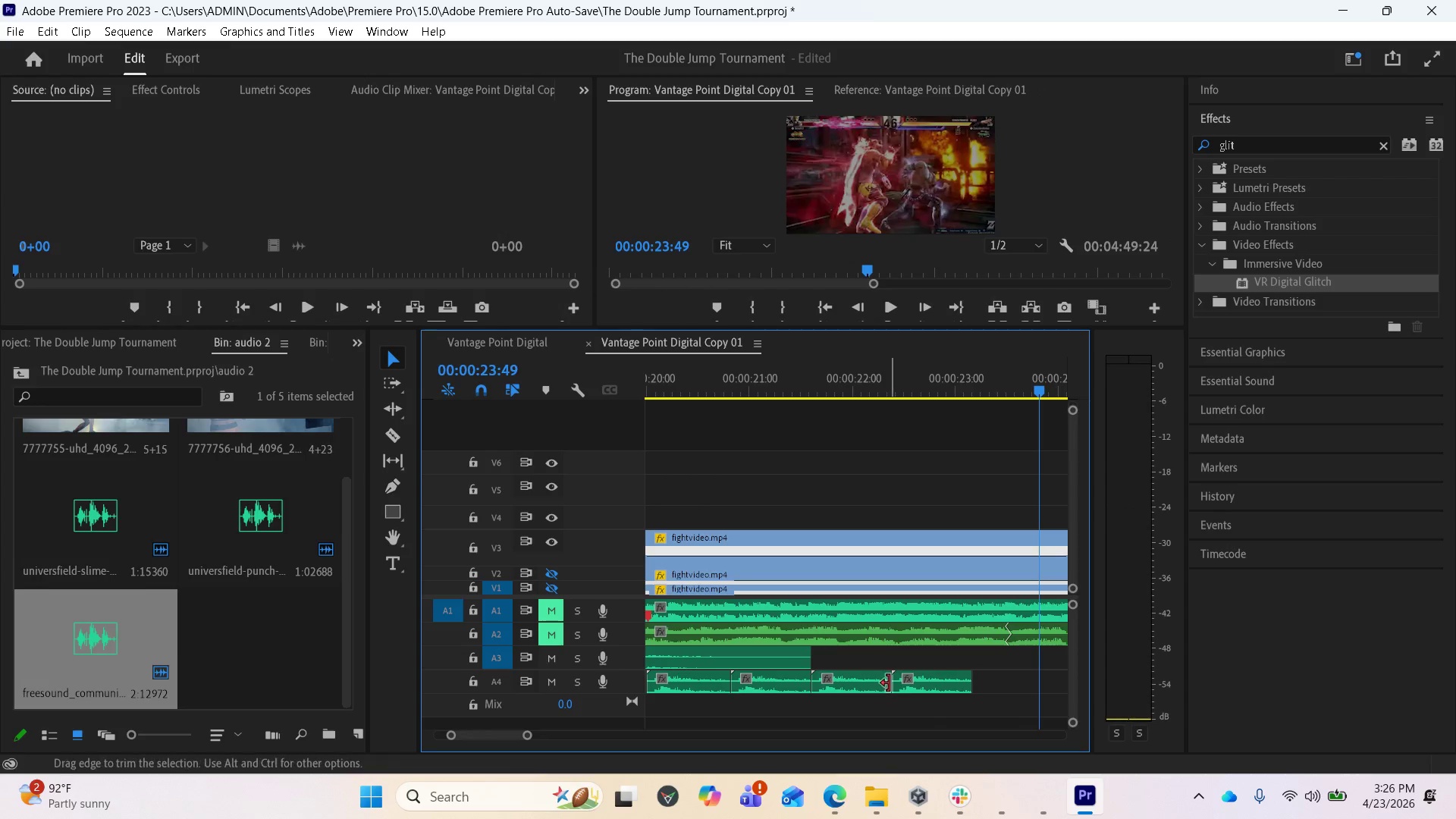 
key(Space)
 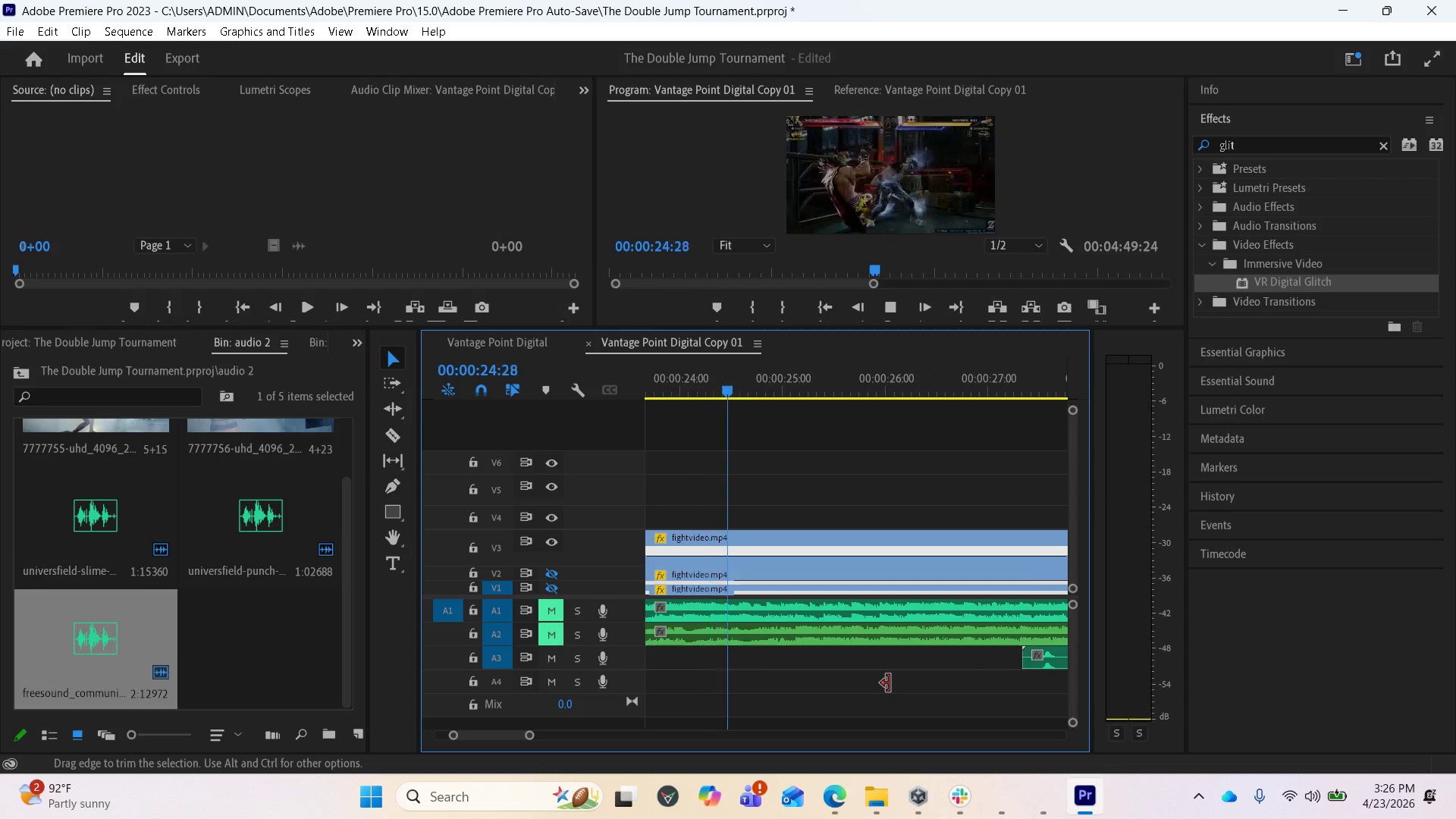 
key(Space)
 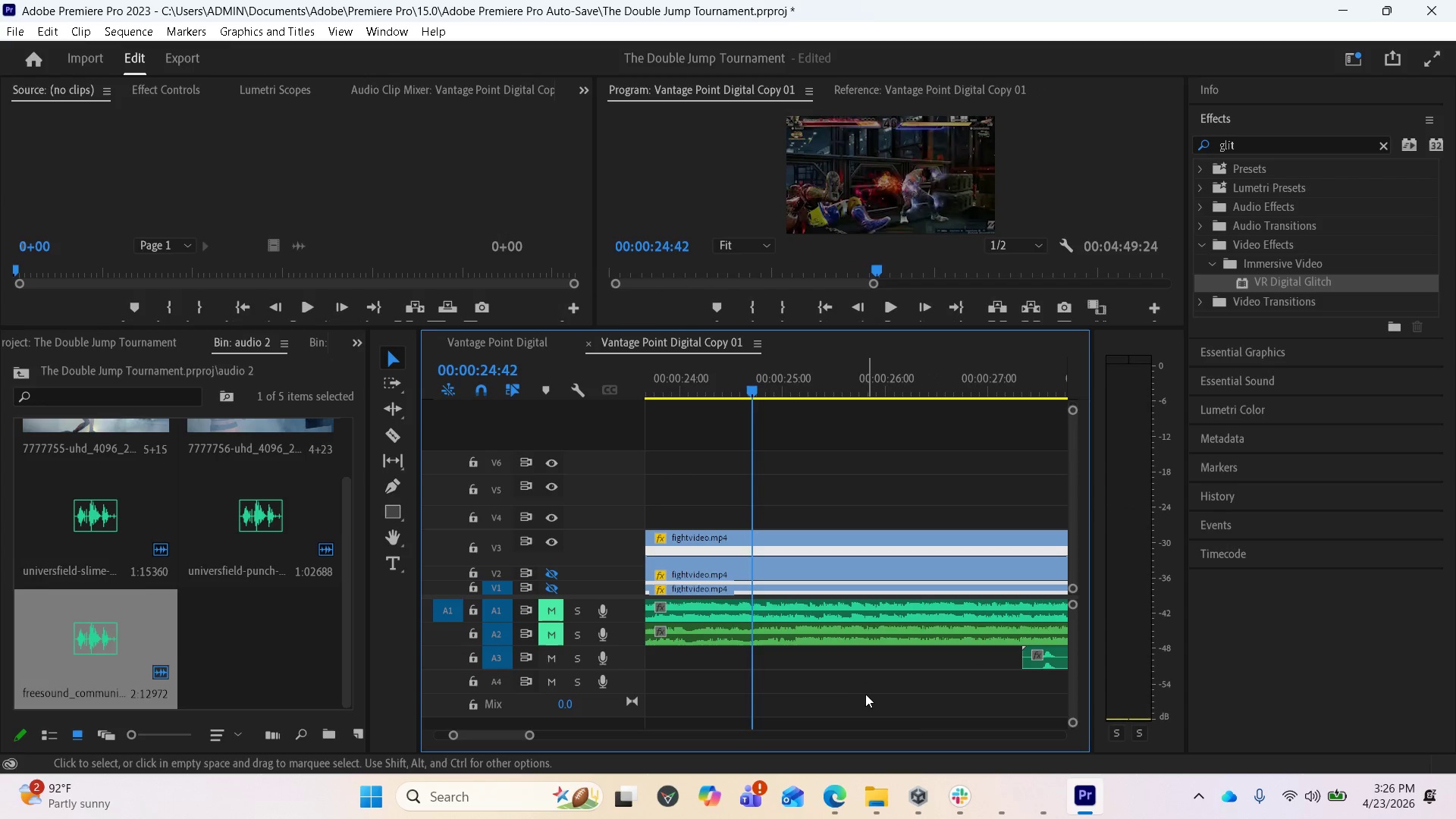 
scroll: coordinate [857, 698], scroll_direction: up, amount: 2.0
 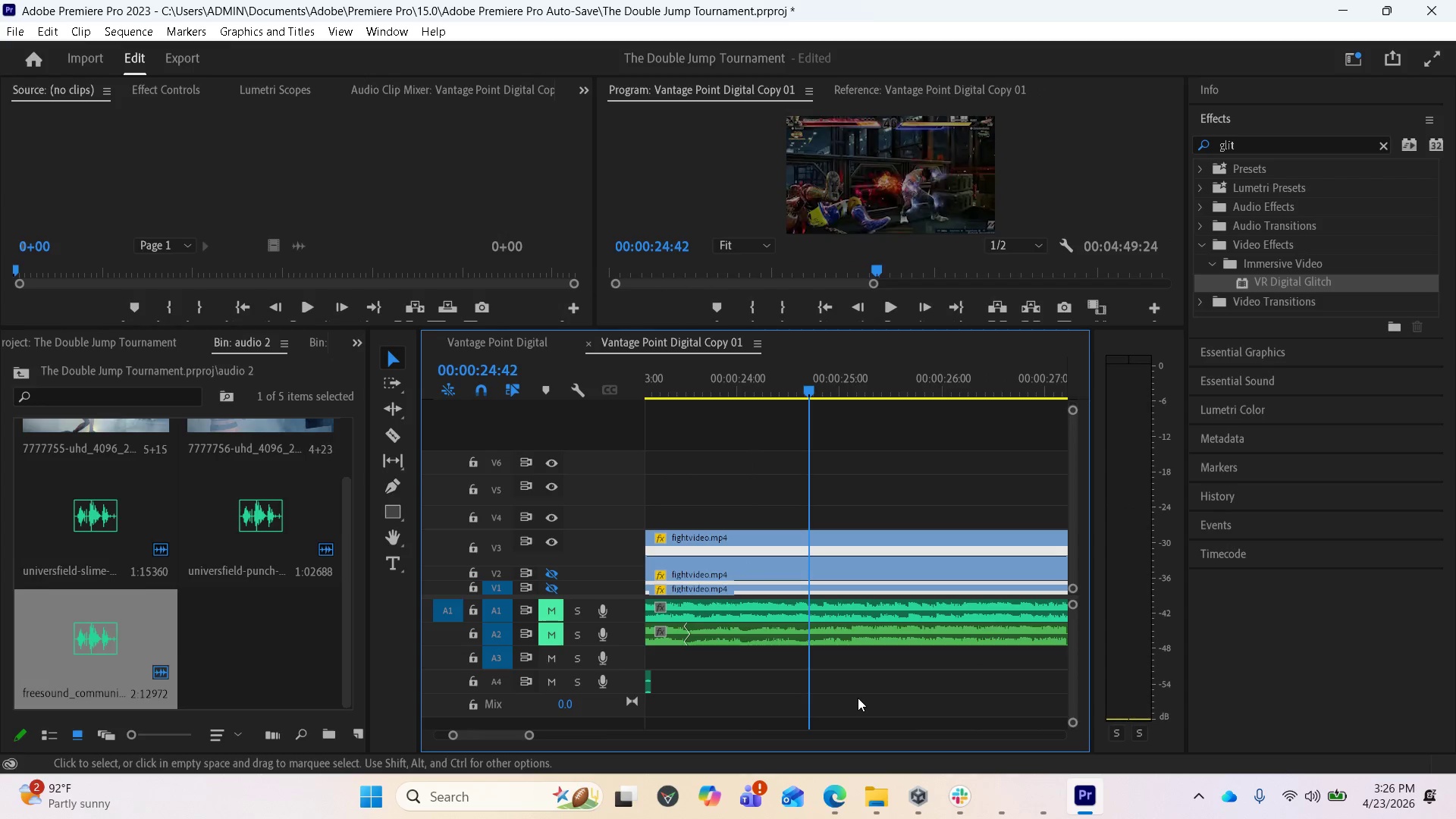 
scroll: coordinate [858, 698], scroll_direction: down, amount: 2.0
 